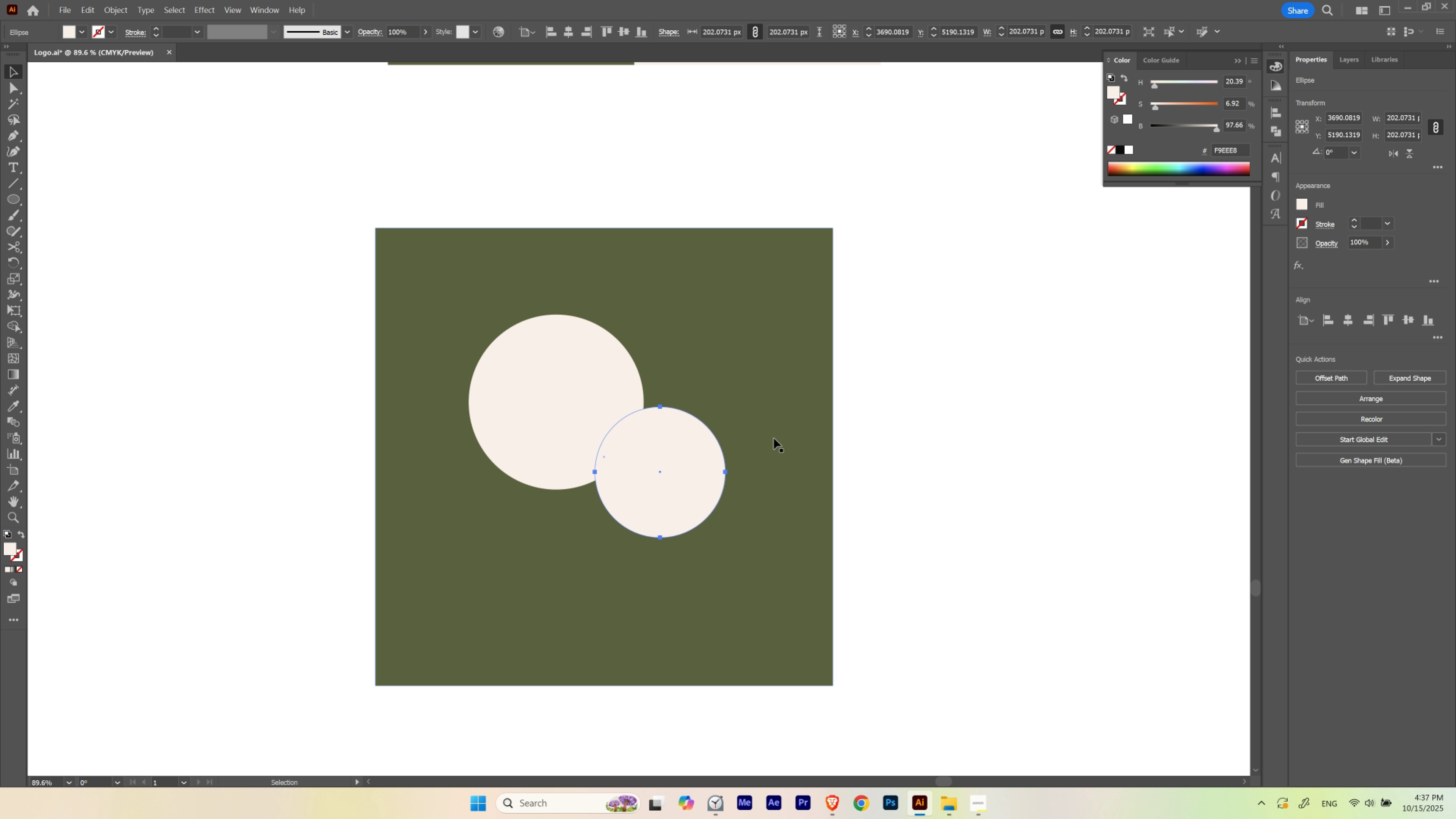 
key(I)
 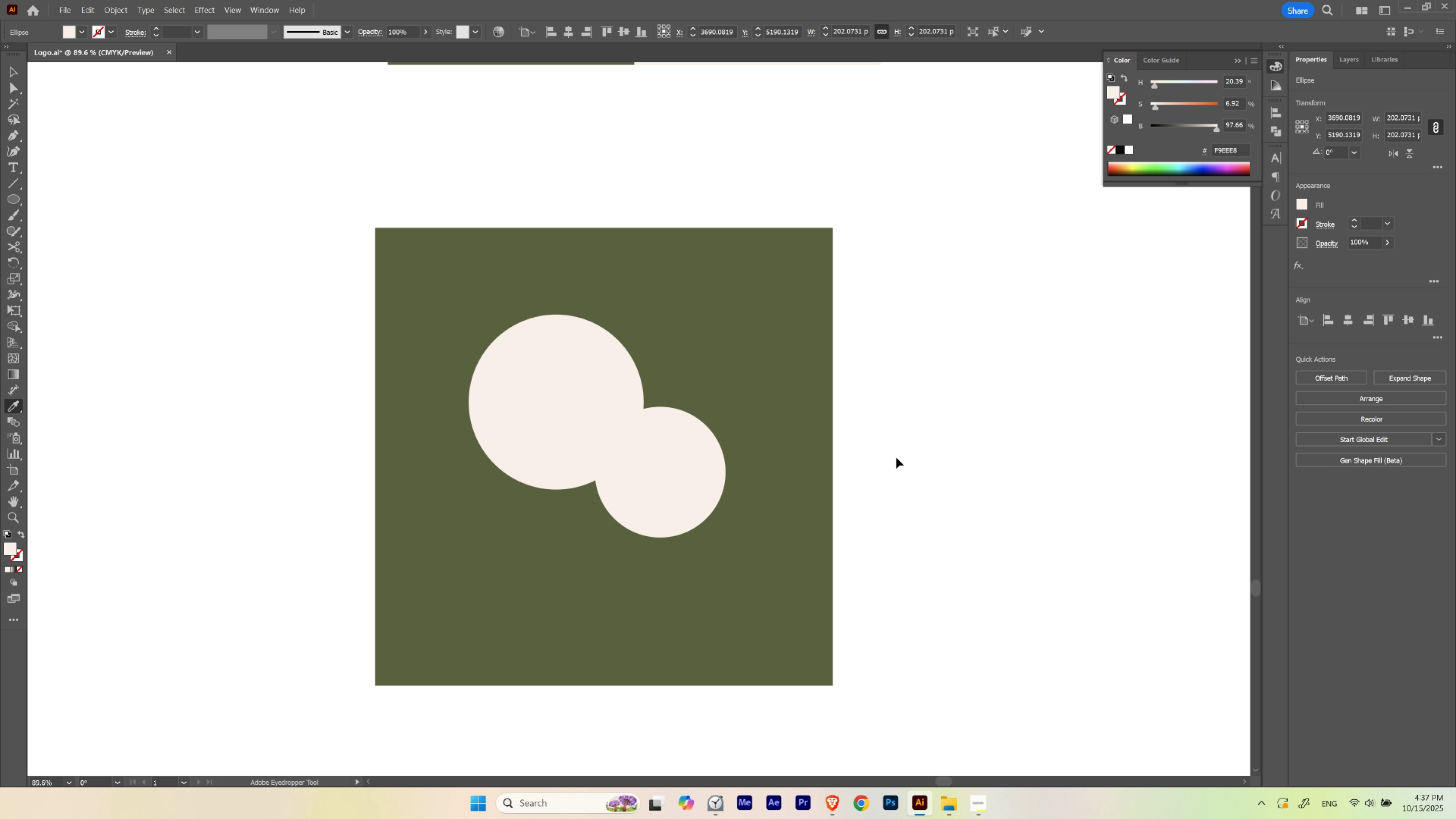 
key(Control+H)
 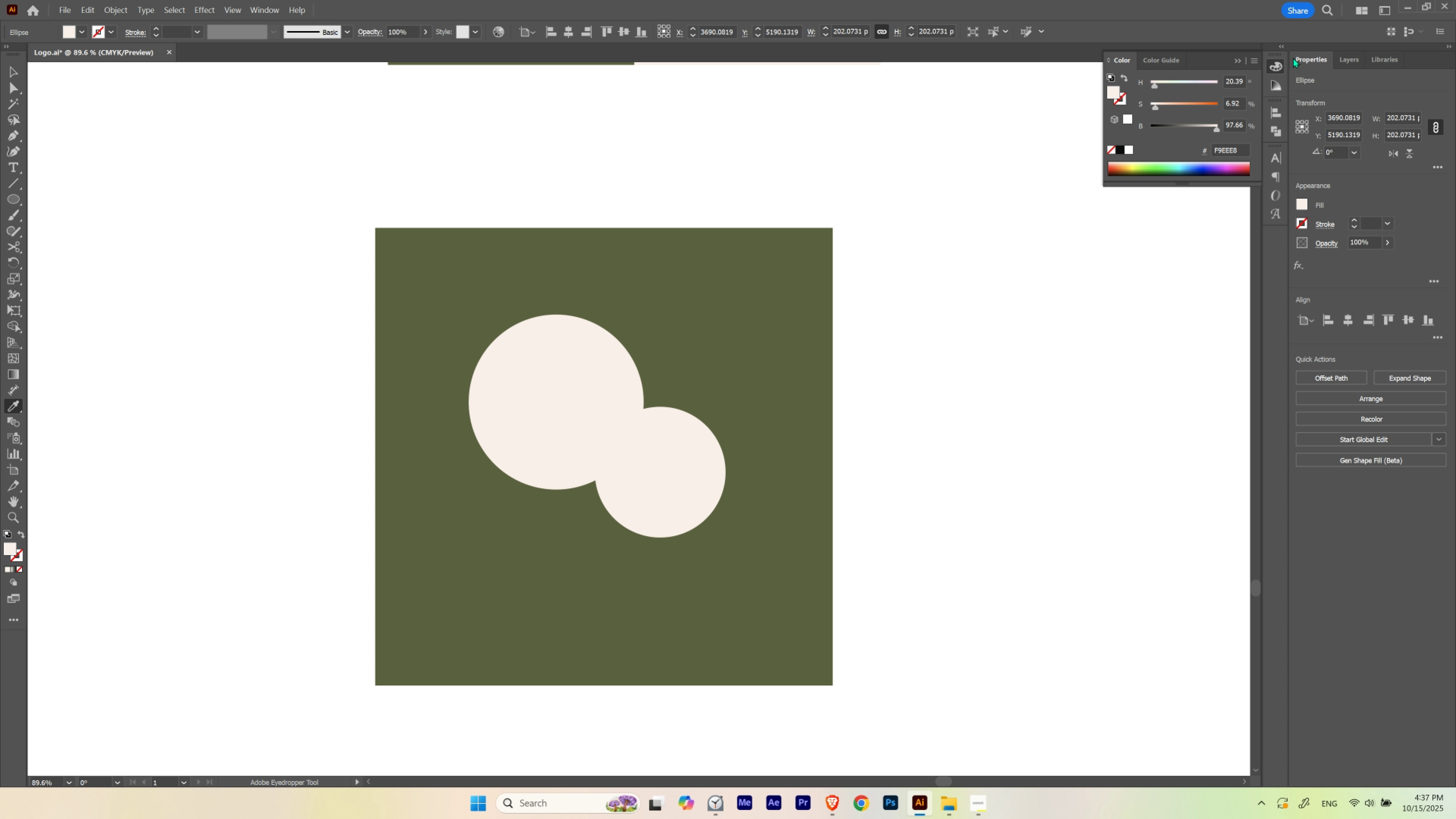 
key(Control+ControlLeft)
 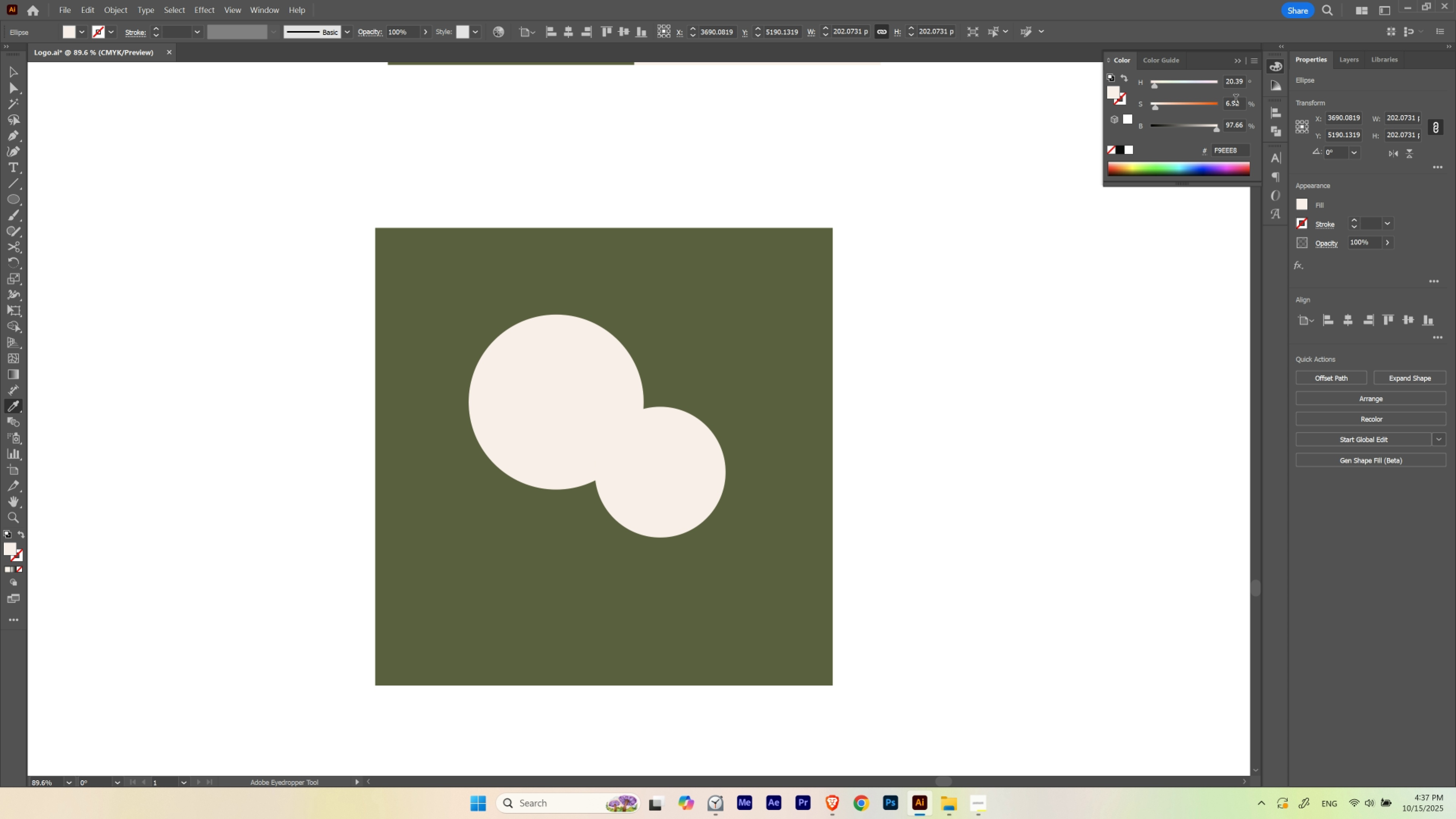 
scroll: coordinate [1235, 100], scroll_direction: up, amount: 5.0
 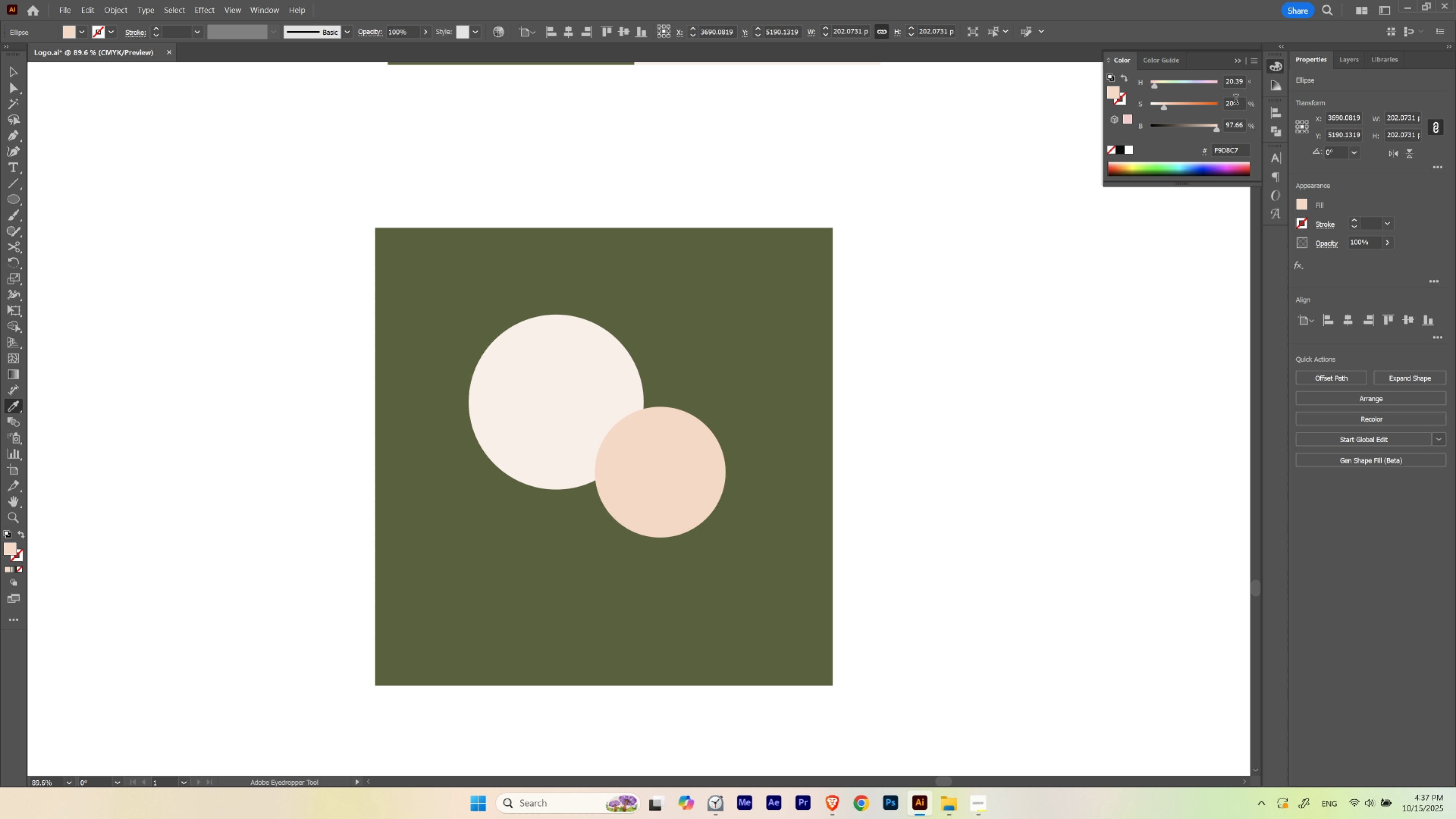 
wait(6.15)
 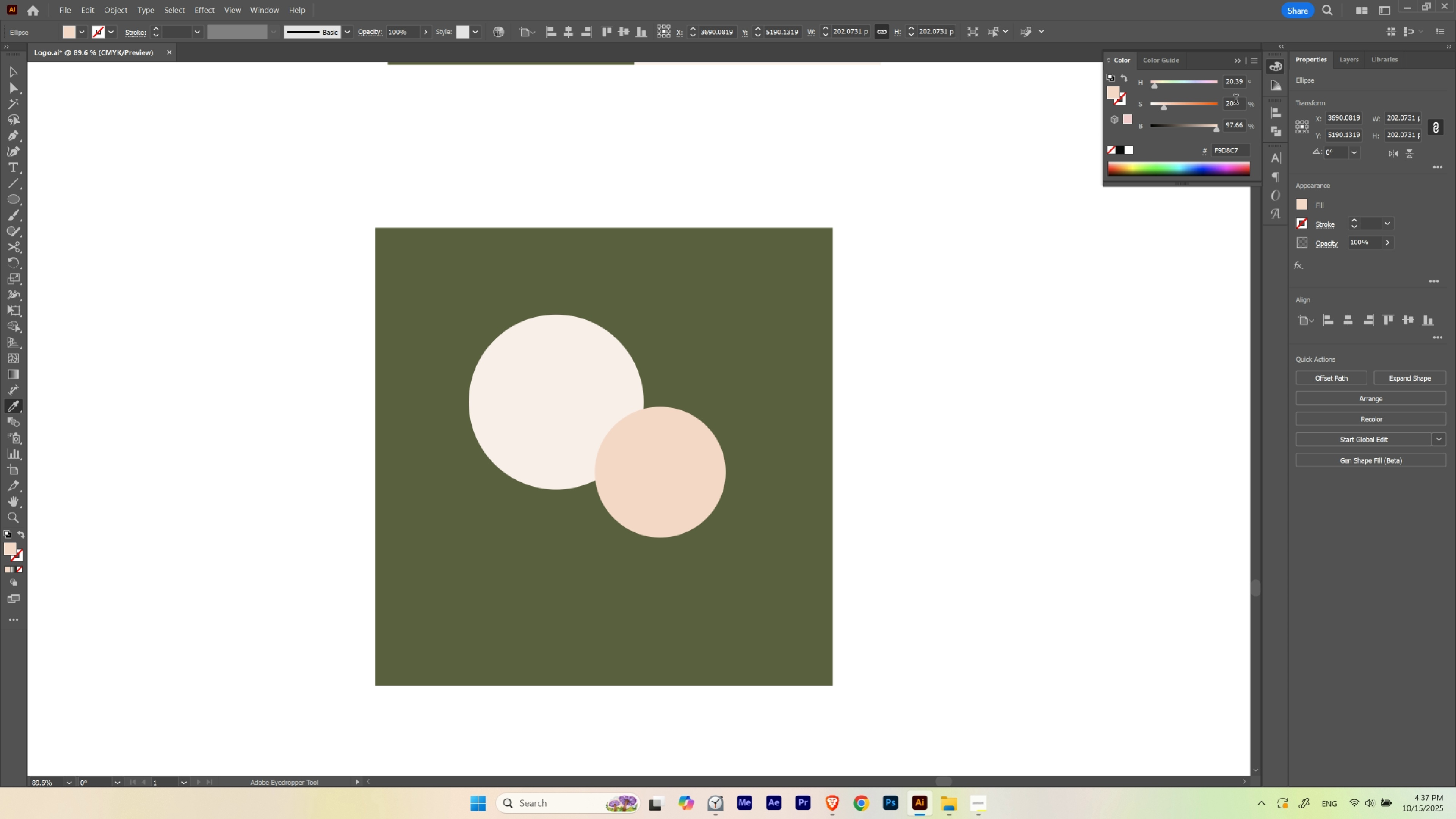 
scroll: coordinate [1235, 100], scroll_direction: up, amount: 2.0
 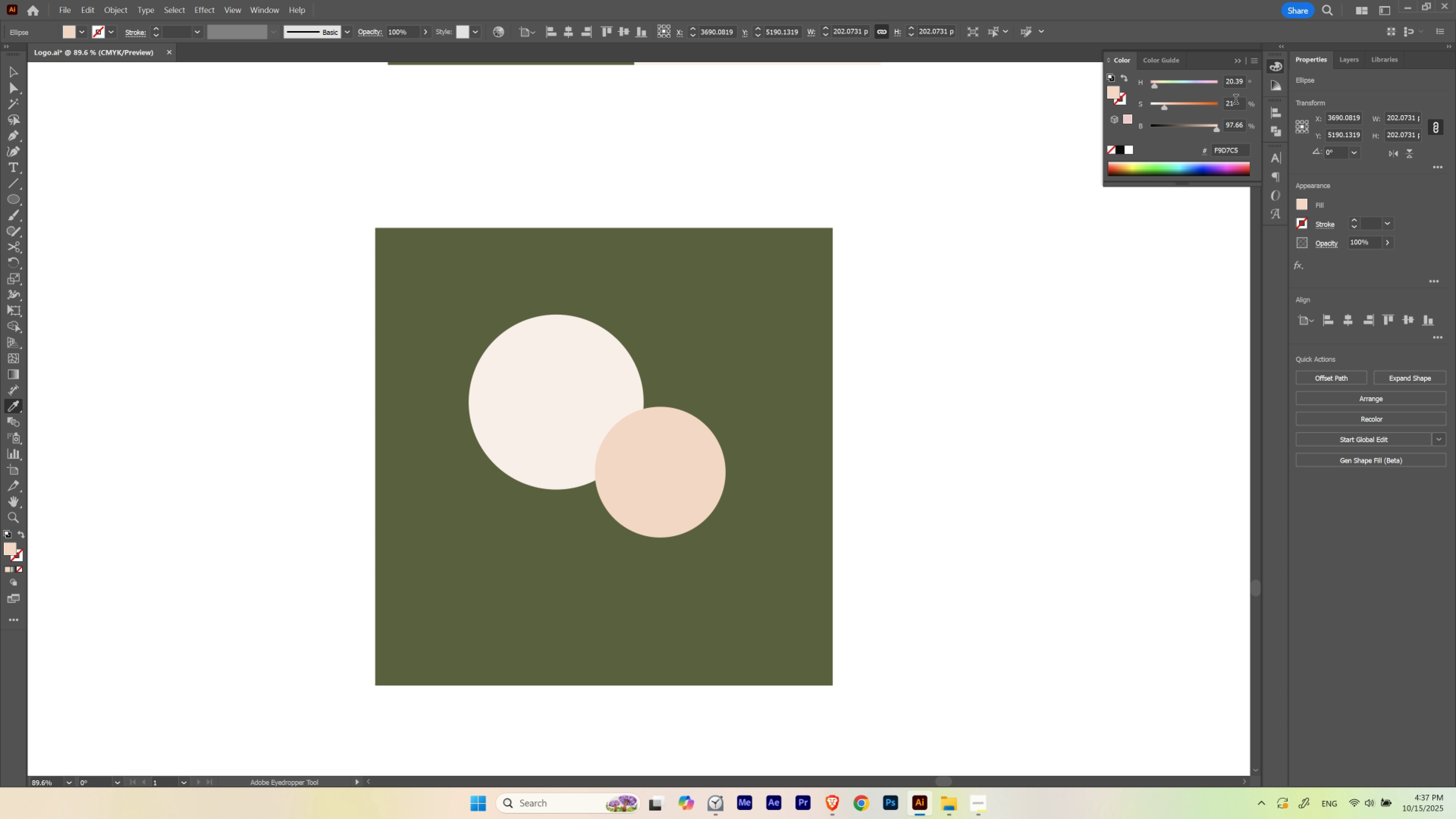 
scroll: coordinate [1235, 100], scroll_direction: none, amount: 0.0
 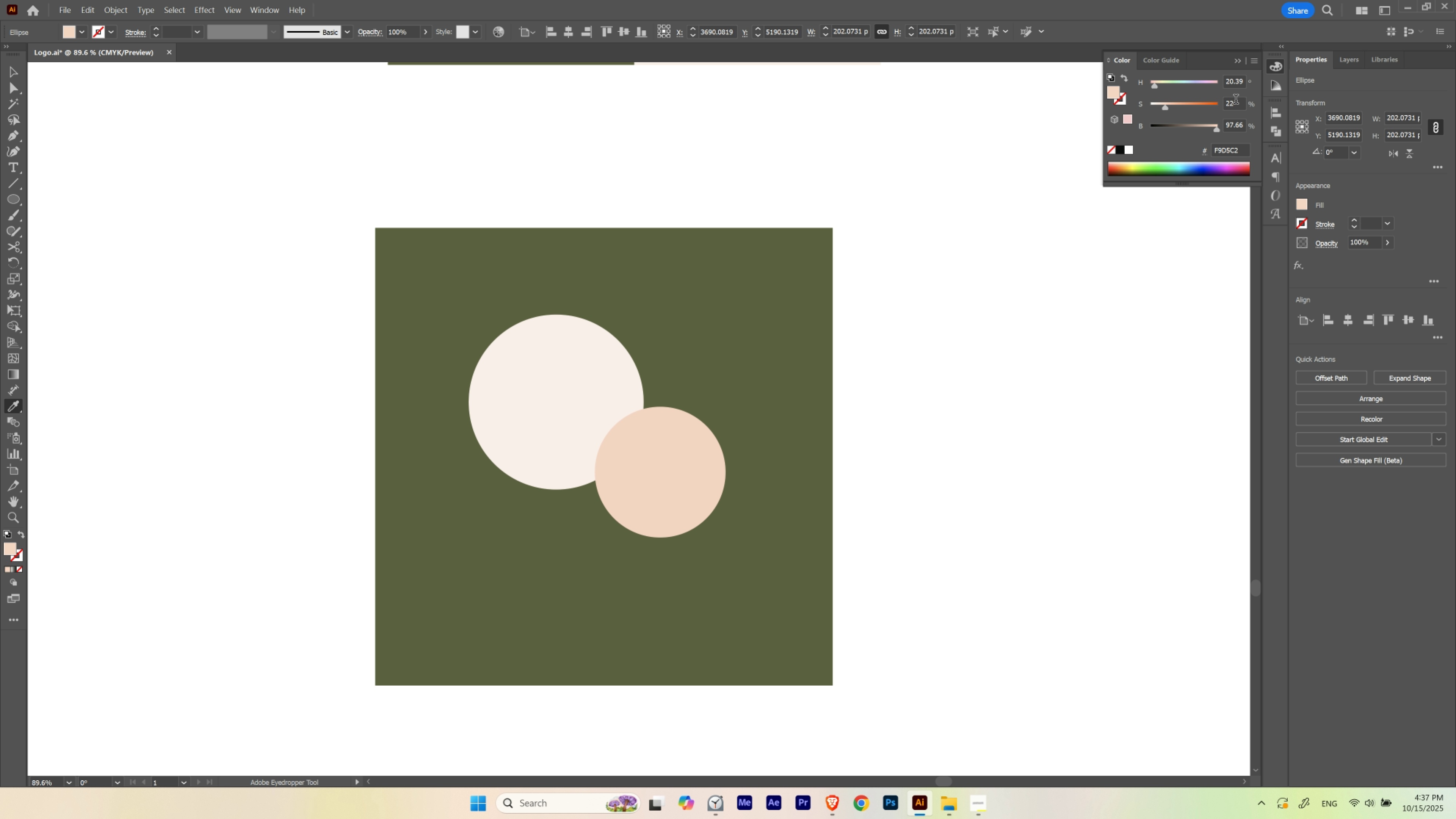 
scroll: coordinate [1235, 100], scroll_direction: up, amount: 3.0
 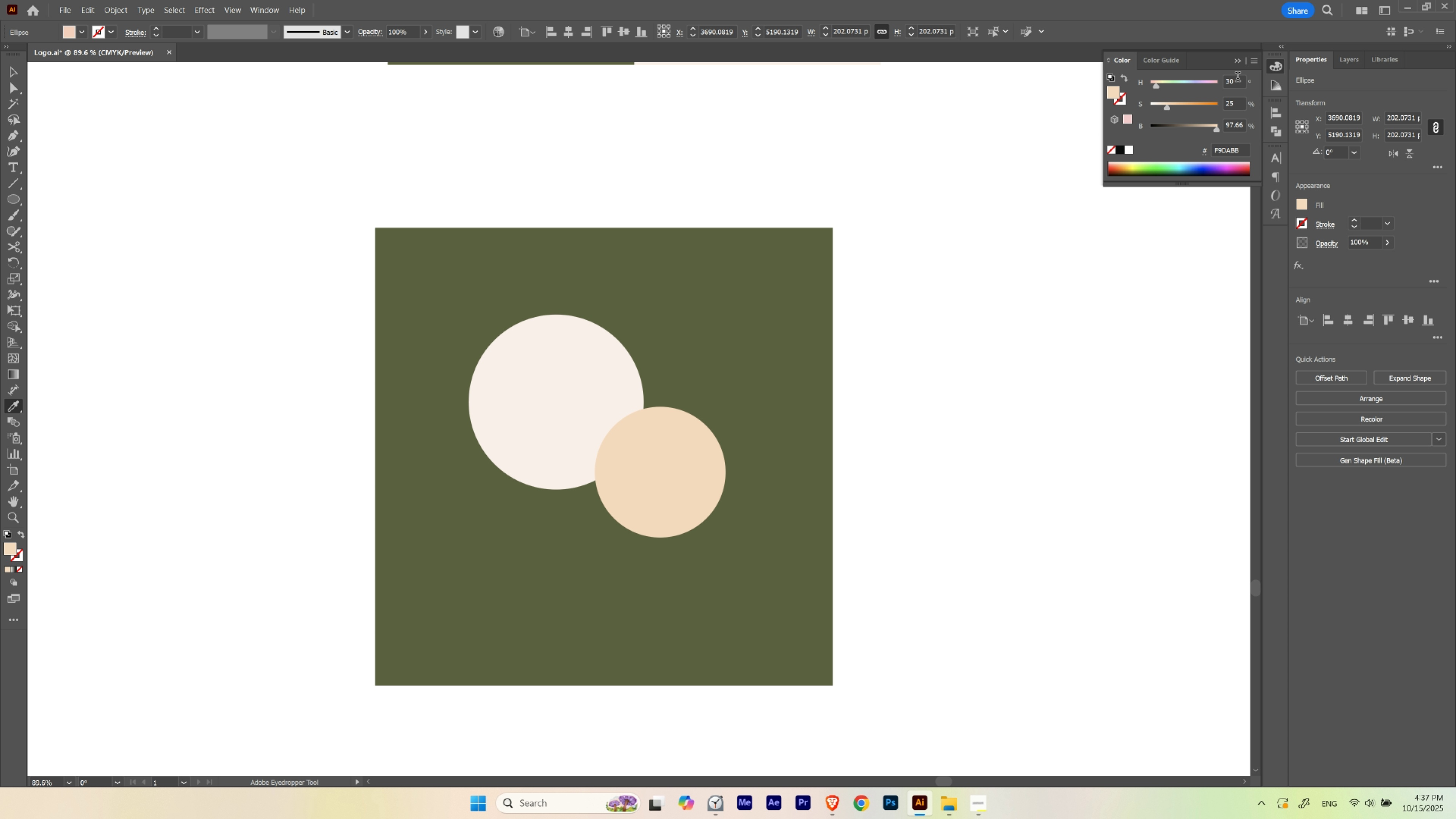 
hold_key(key=ShiftLeft, duration=1.5)
scroll: coordinate [1237, 78], scroll_direction: up, amount: 1.0
 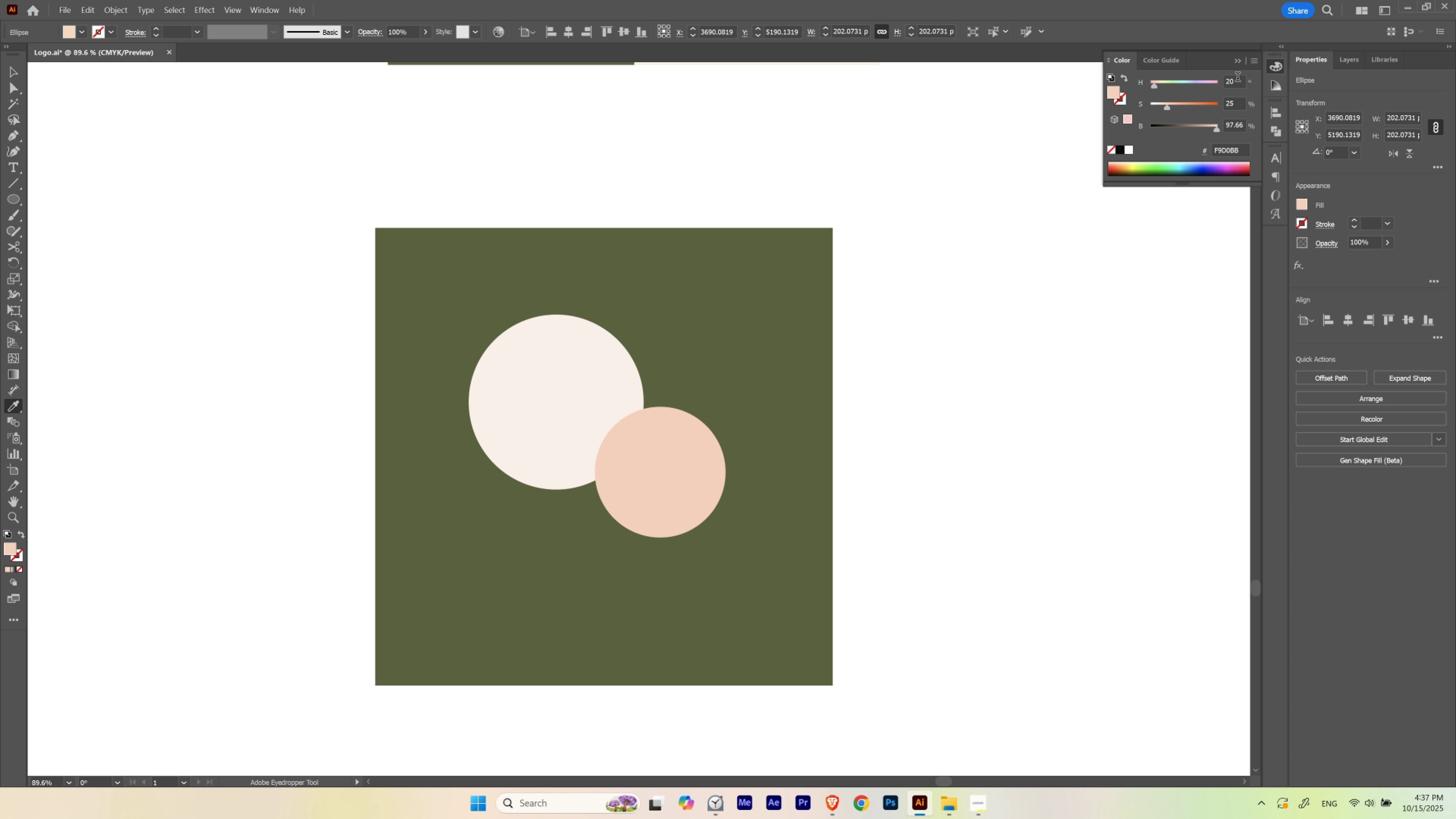 
scroll: coordinate [1237, 78], scroll_direction: down, amount: 1.0
 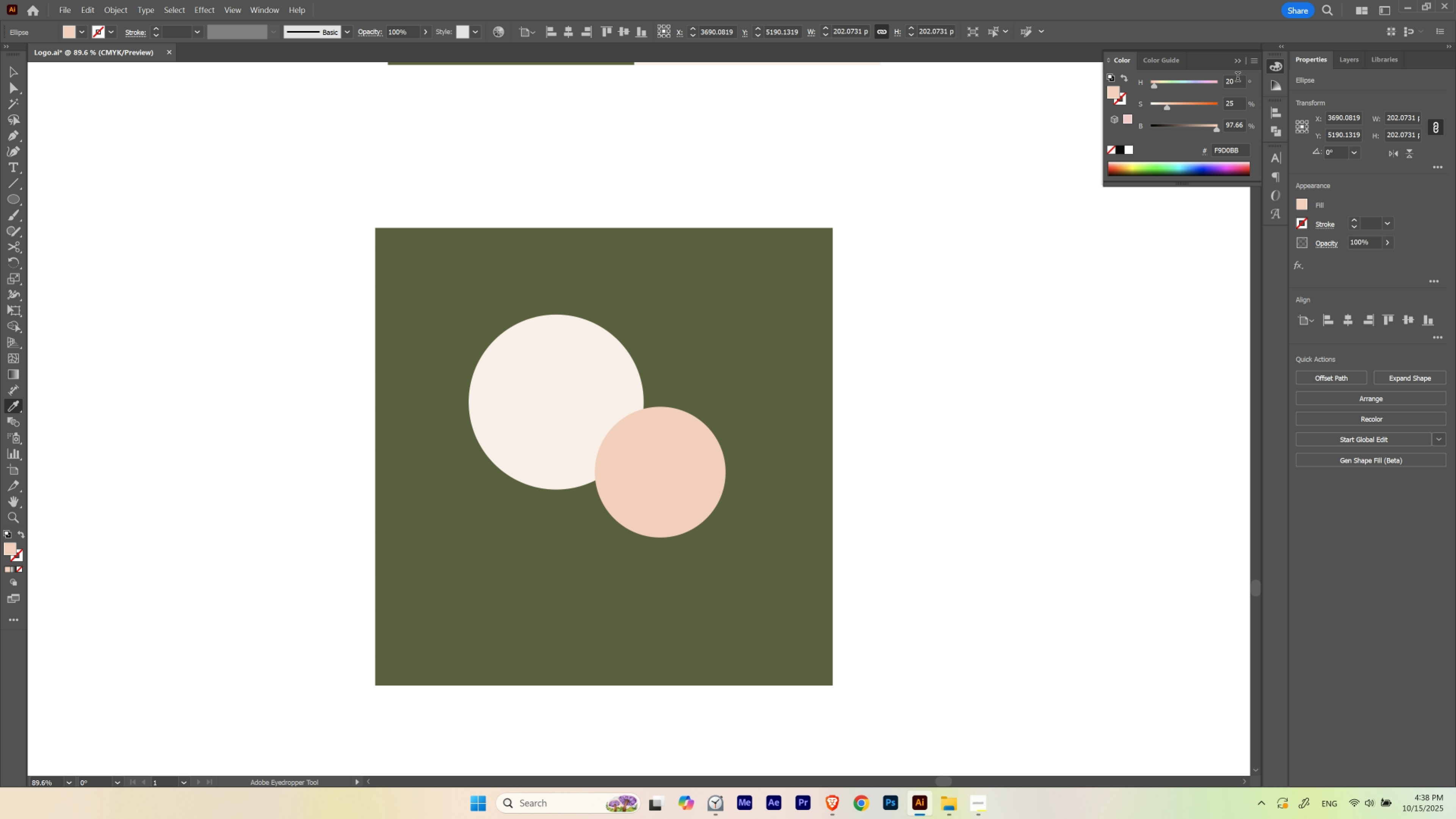 
hold_key(key=ShiftLeft, duration=0.48)
 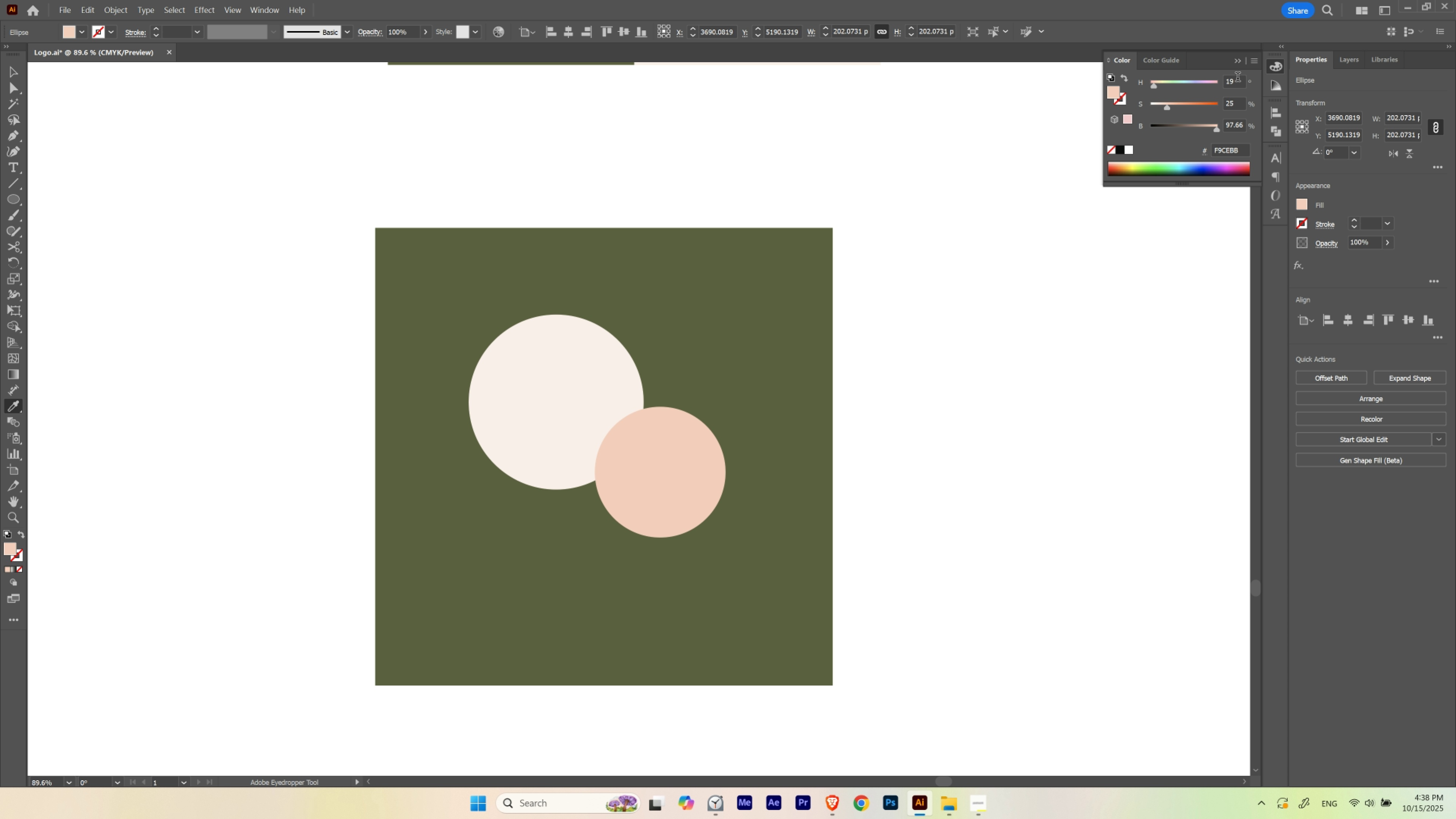 
scroll: coordinate [1237, 78], scroll_direction: down, amount: 4.0
 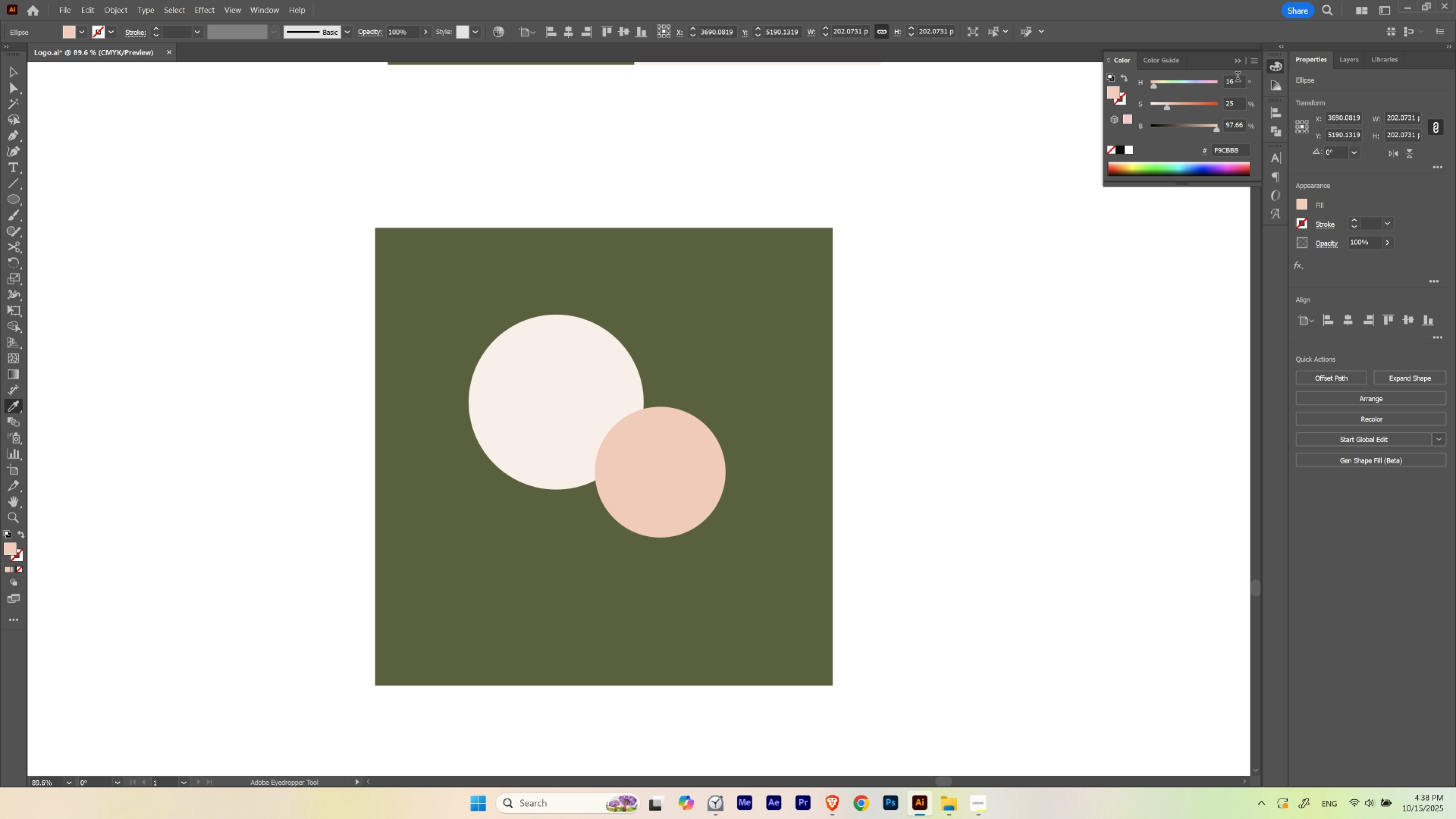 
scroll: coordinate [1237, 78], scroll_direction: up, amount: 6.0
 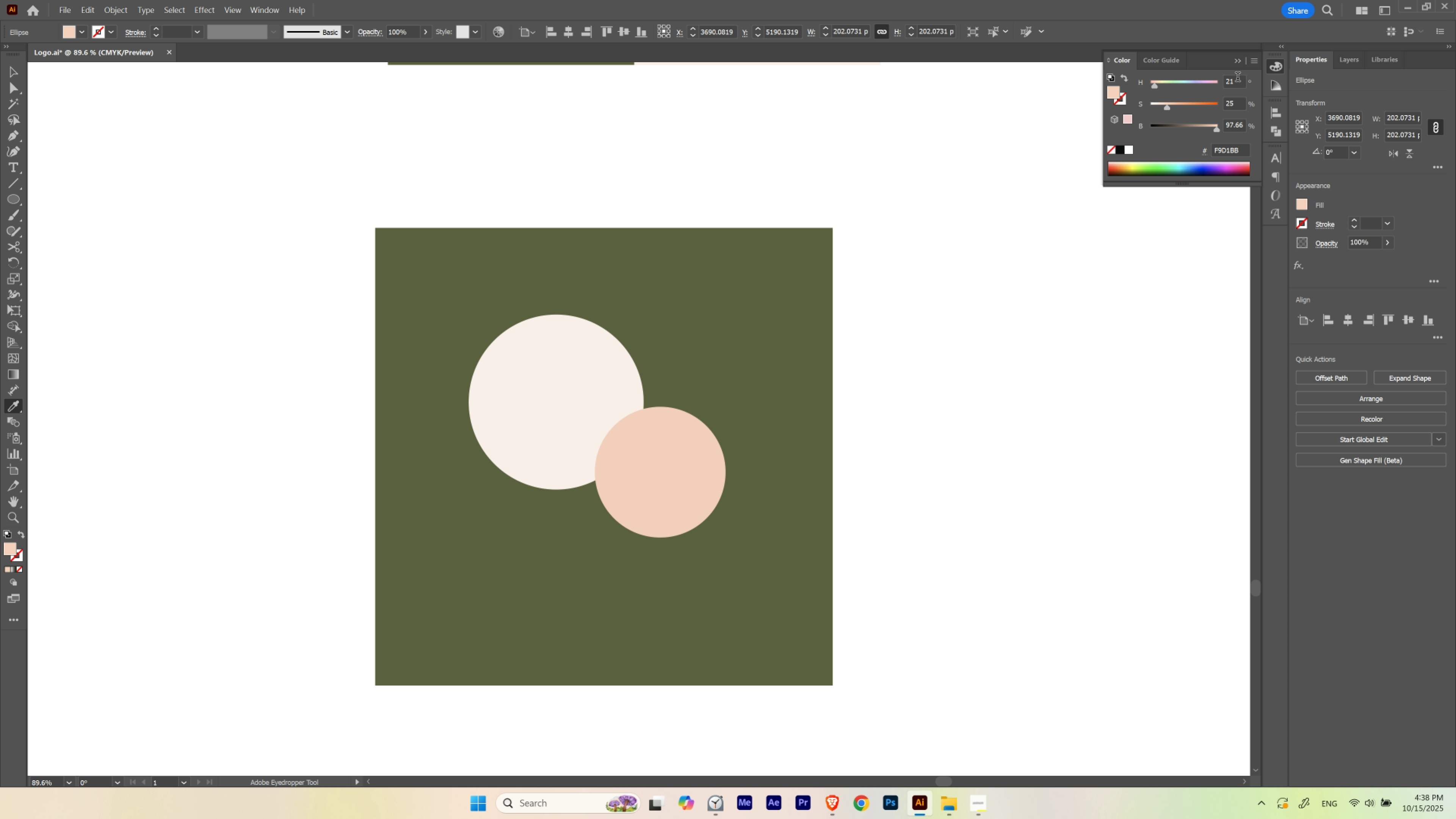 
scroll: coordinate [1237, 78], scroll_direction: down, amount: 4.0
 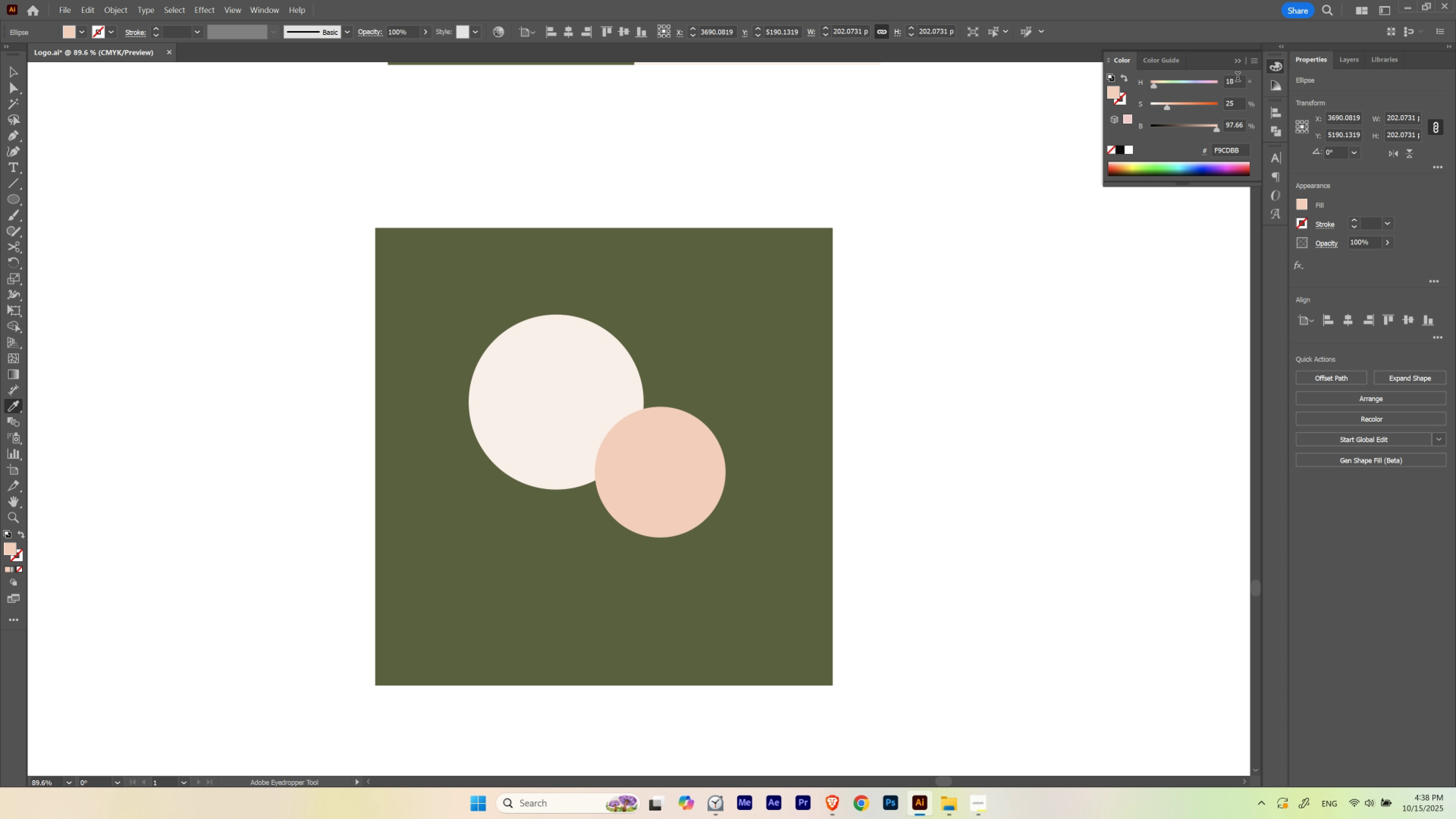 
scroll: coordinate [1237, 78], scroll_direction: up, amount: 7.0
 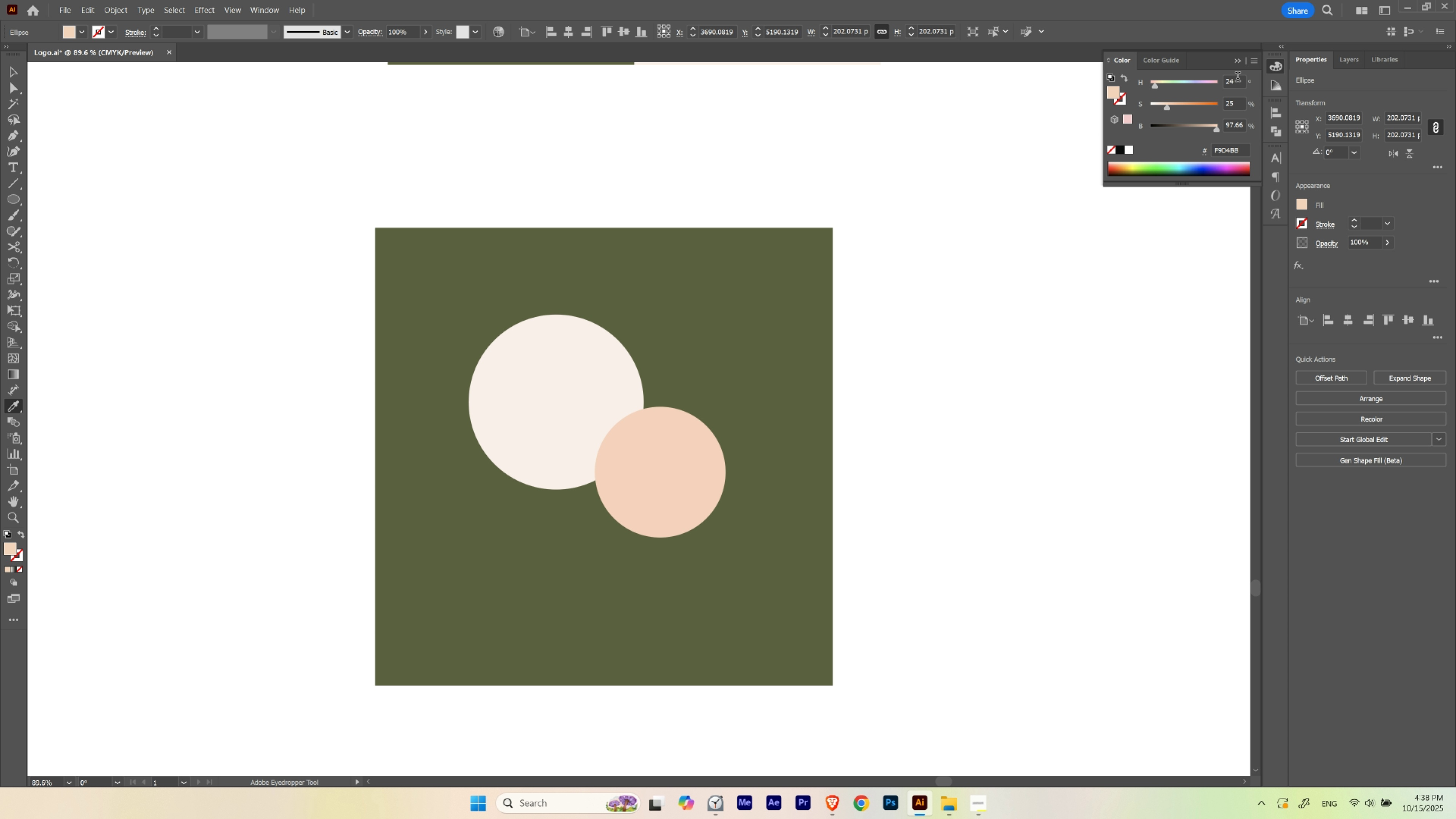 
scroll: coordinate [1233, 128], scroll_direction: down, amount: 6.0
 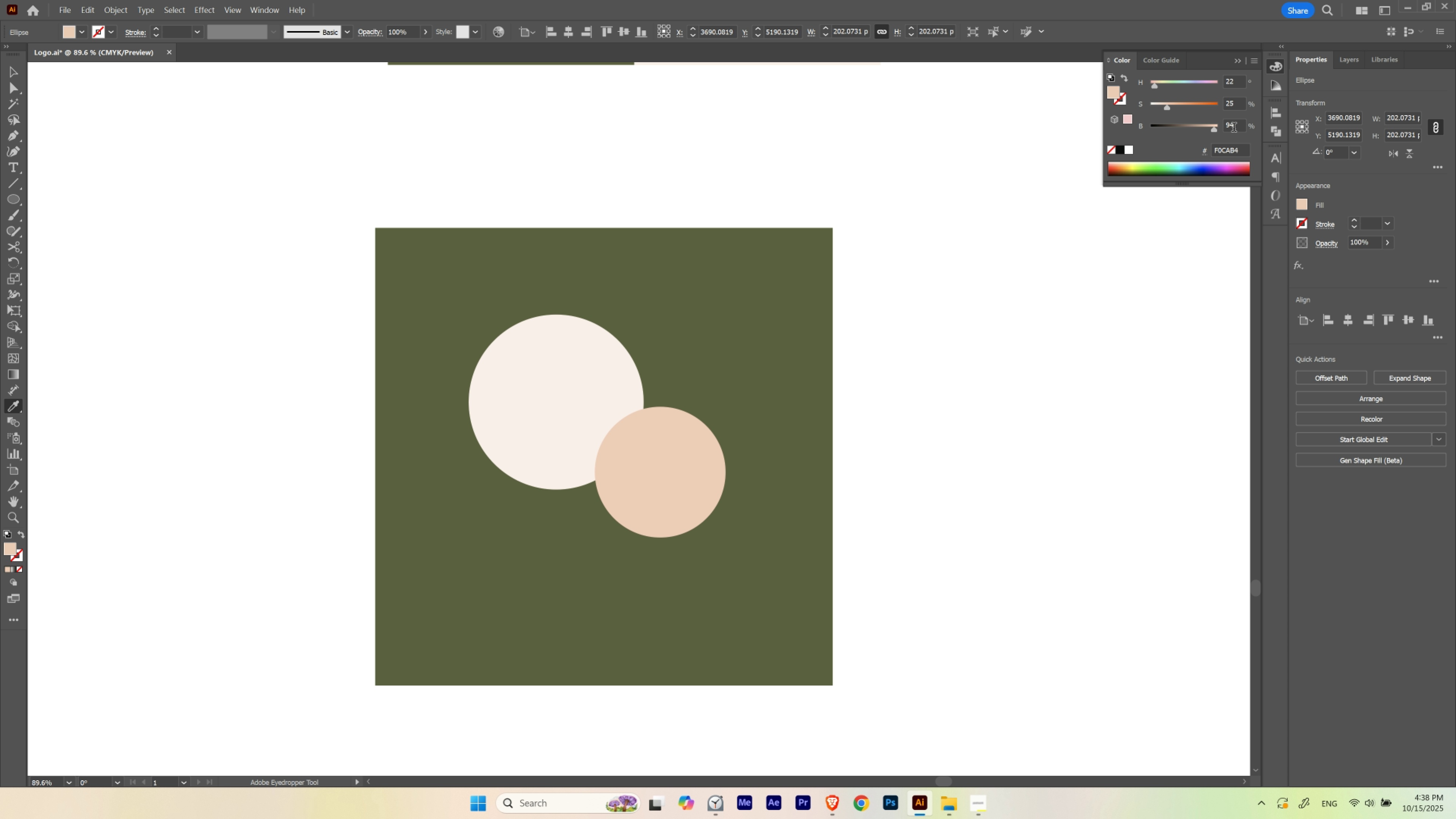 
scroll: coordinate [1233, 128], scroll_direction: none, amount: 0.0
 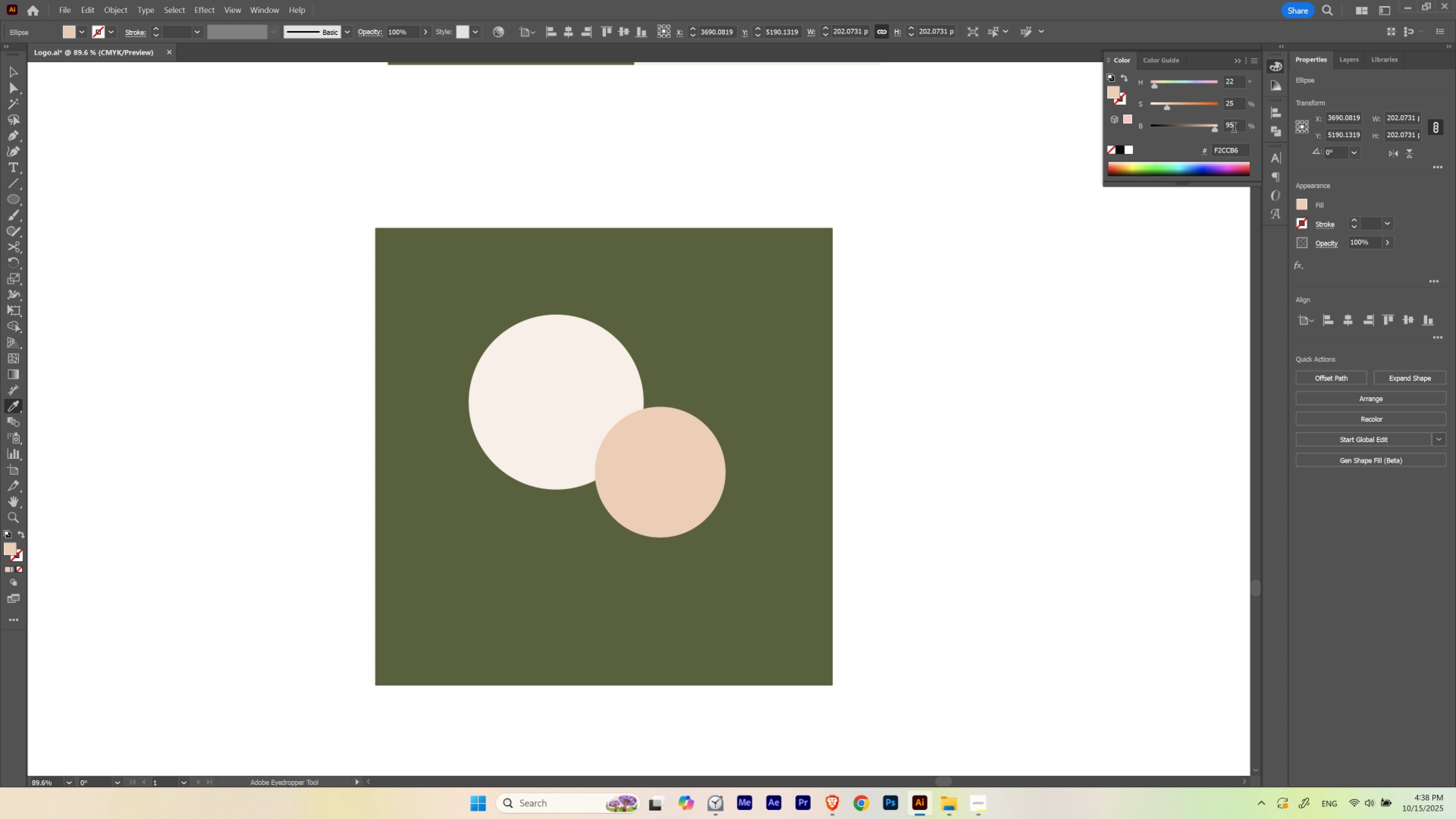 
scroll: coordinate [1233, 128], scroll_direction: up, amount: 1.0
 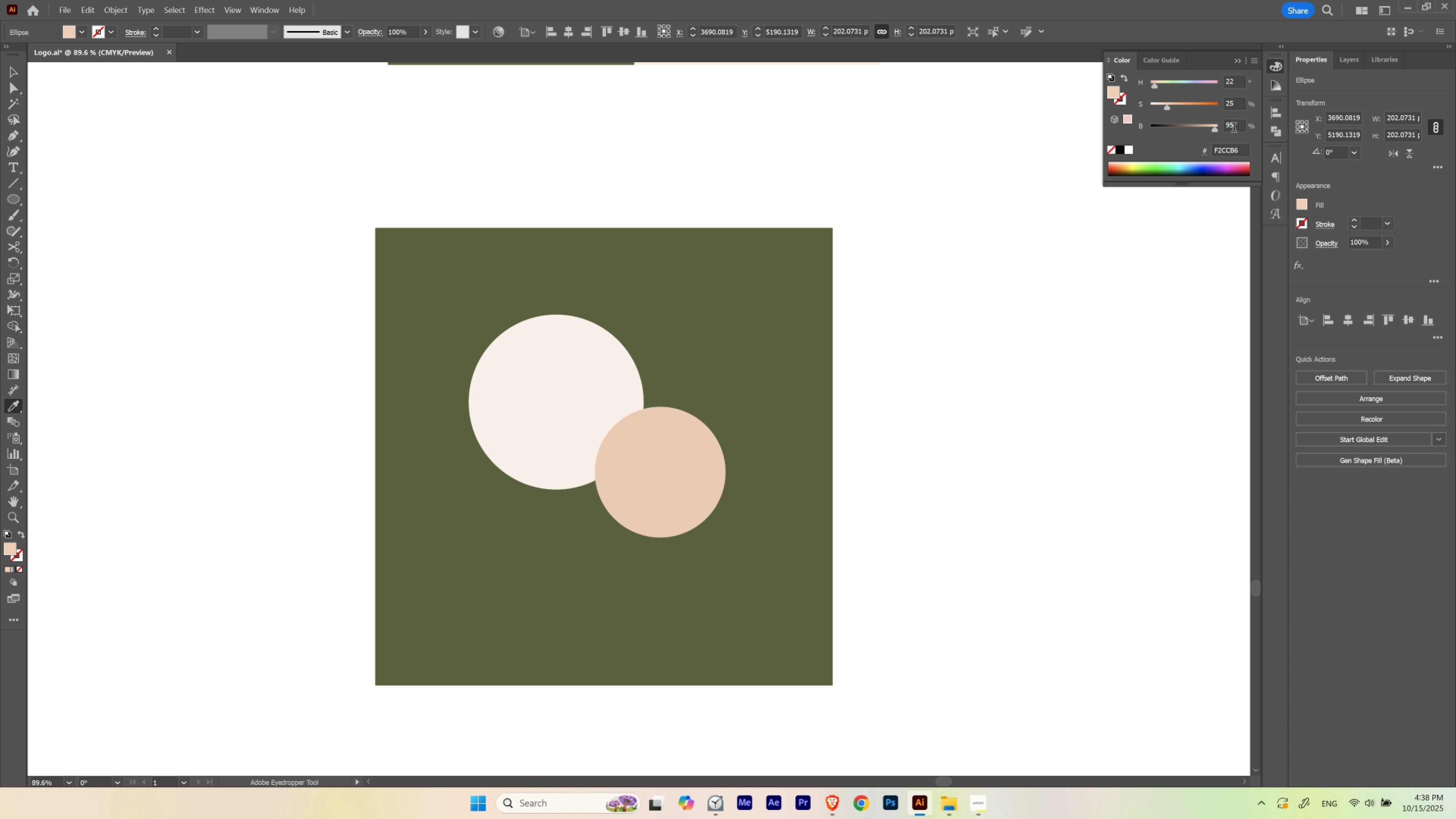 
scroll: coordinate [1233, 128], scroll_direction: down, amount: 2.0
 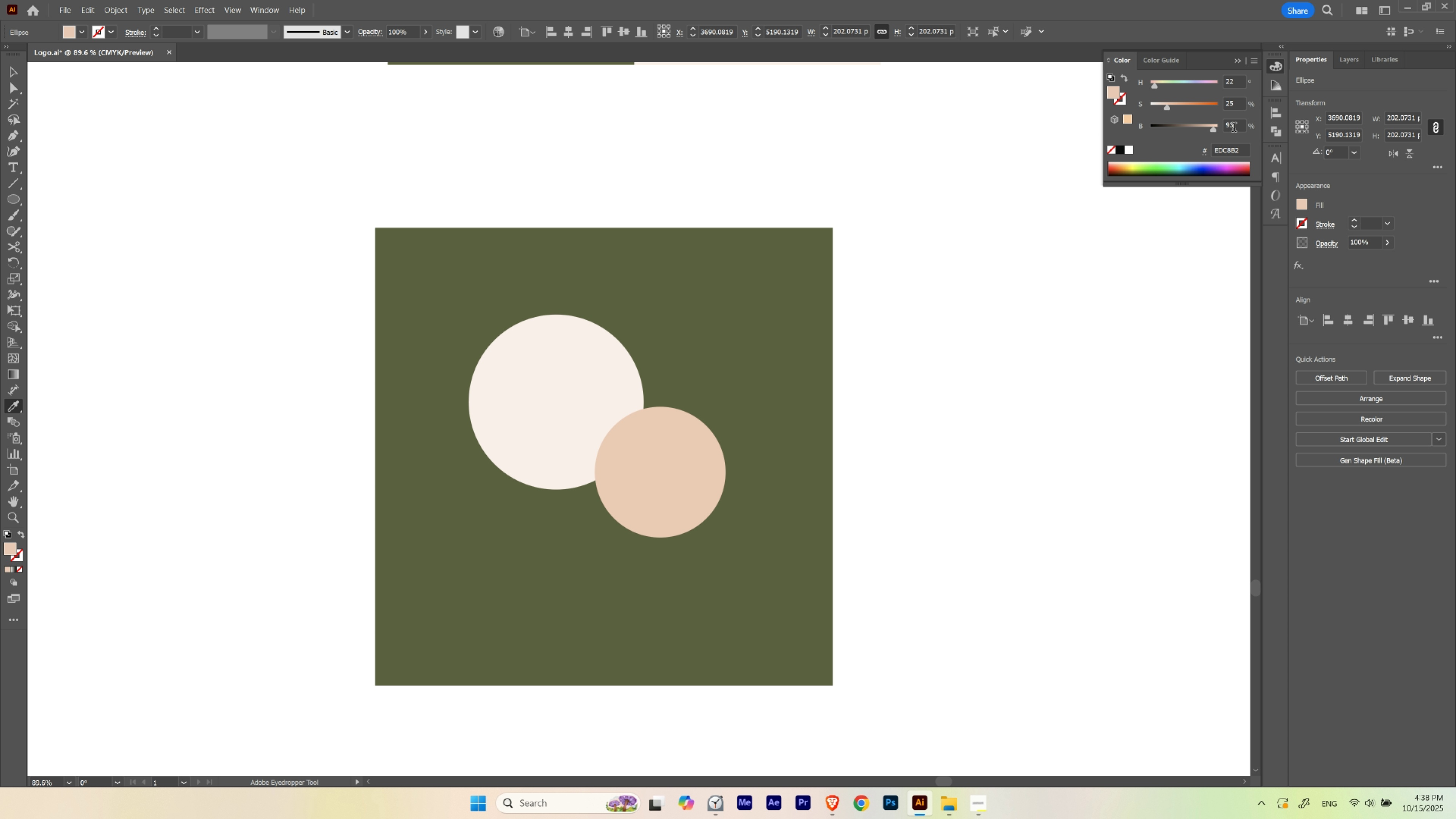 
scroll: coordinate [1230, 102], scroll_direction: up, amount: 4.0
 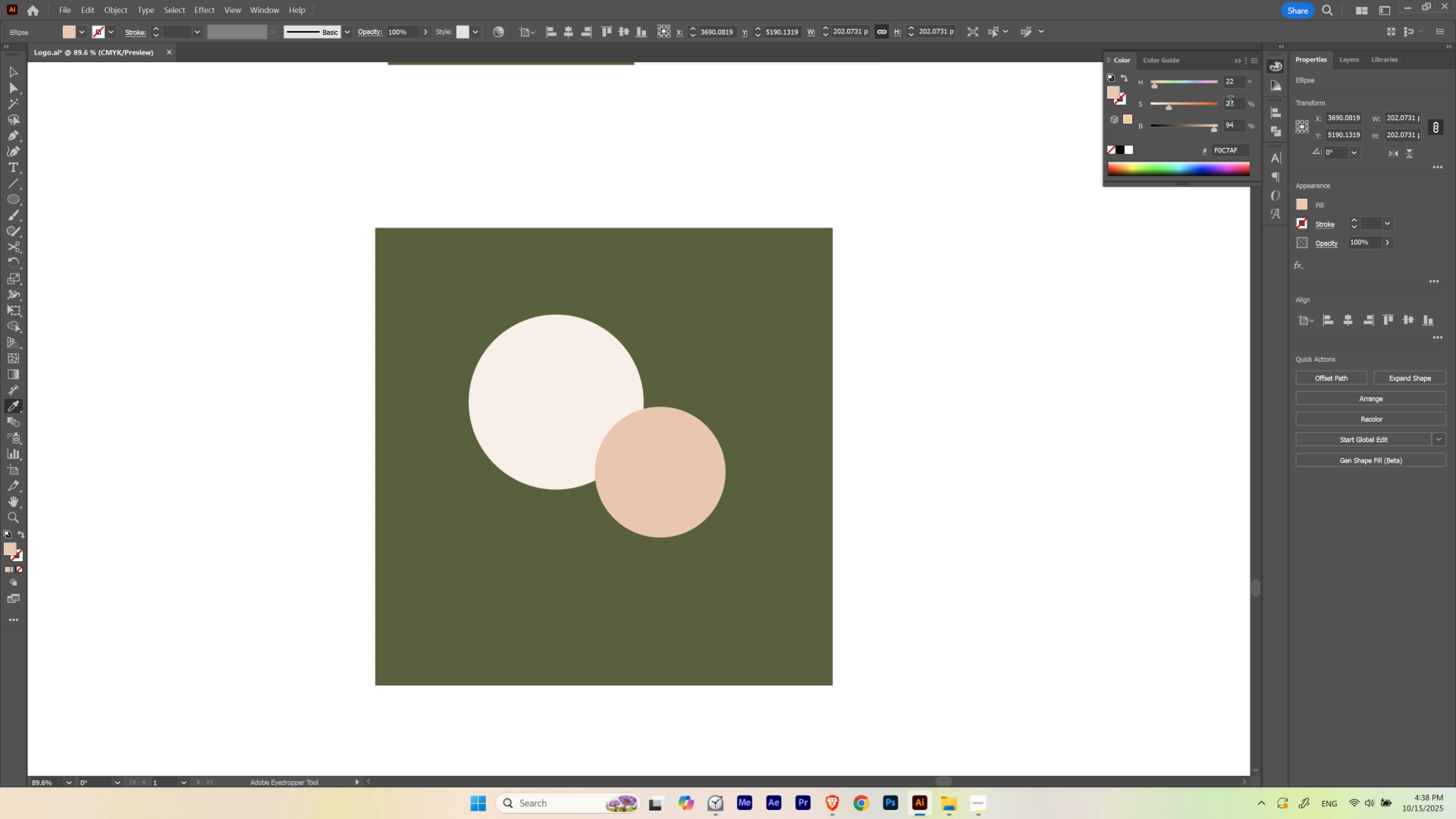 
scroll: coordinate [1230, 102], scroll_direction: none, amount: 0.0
 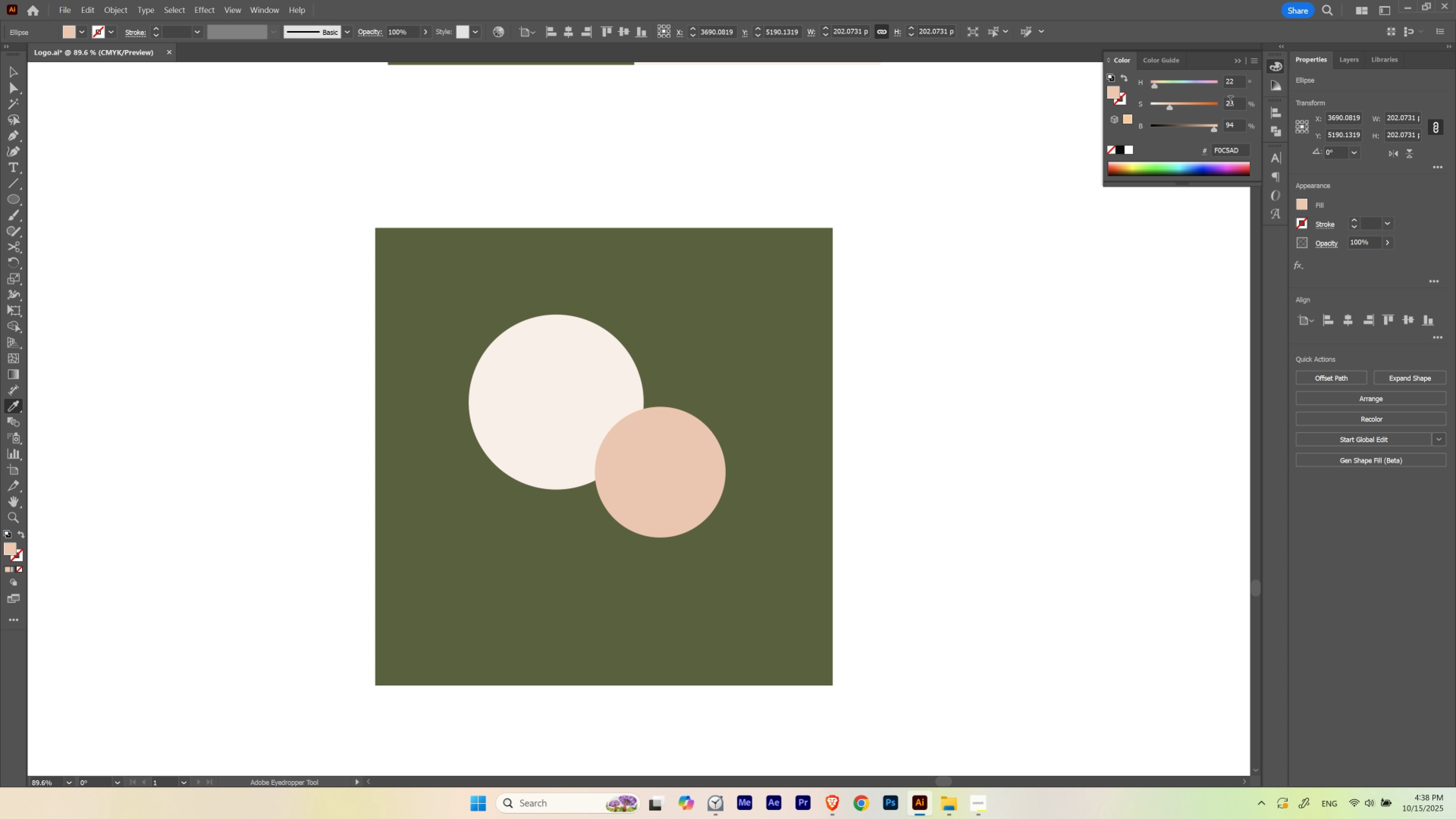 
scroll: coordinate [1230, 102], scroll_direction: down, amount: 1.0
 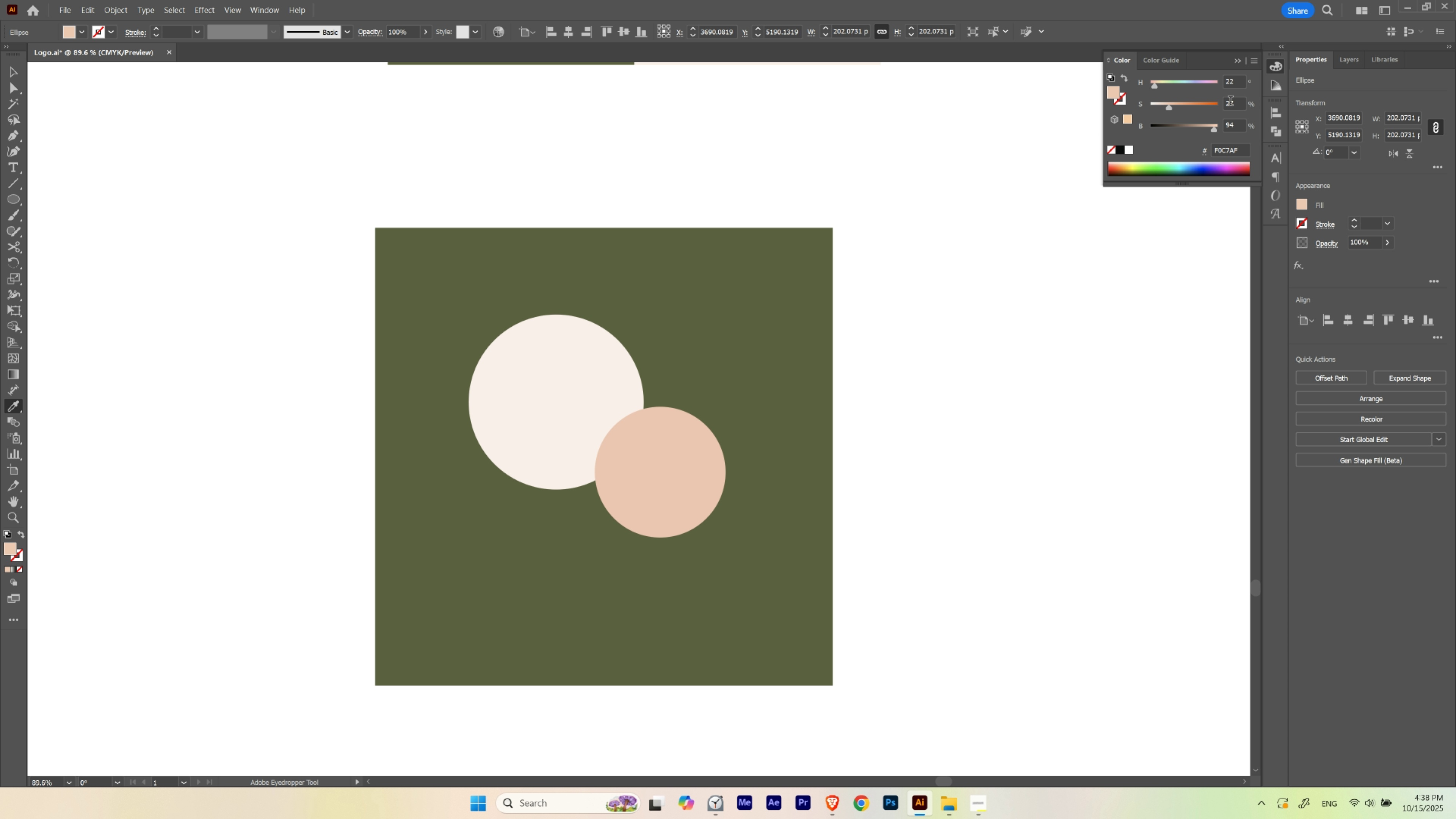 
scroll: coordinate [1230, 102], scroll_direction: up, amount: 3.0
 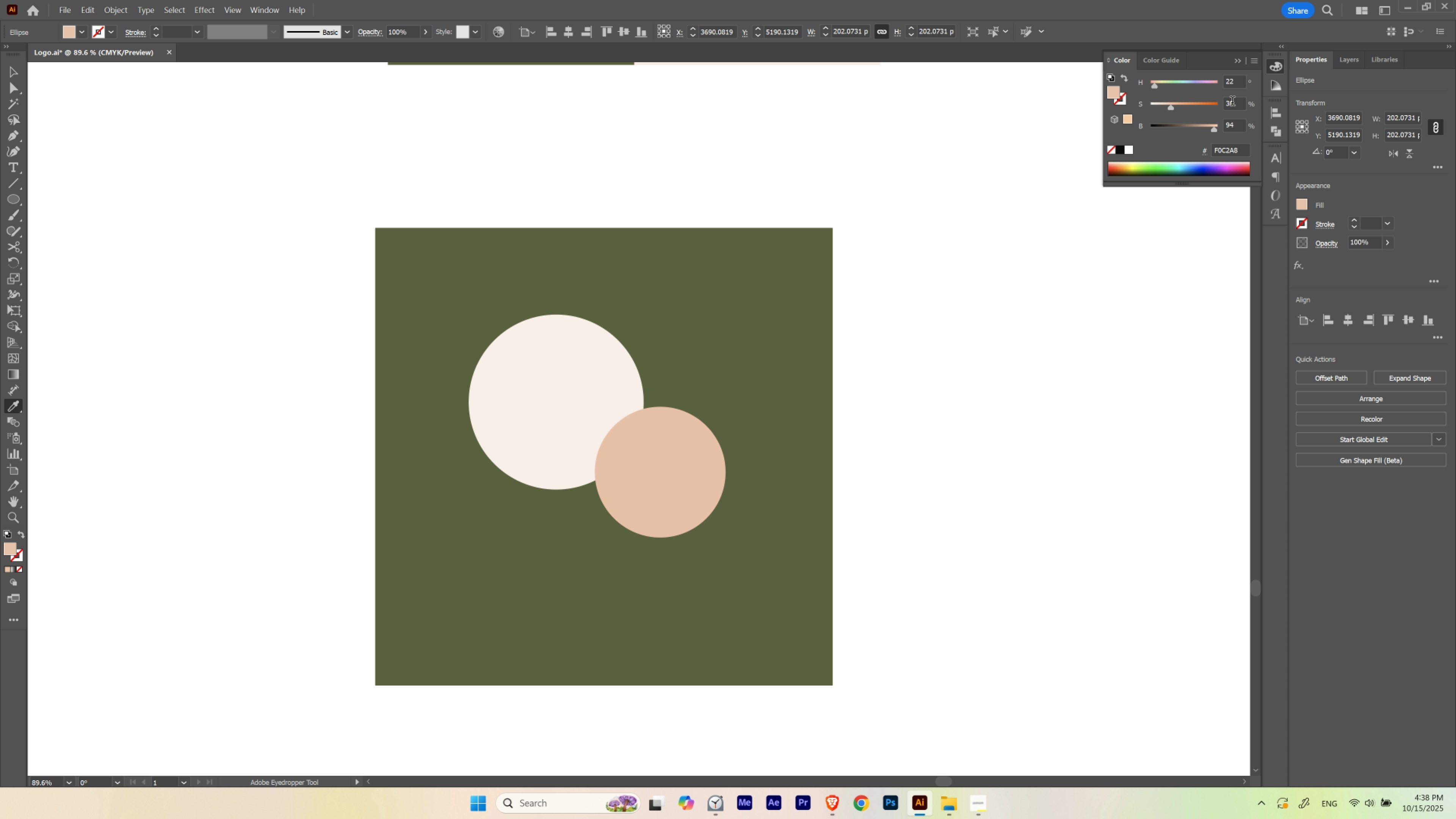 
hold_key(key=ShiftLeft, duration=1.53)
scroll: coordinate [1232, 102], scroll_direction: down, amount: 1.0
 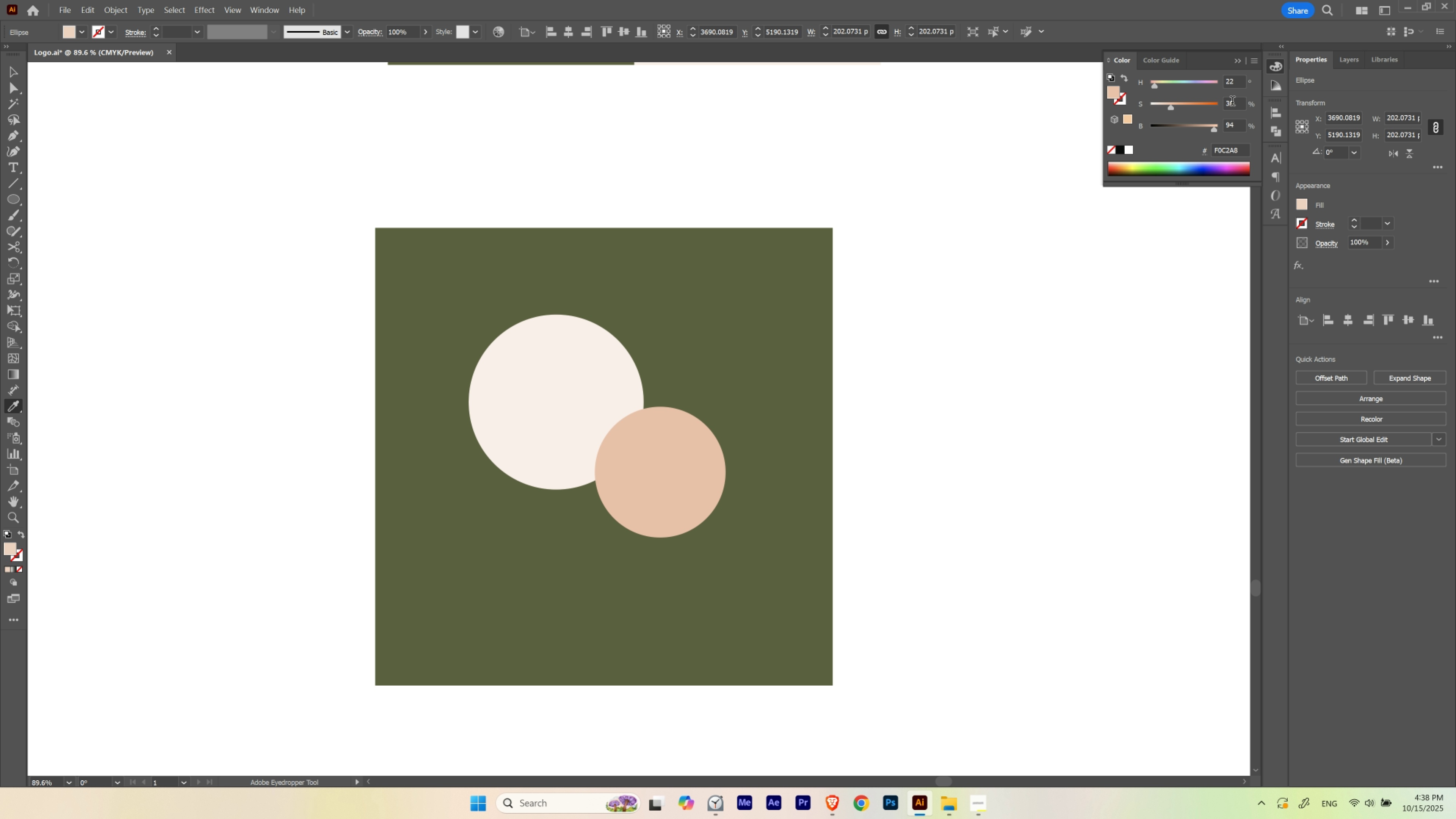 
scroll: coordinate [1232, 102], scroll_direction: up, amount: 1.0
 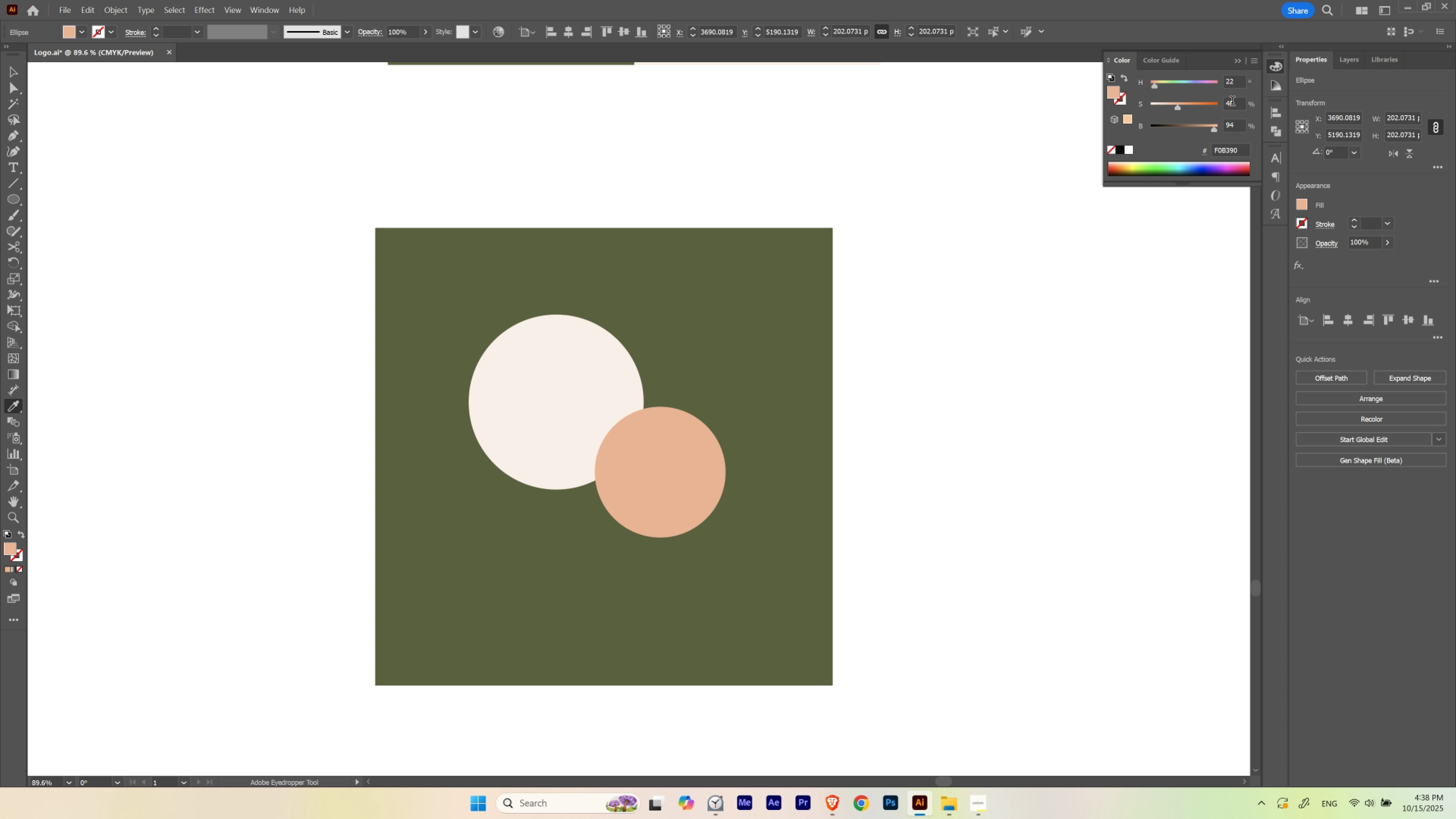 
hold_key(key=ShiftLeft, duration=1.53)
scroll: coordinate [1232, 102], scroll_direction: down, amount: 1.0
 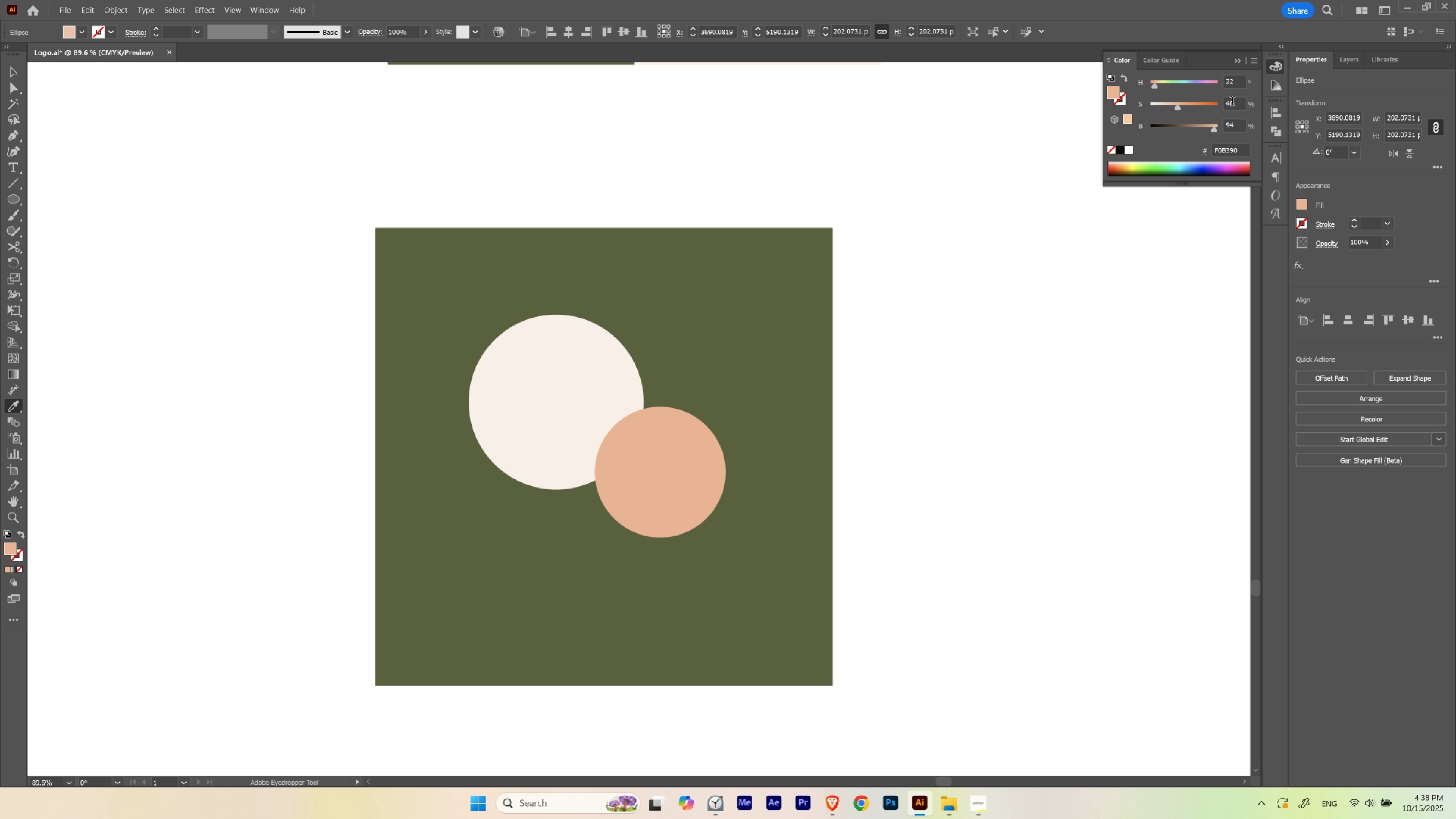 
hold_key(key=ShiftLeft, duration=1.52)
scroll: coordinate [1232, 102], scroll_direction: up, amount: 1.0
 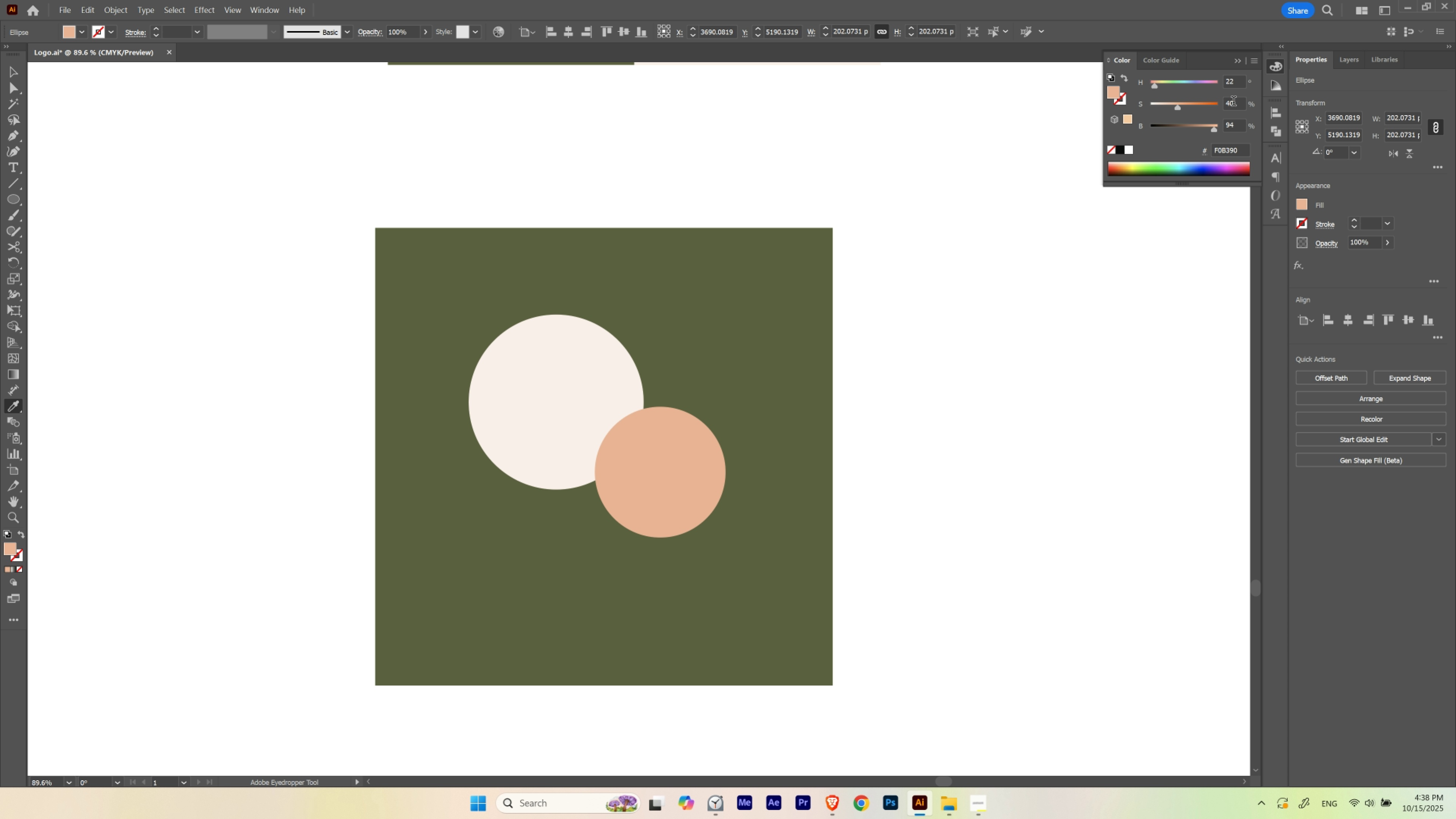 
hold_key(key=ShiftLeft, duration=1.06)
scroll: coordinate [1233, 102], scroll_direction: down, amount: 1.0
 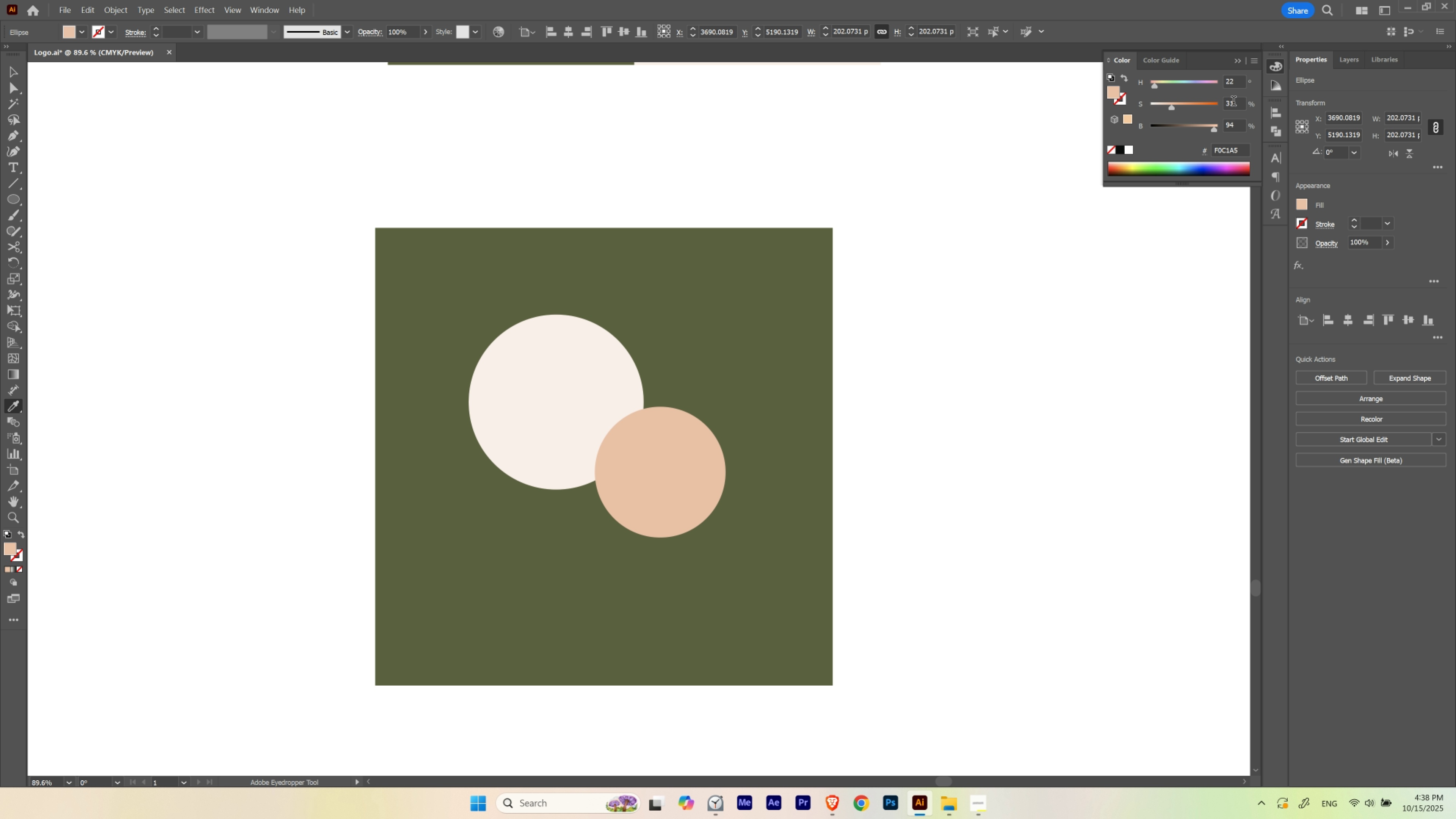 
scroll: coordinate [1233, 102], scroll_direction: up, amount: 4.0
 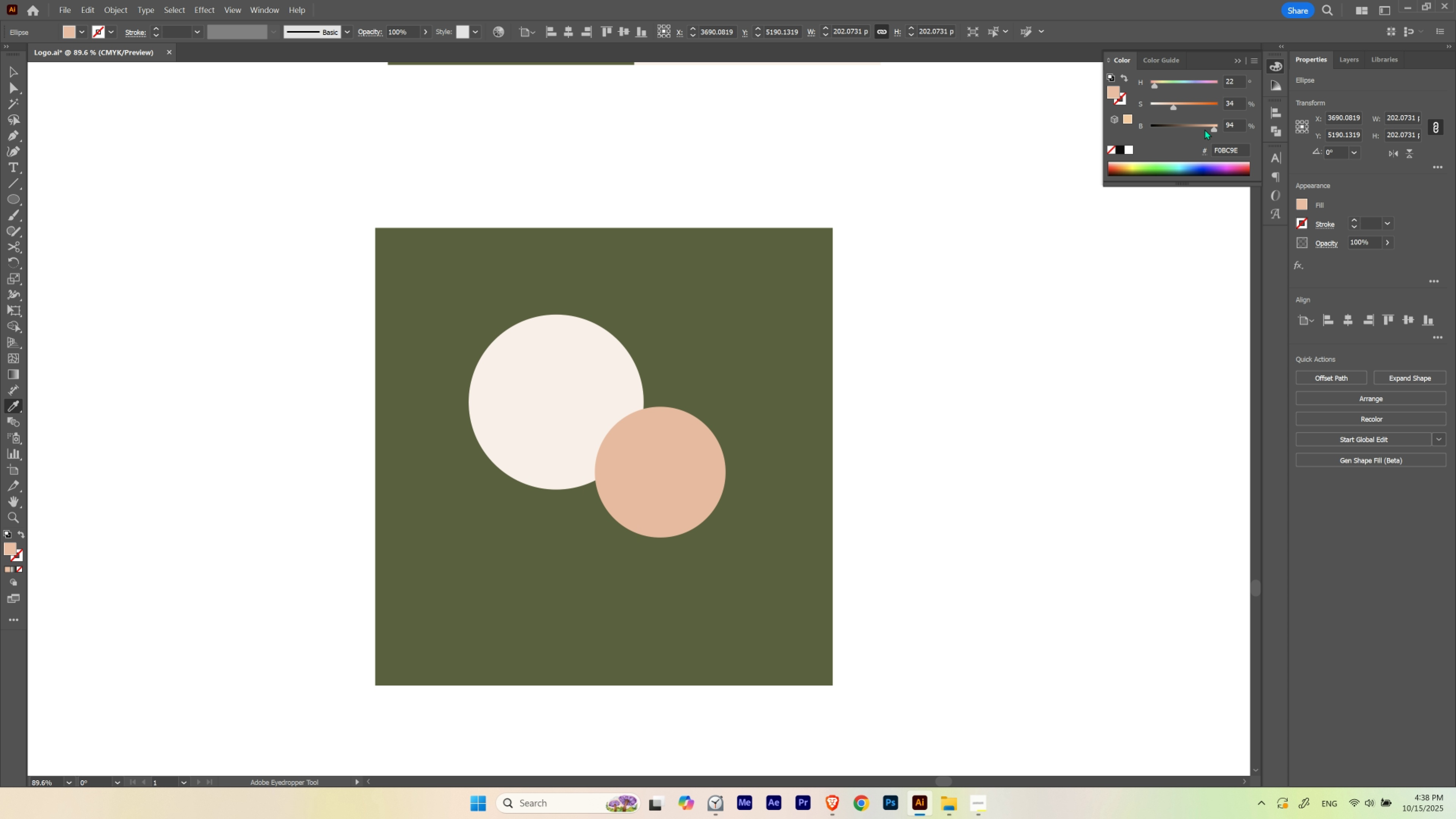 
hold_key(key=ControlLeft, duration=1.5)
 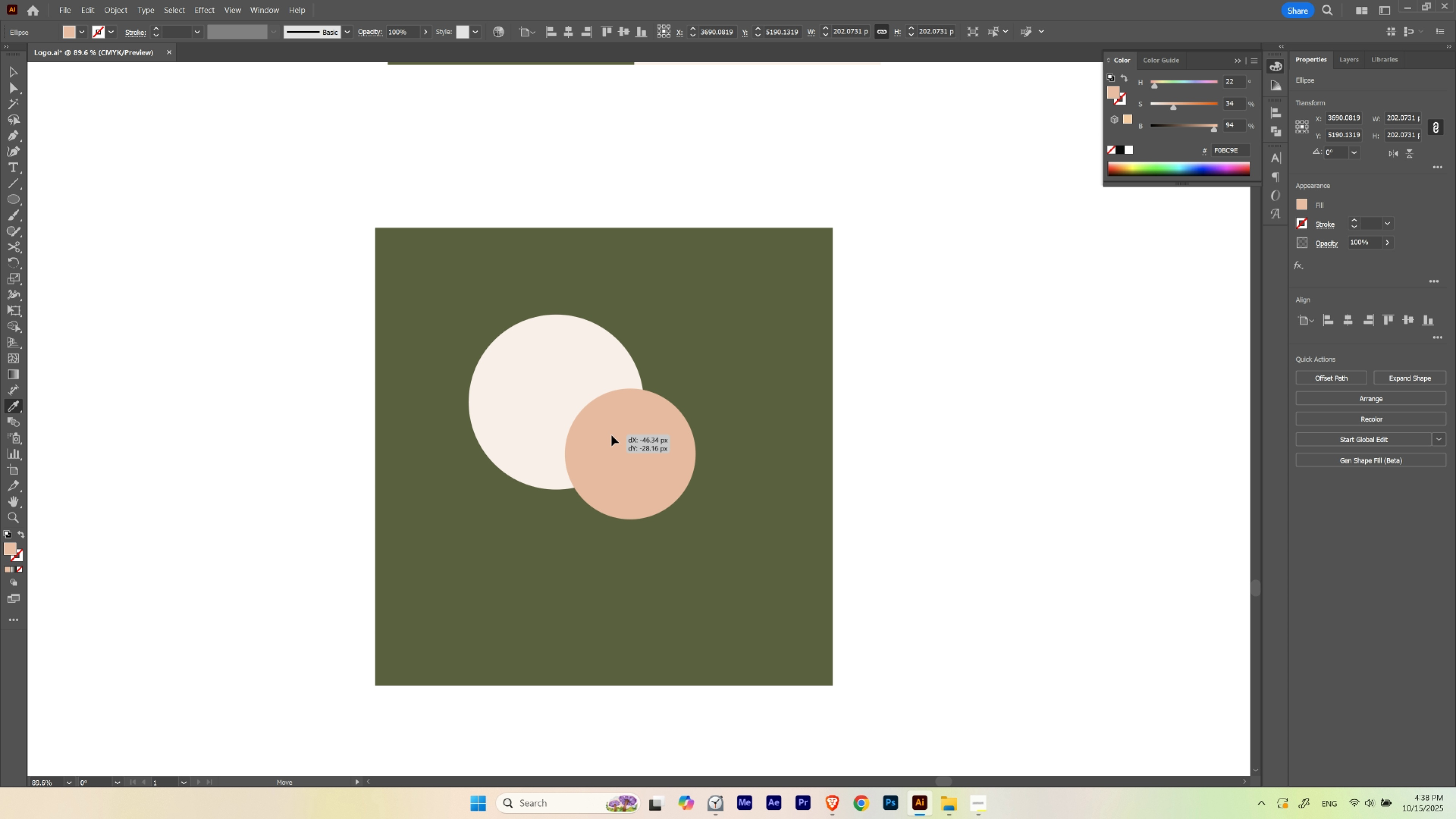 
hold_key(key=ControlLeft, duration=1.52)
 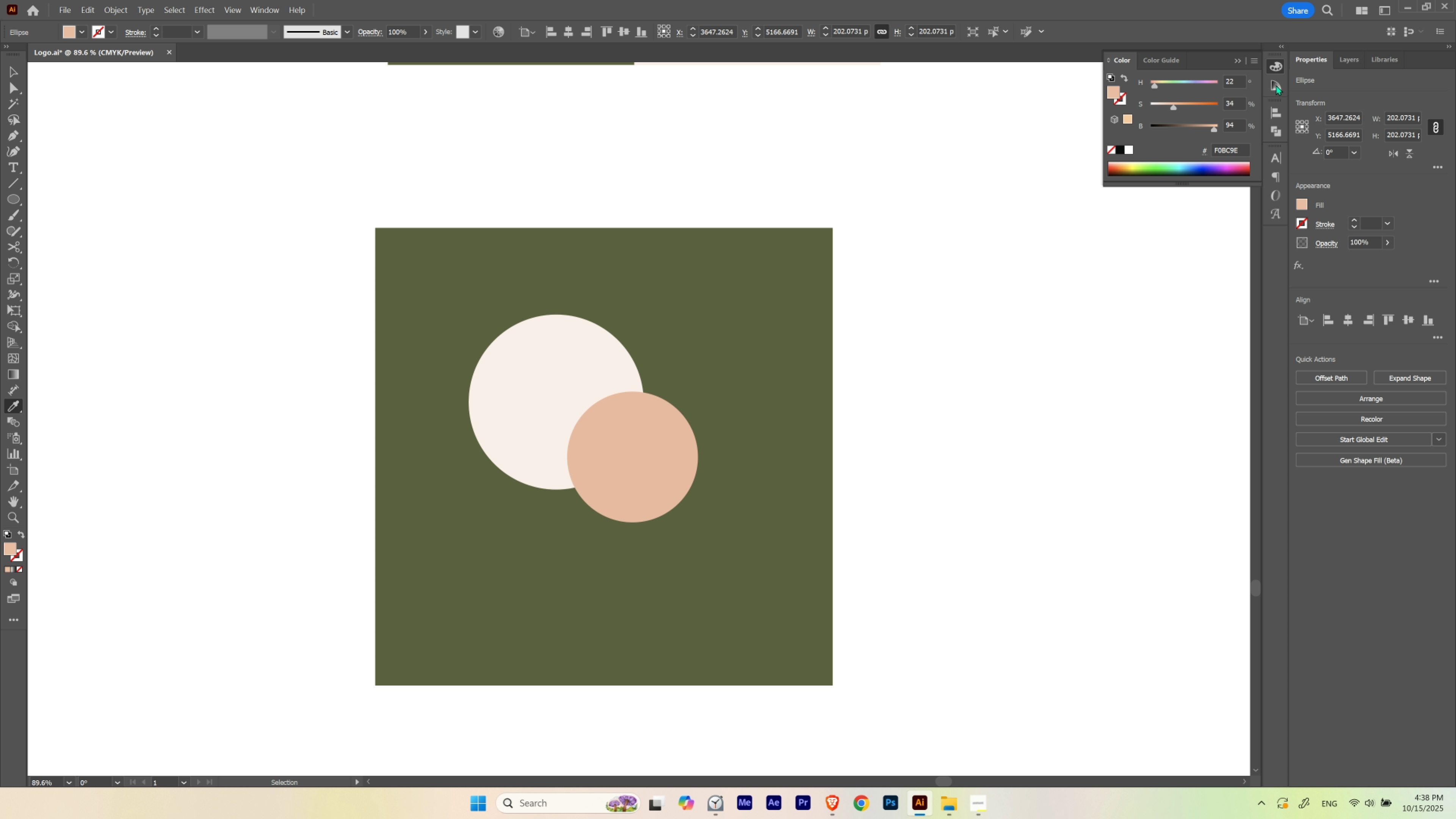 
hold_key(key=ControlLeft, duration=0.66)
 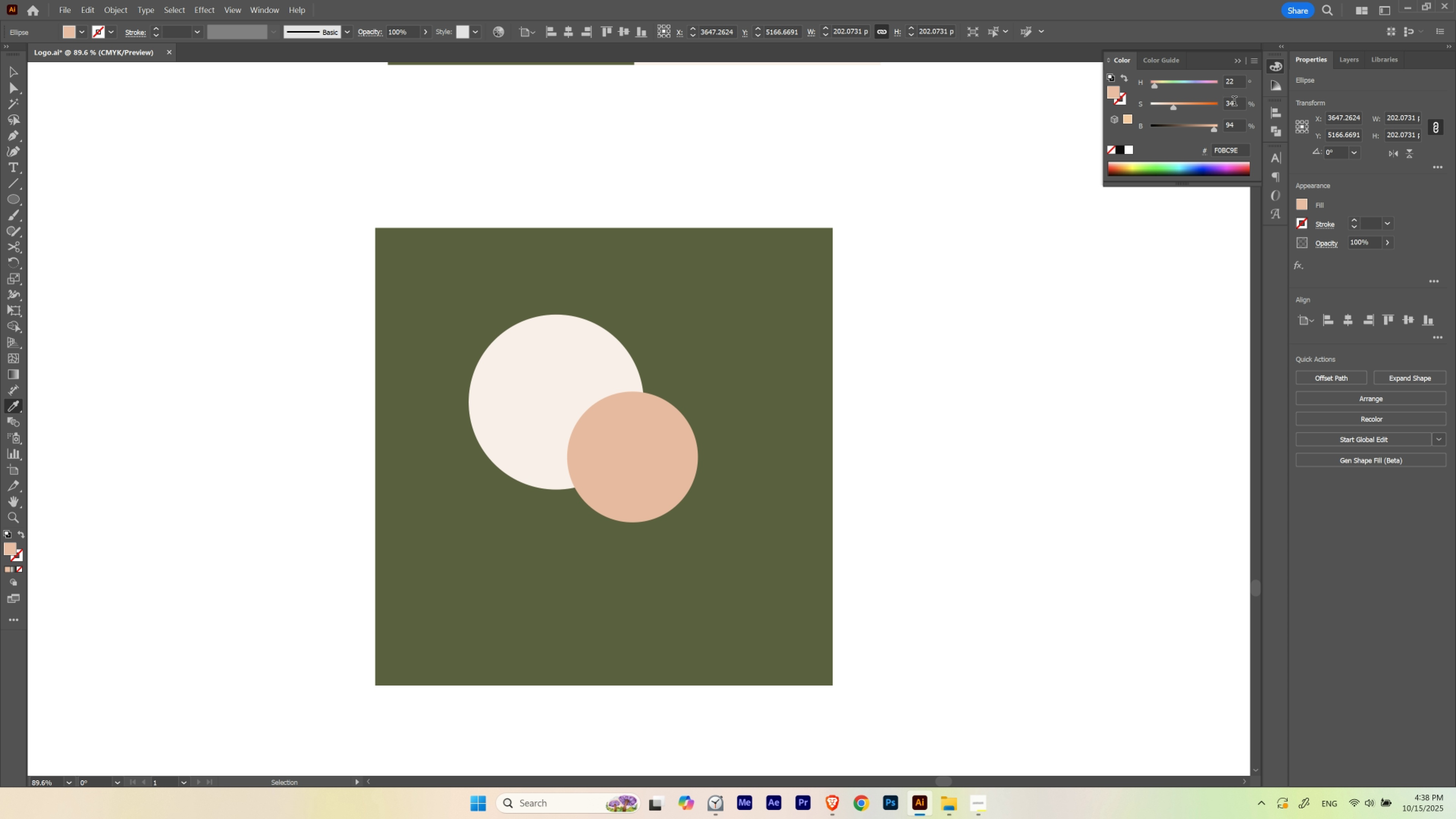 
scroll: coordinate [1234, 102], scroll_direction: up, amount: 1.0
 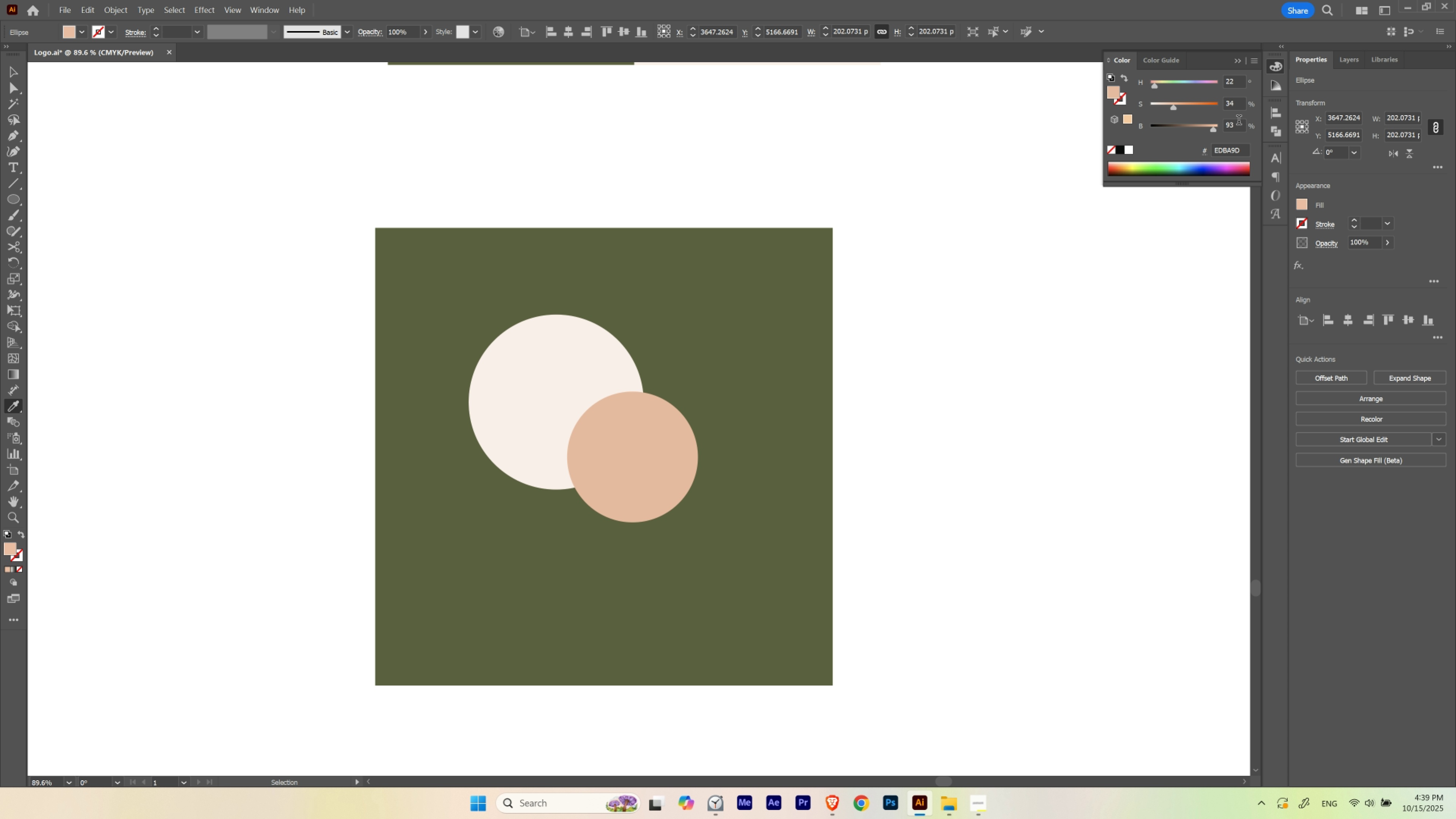 
scroll: coordinate [1241, 122], scroll_direction: down, amount: 2.0
 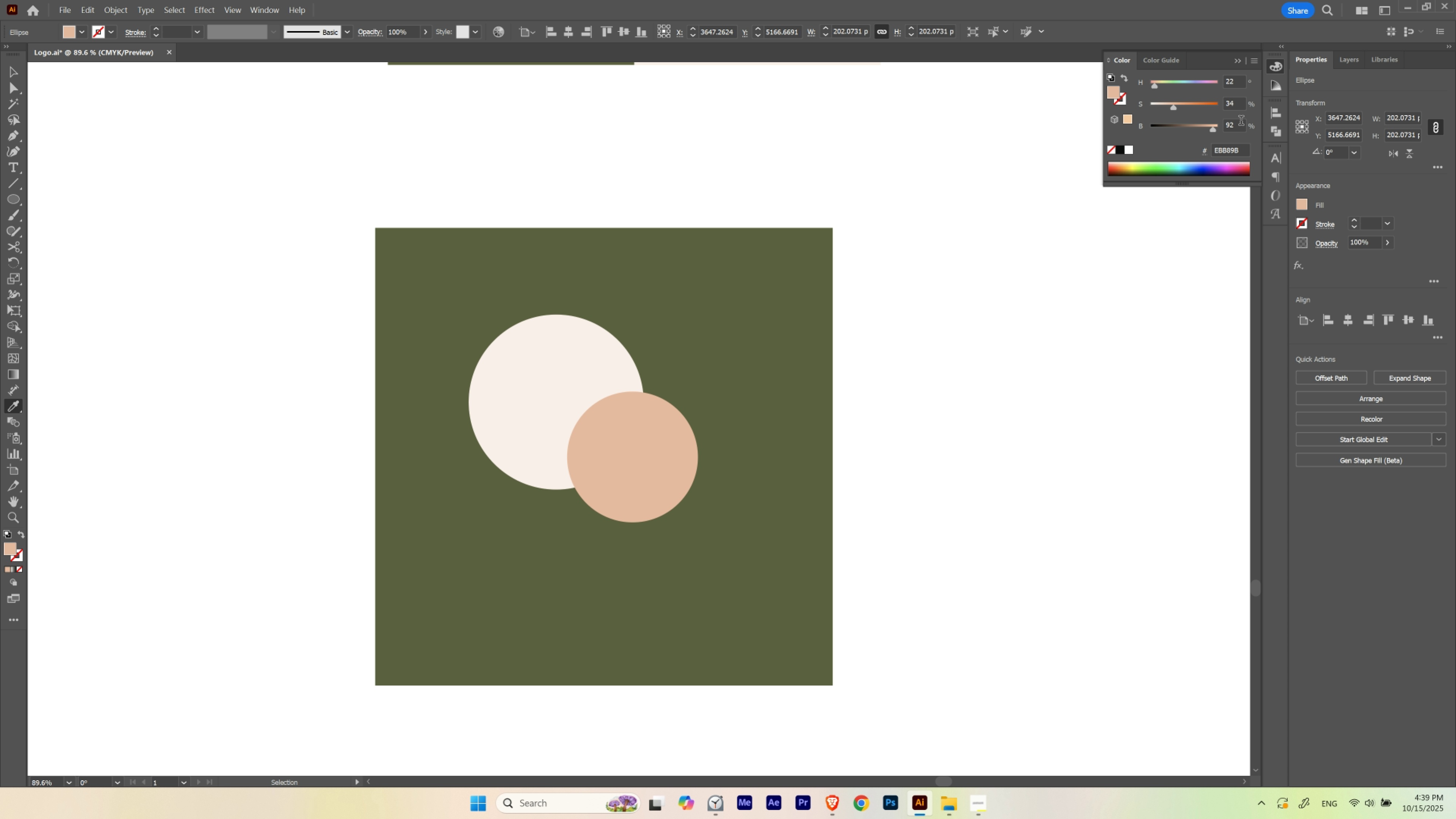 
scroll: coordinate [1241, 122], scroll_direction: none, amount: 0.0
 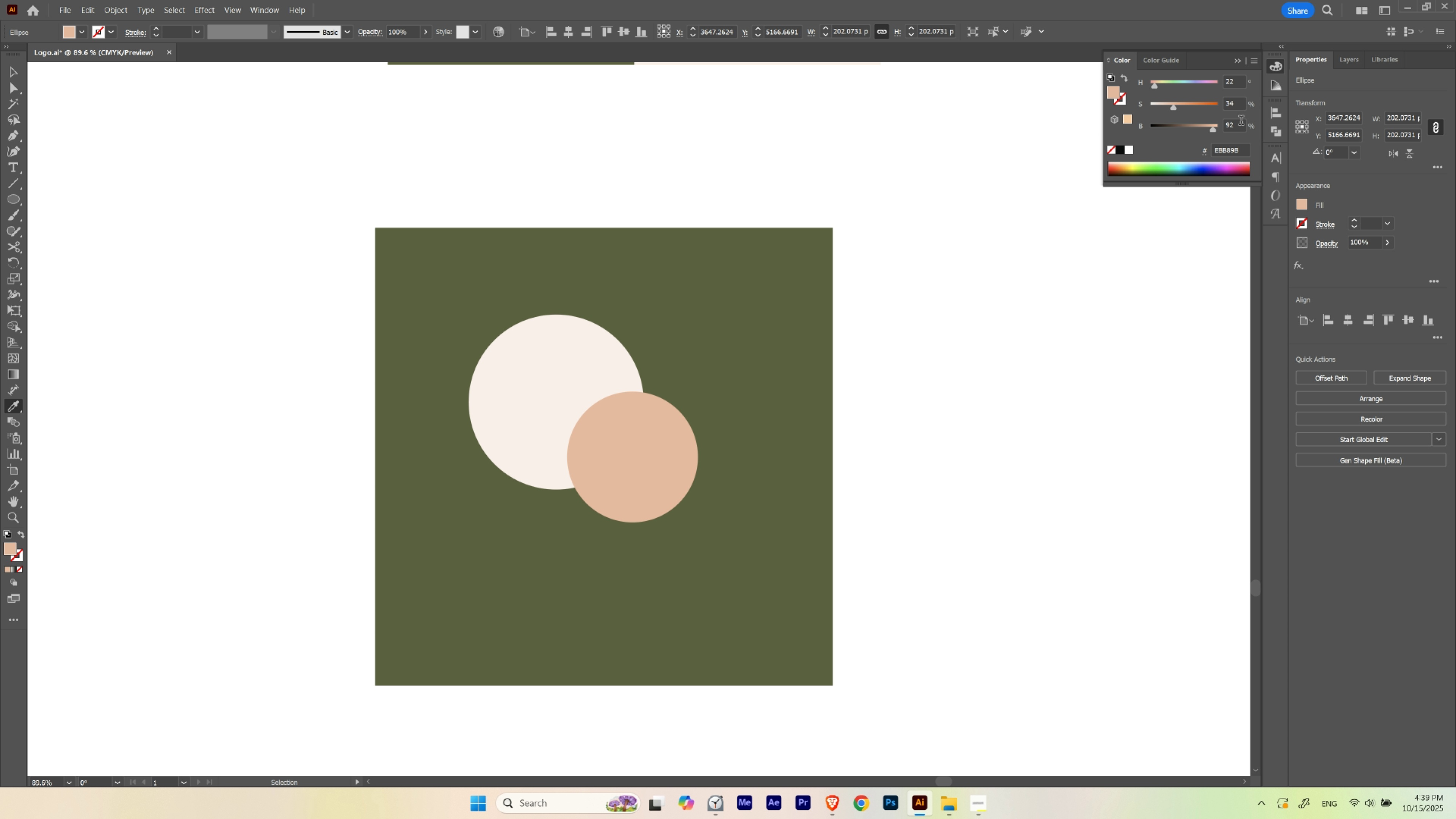 
scroll: coordinate [1241, 122], scroll_direction: up, amount: 1.0
 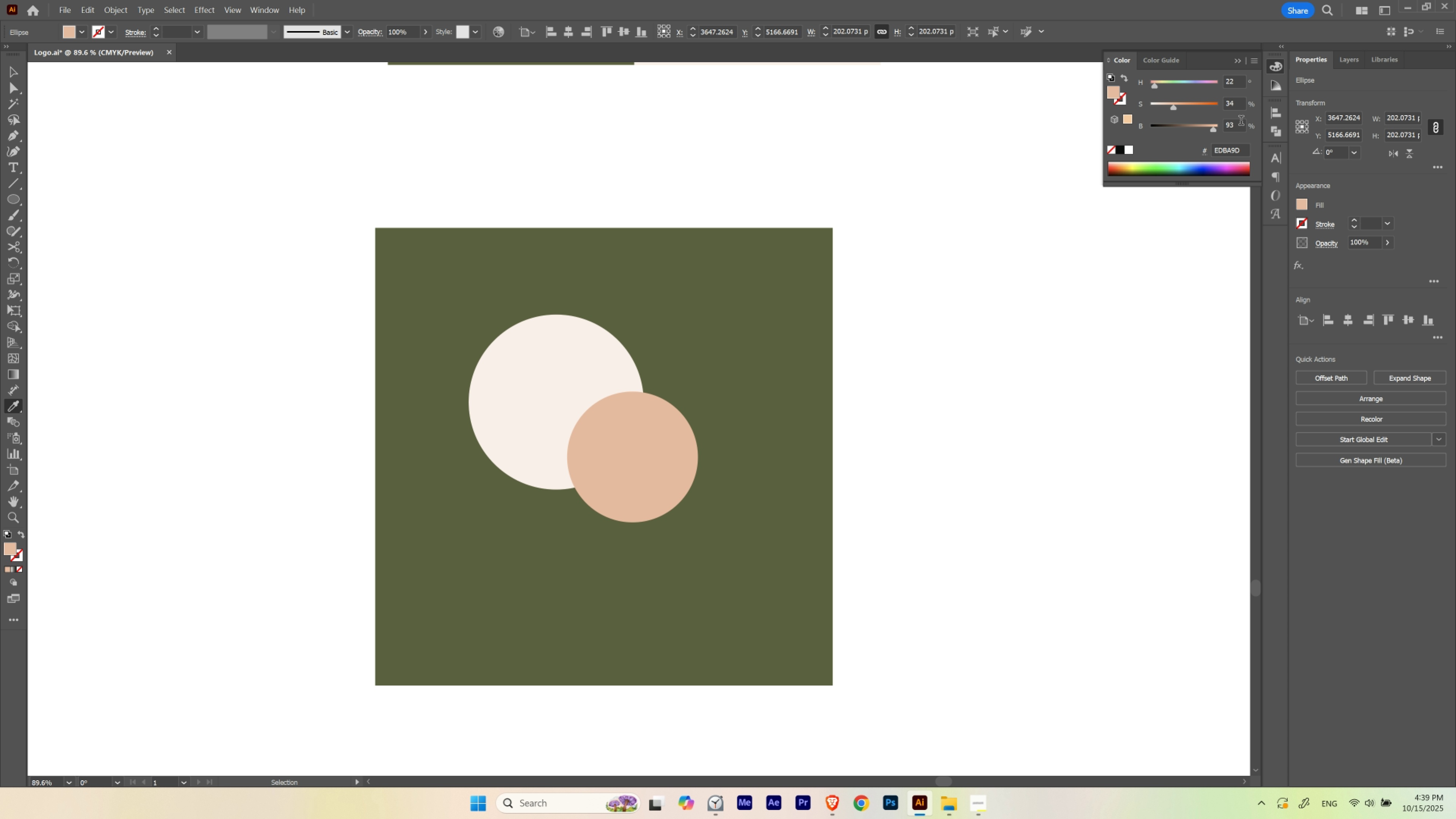 
key(V)
 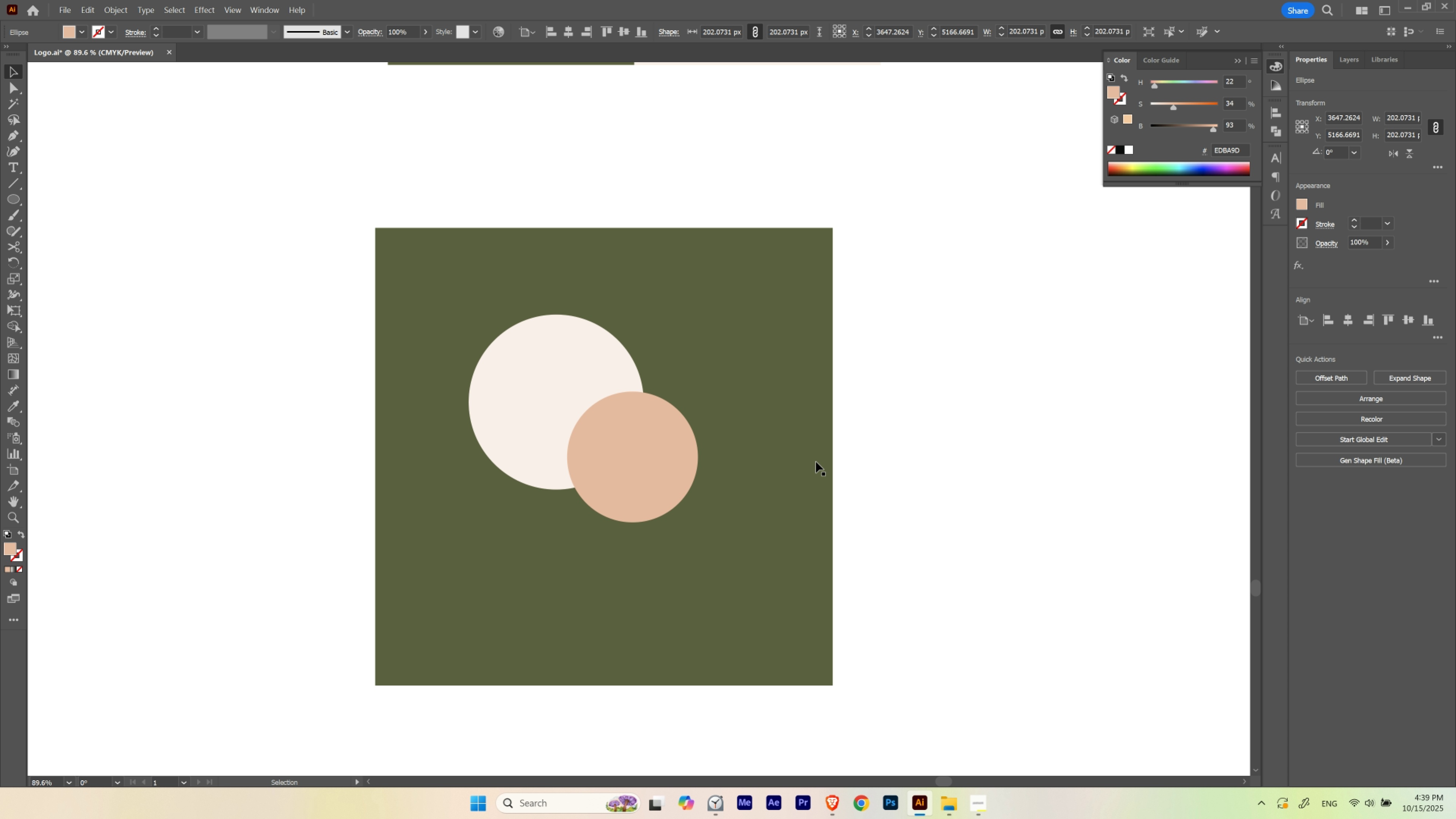 
hold_key(key=ControlLeft, duration=1.62)
 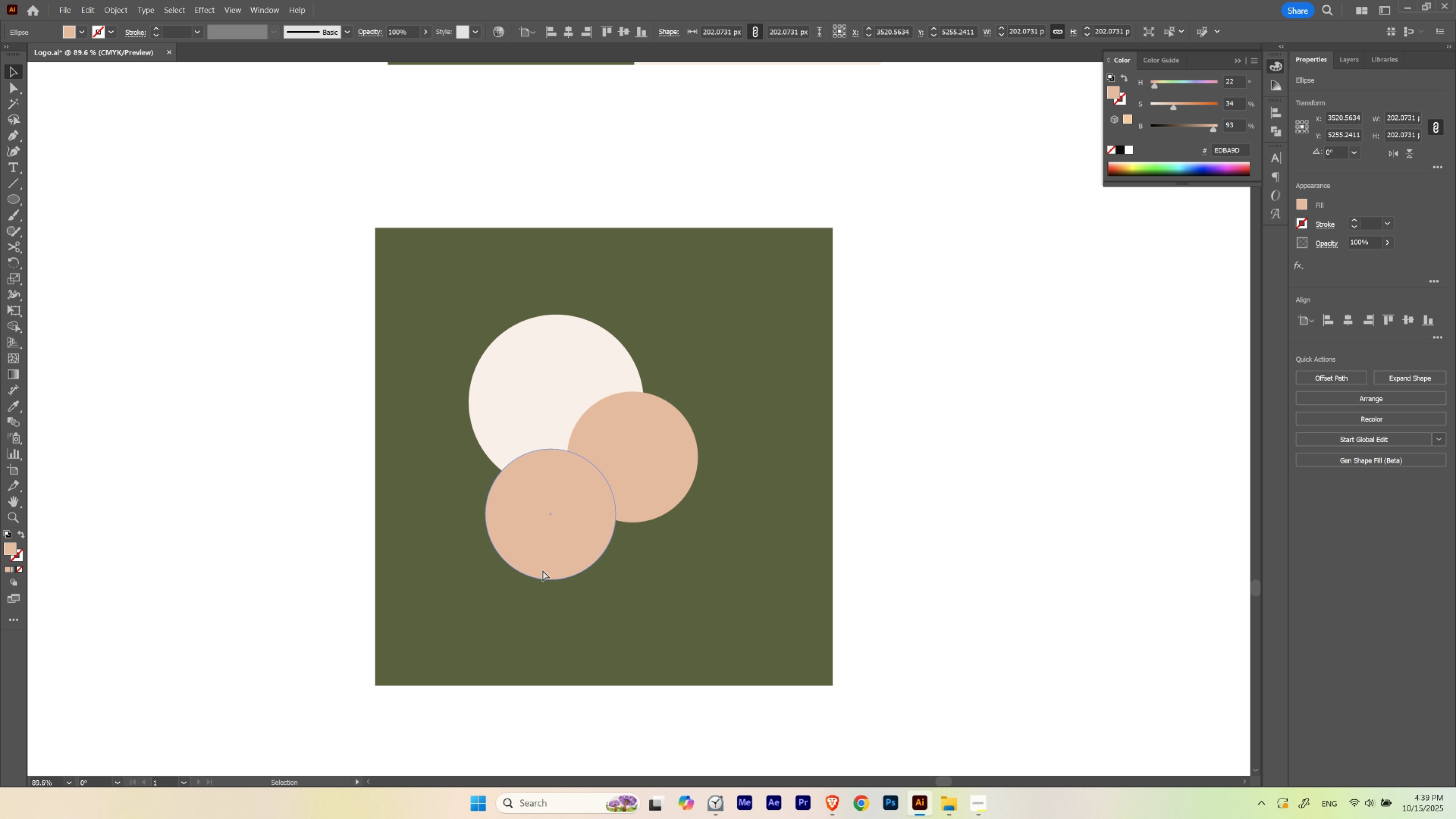 
hold_key(key=AltLeft, duration=1.47)
 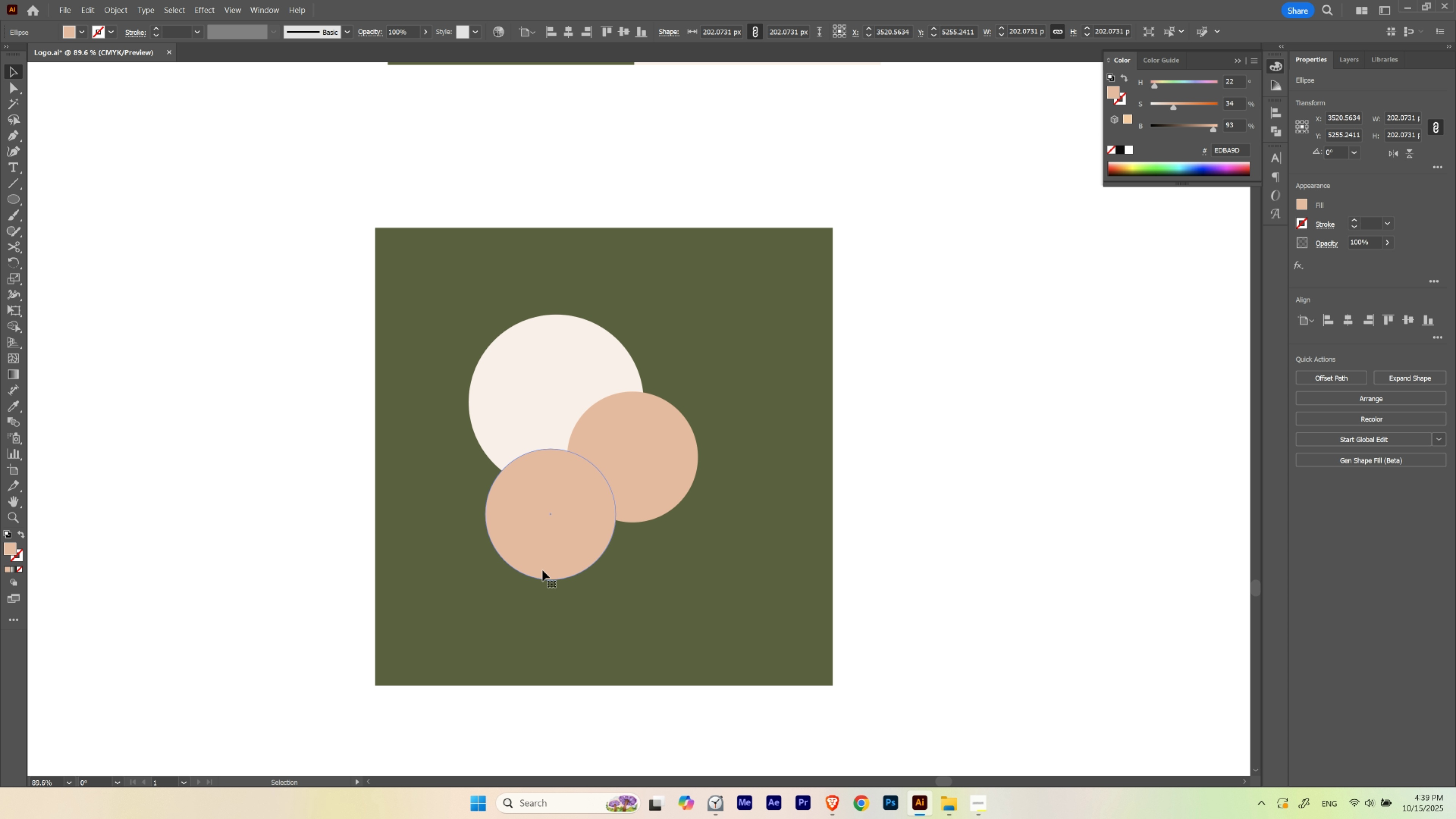 
key(Control+ControlLeft)
 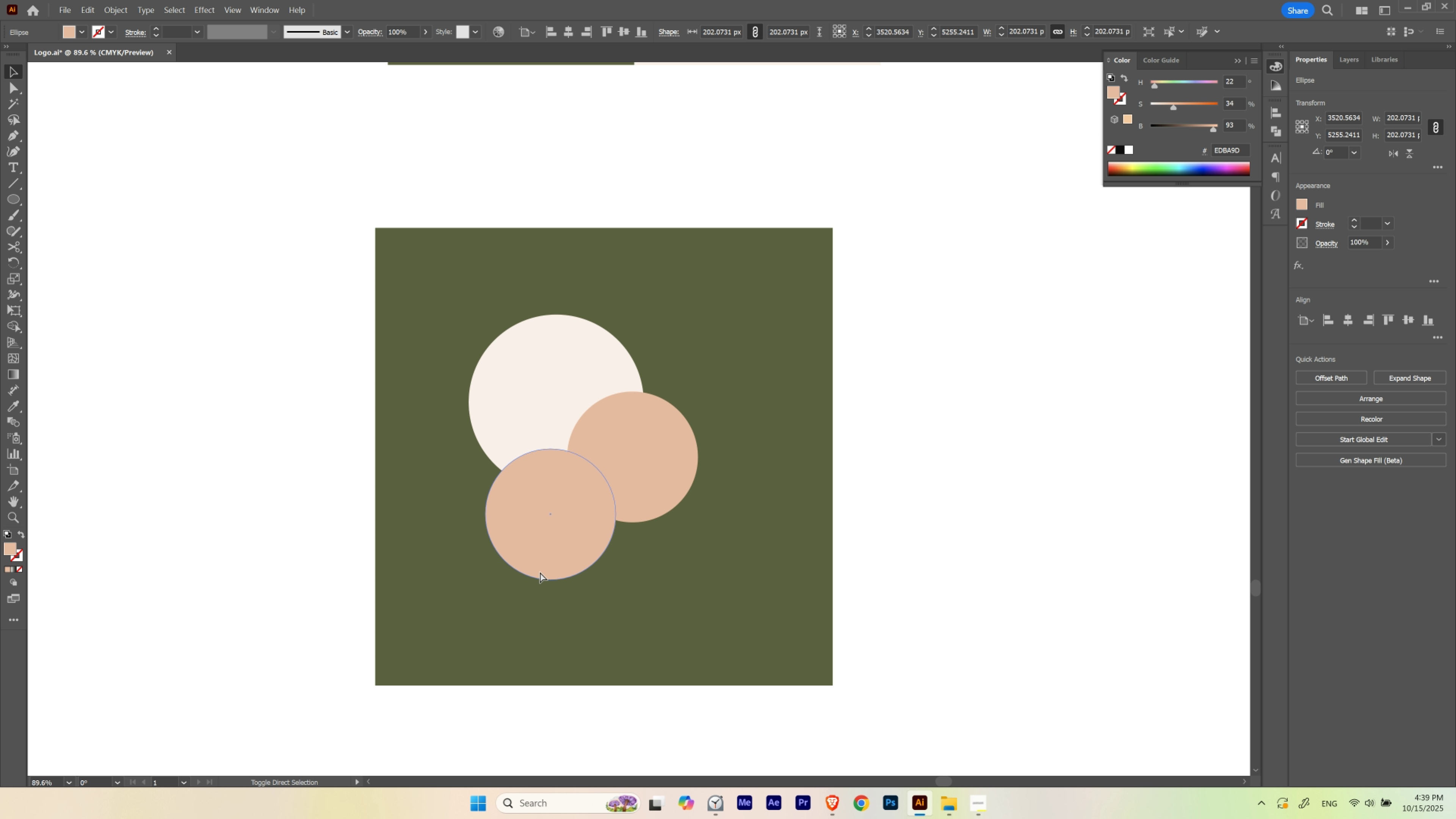 
key(Control+Shift+ShiftLeft)
 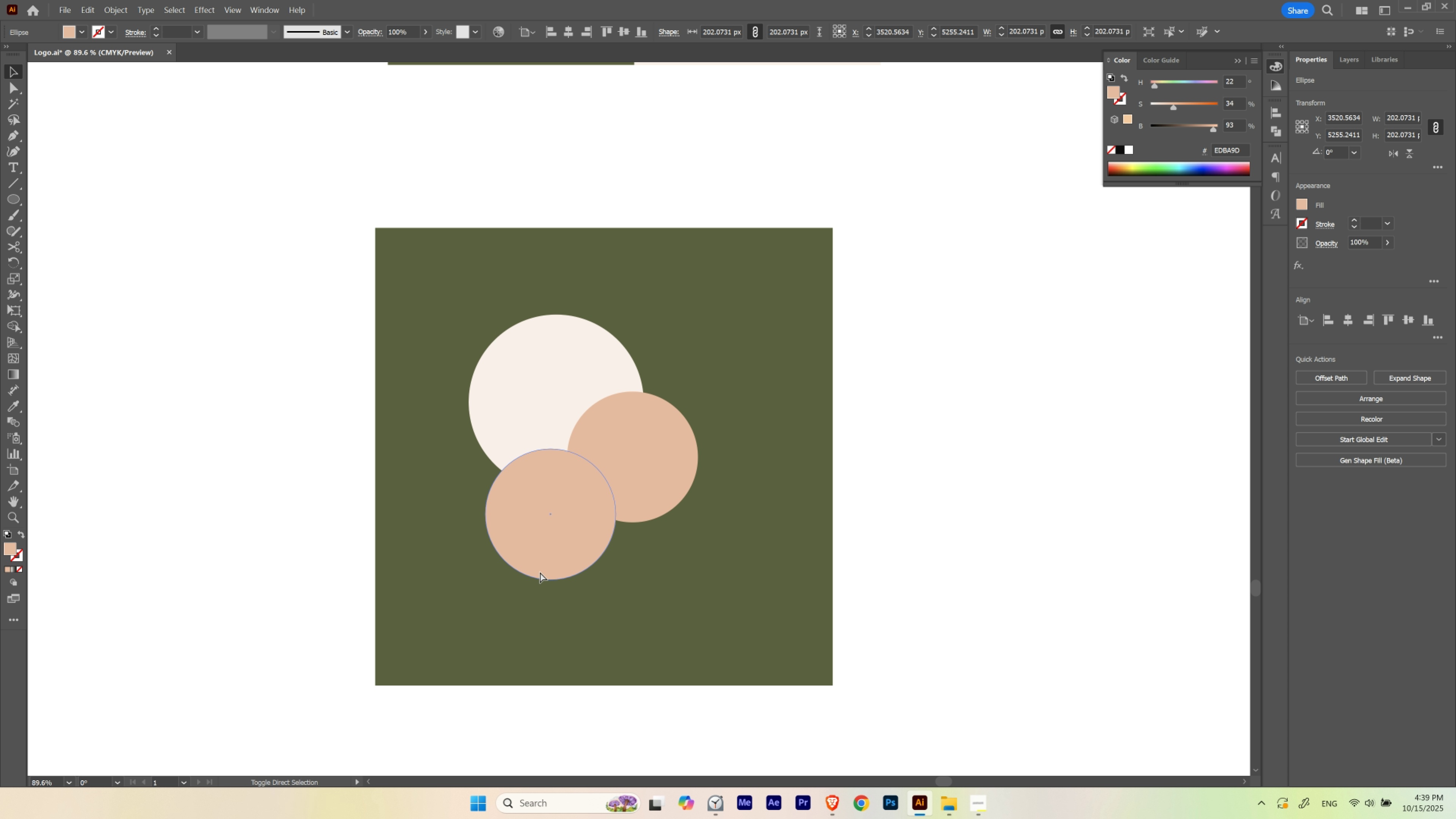 
key(Control+Shift+B)
 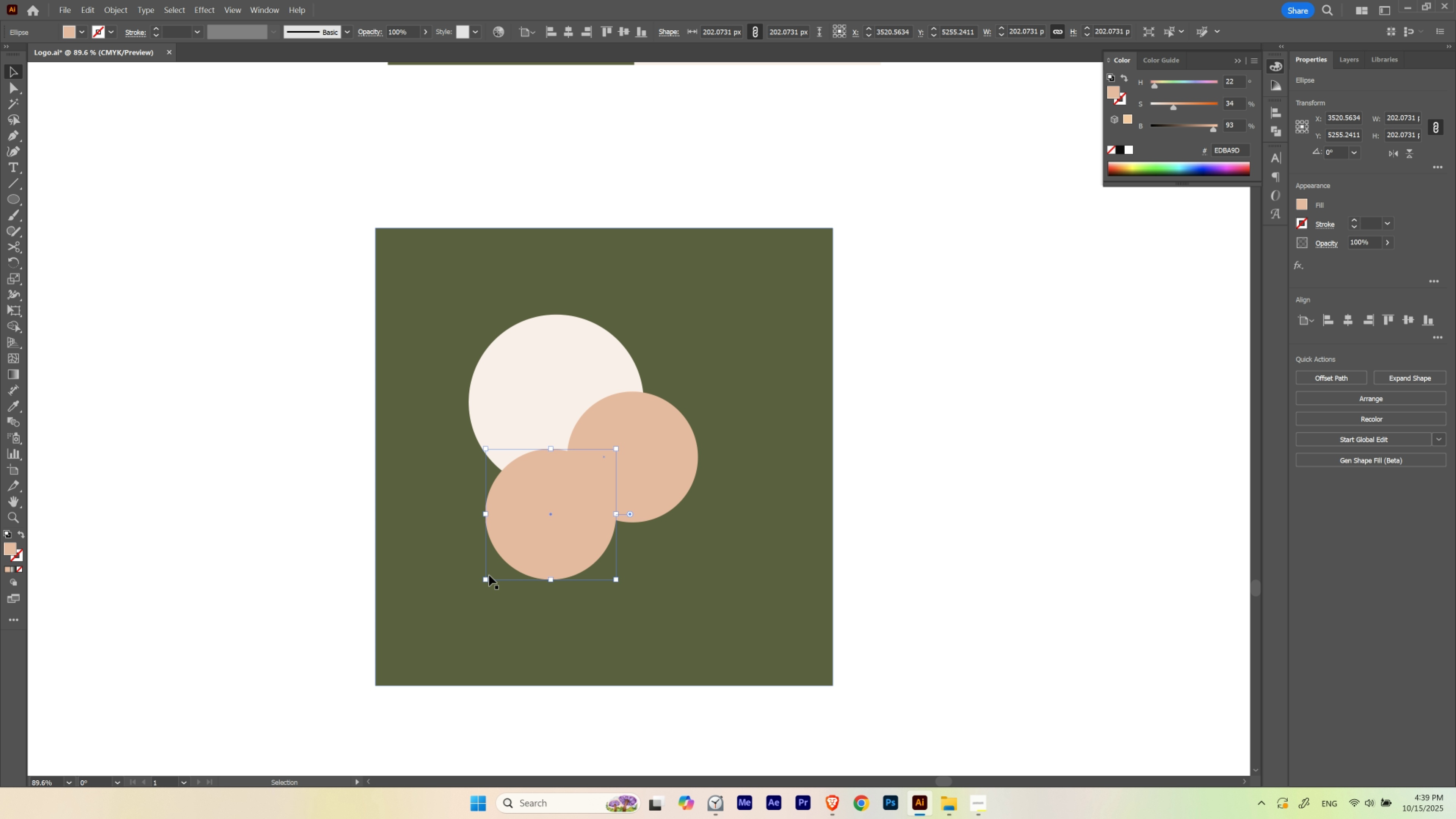 
hold_key(key=ShiftLeft, duration=1.34)
 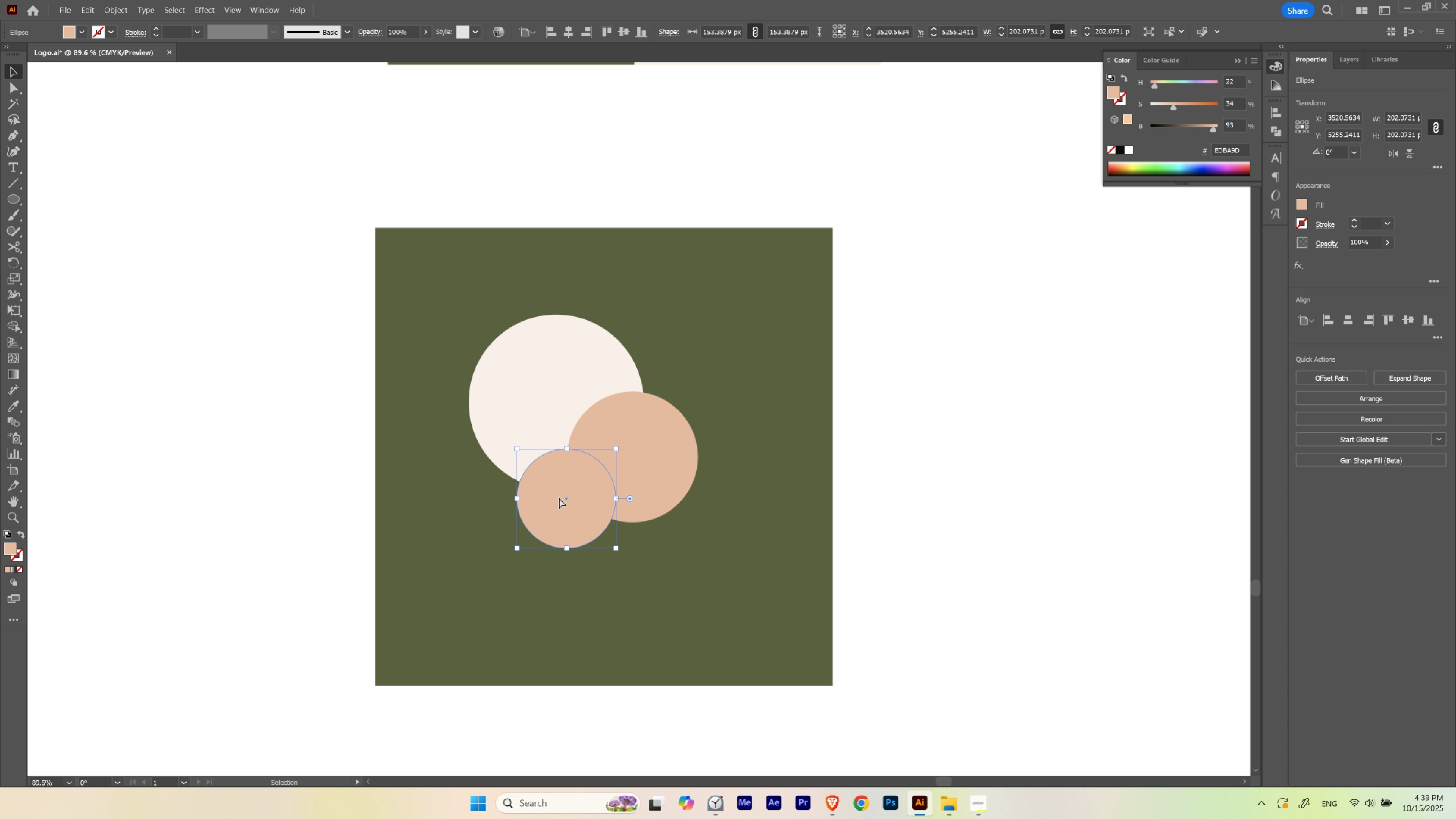 
hold_key(key=ControlLeft, duration=1.53)
 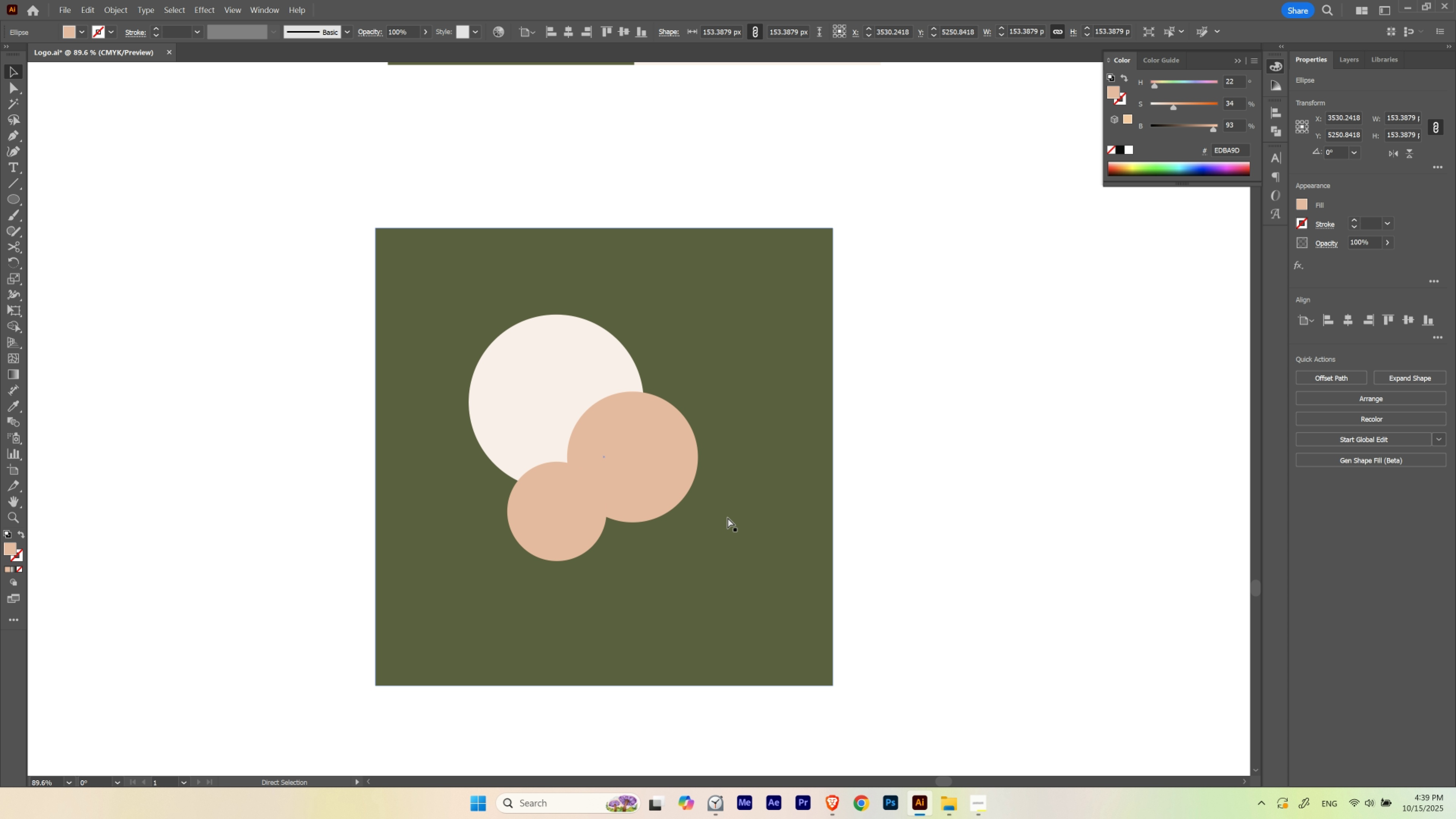 
hold_key(key=ControlLeft, duration=1.52)
 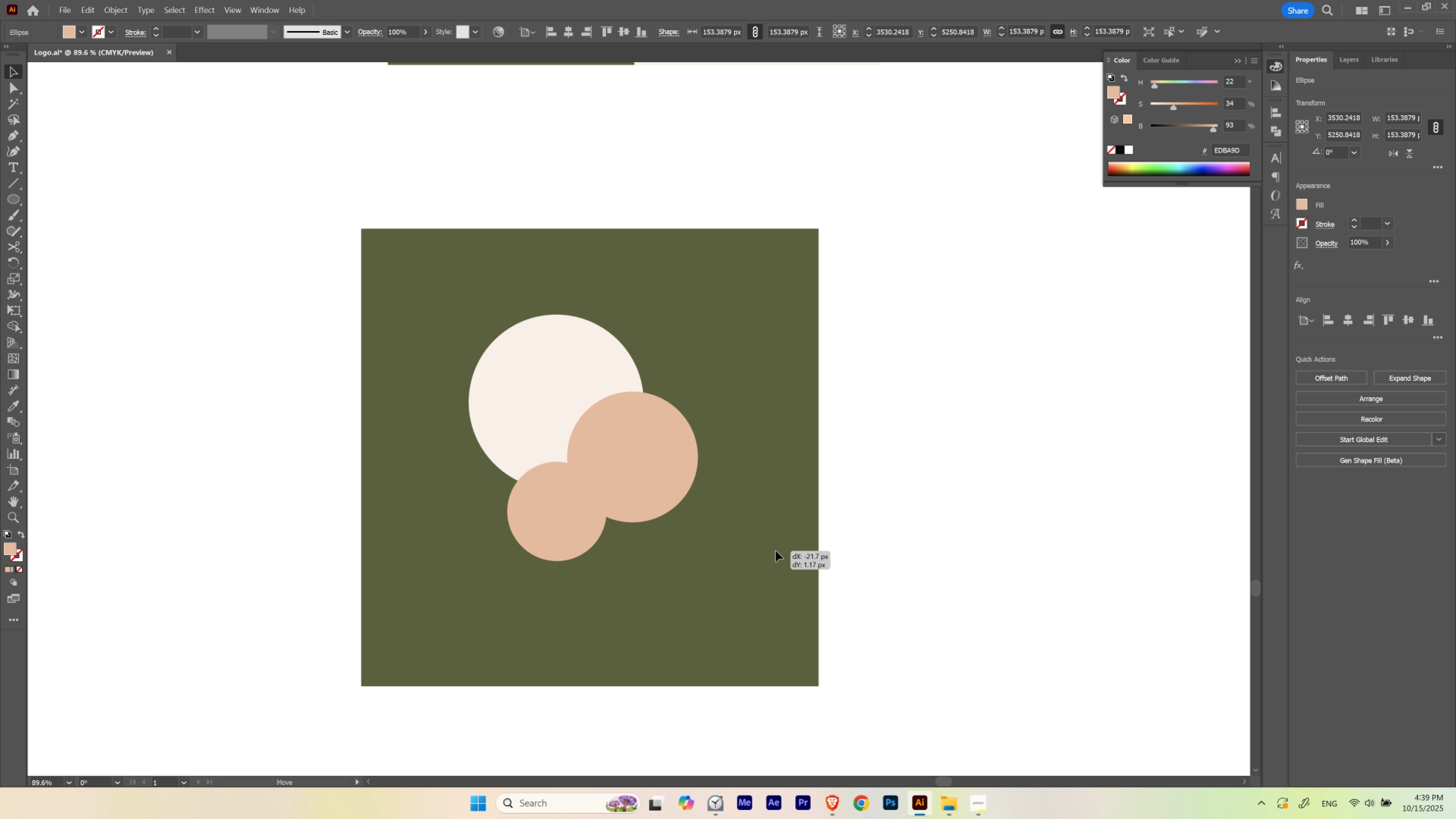 
hold_key(key=ControlLeft, duration=1.47)
 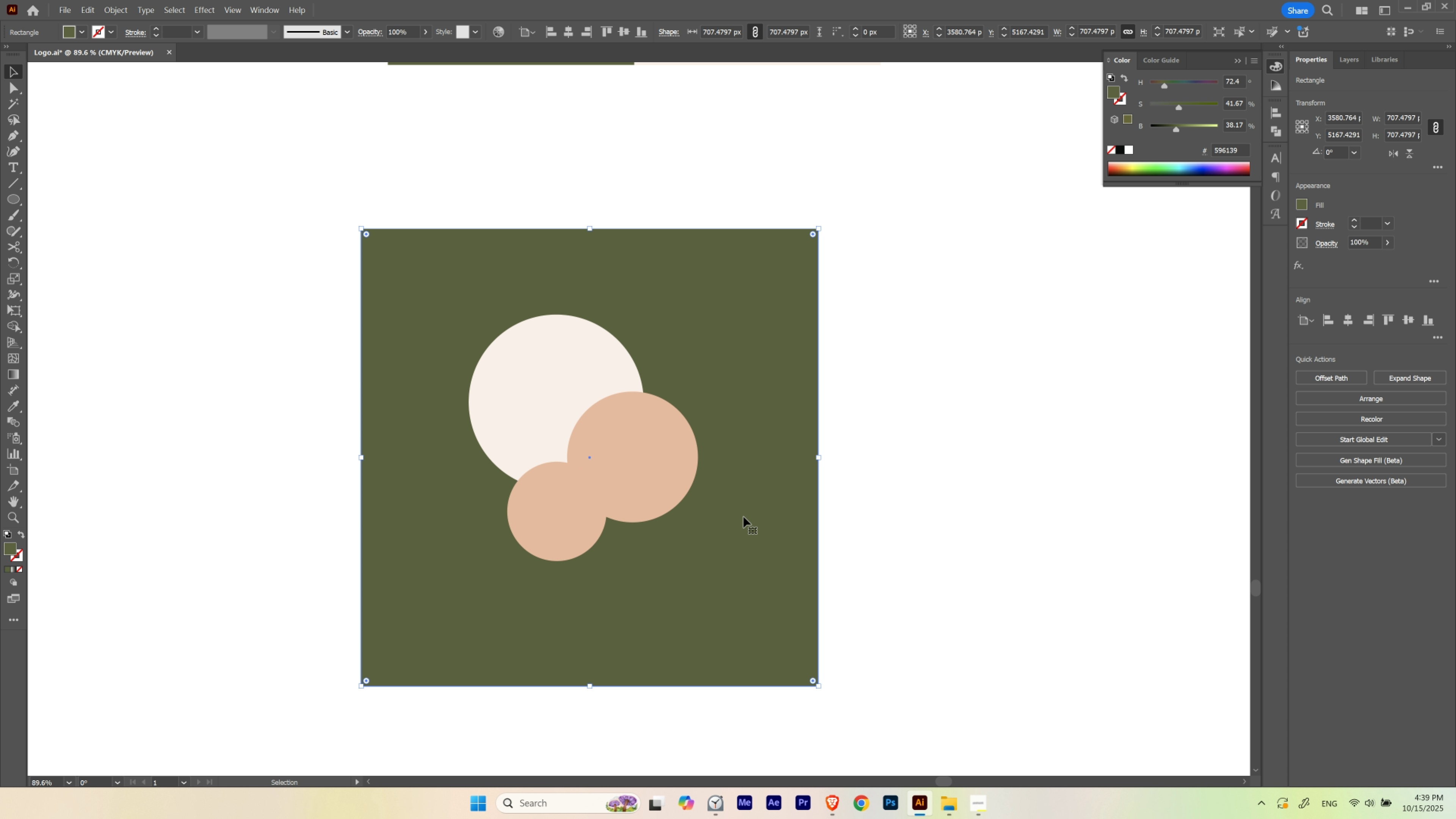 
key(V)
 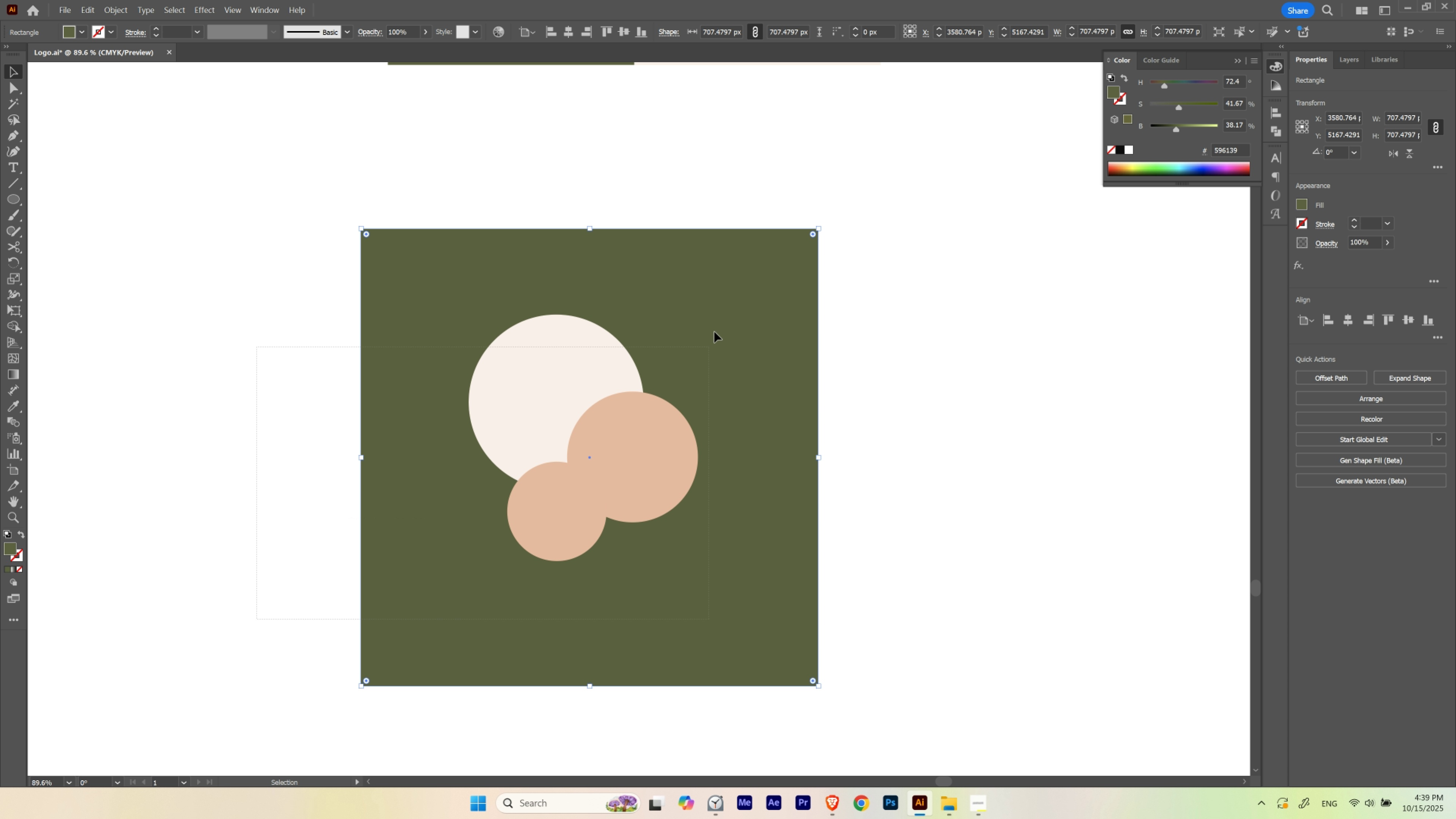 
hold_key(key=ShiftLeft, duration=0.71)
 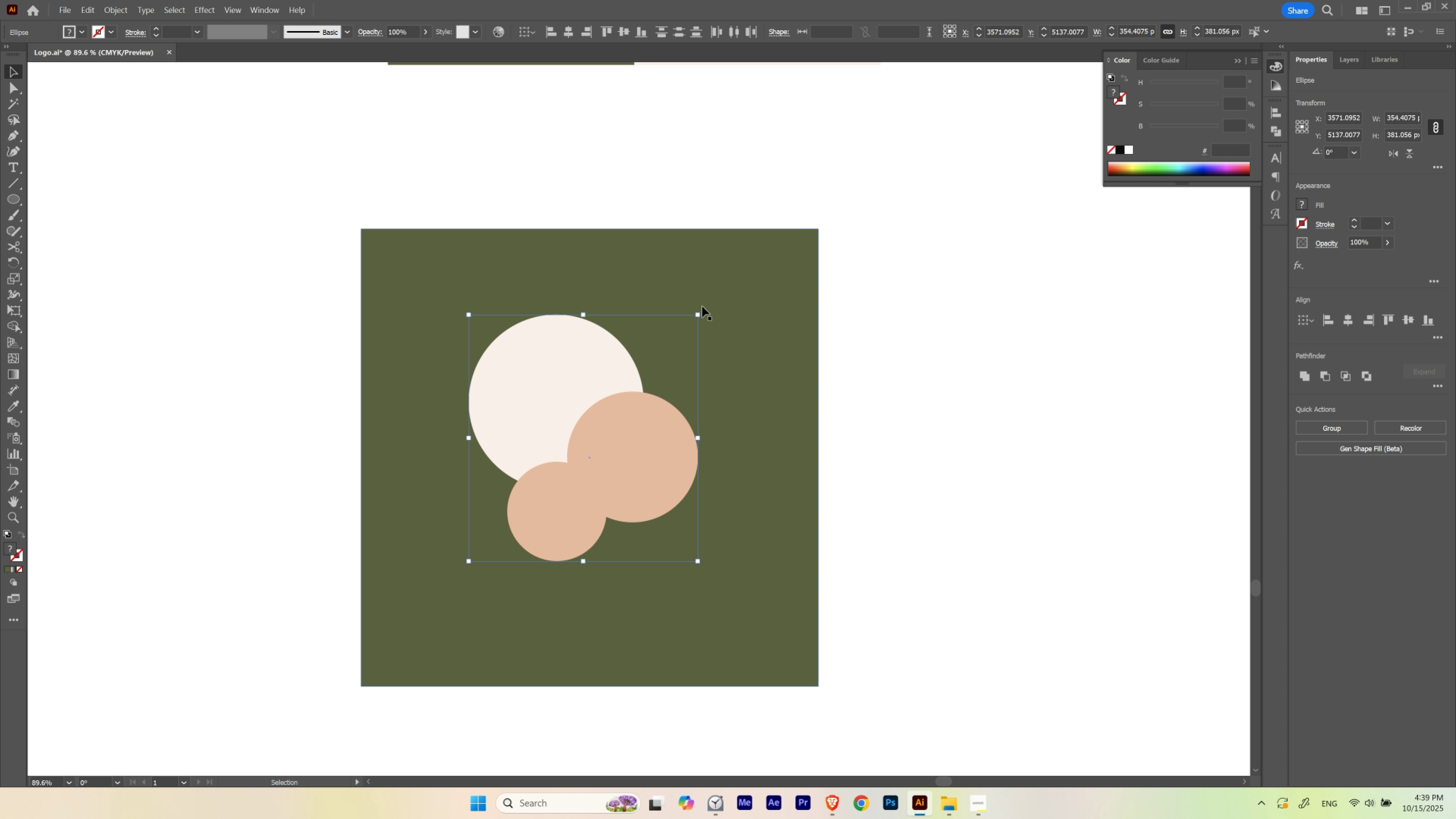 
hold_key(key=ShiftLeft, duration=1.53)
hold_key(key=AltLeft, duration=1.5)
left_click_drag(start_coordinate=[695, 313], to_coordinate=[721, 290])
 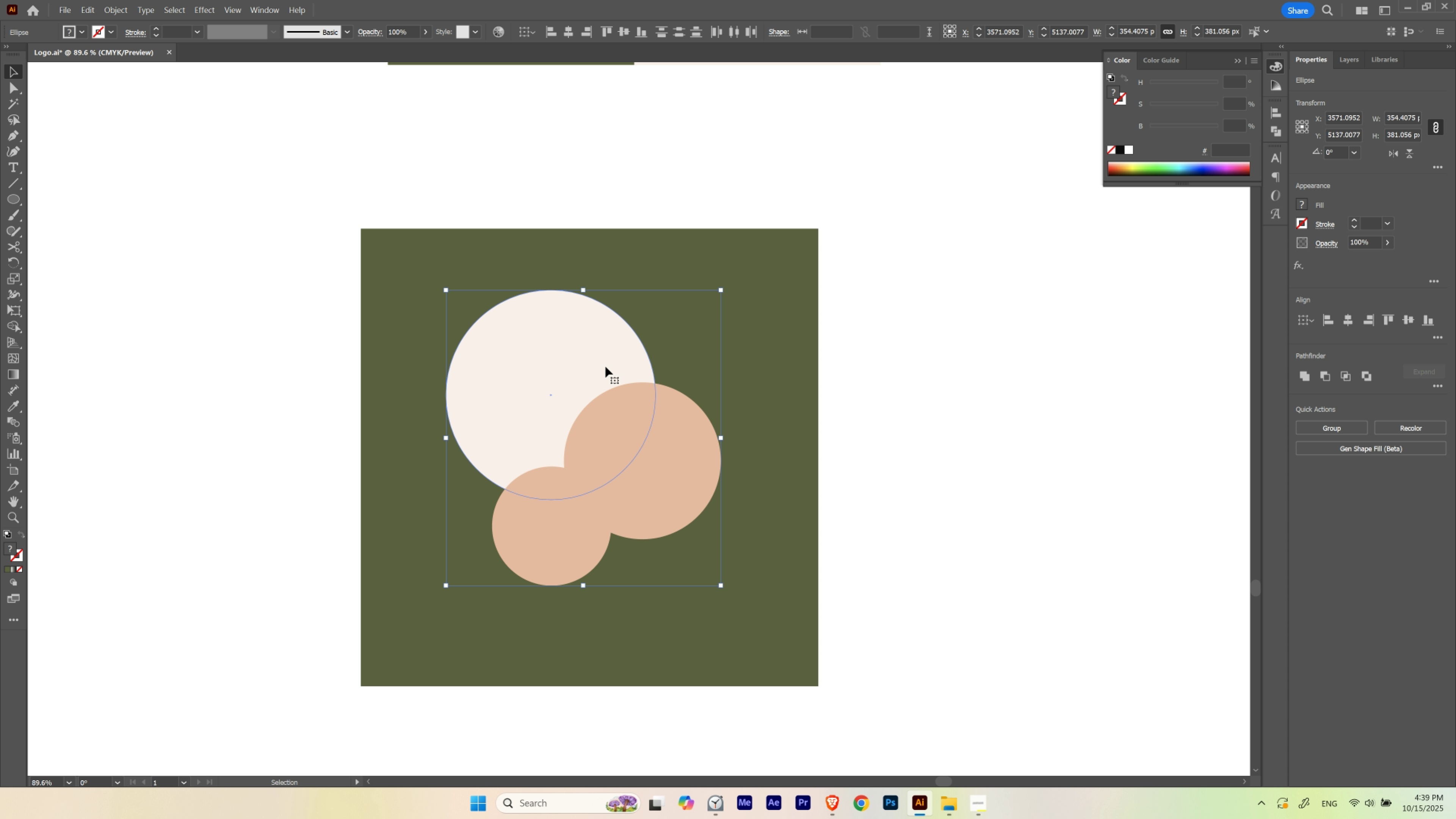 
left_click_drag(start_coordinate=[605, 366], to_coordinate=[619, 379])
 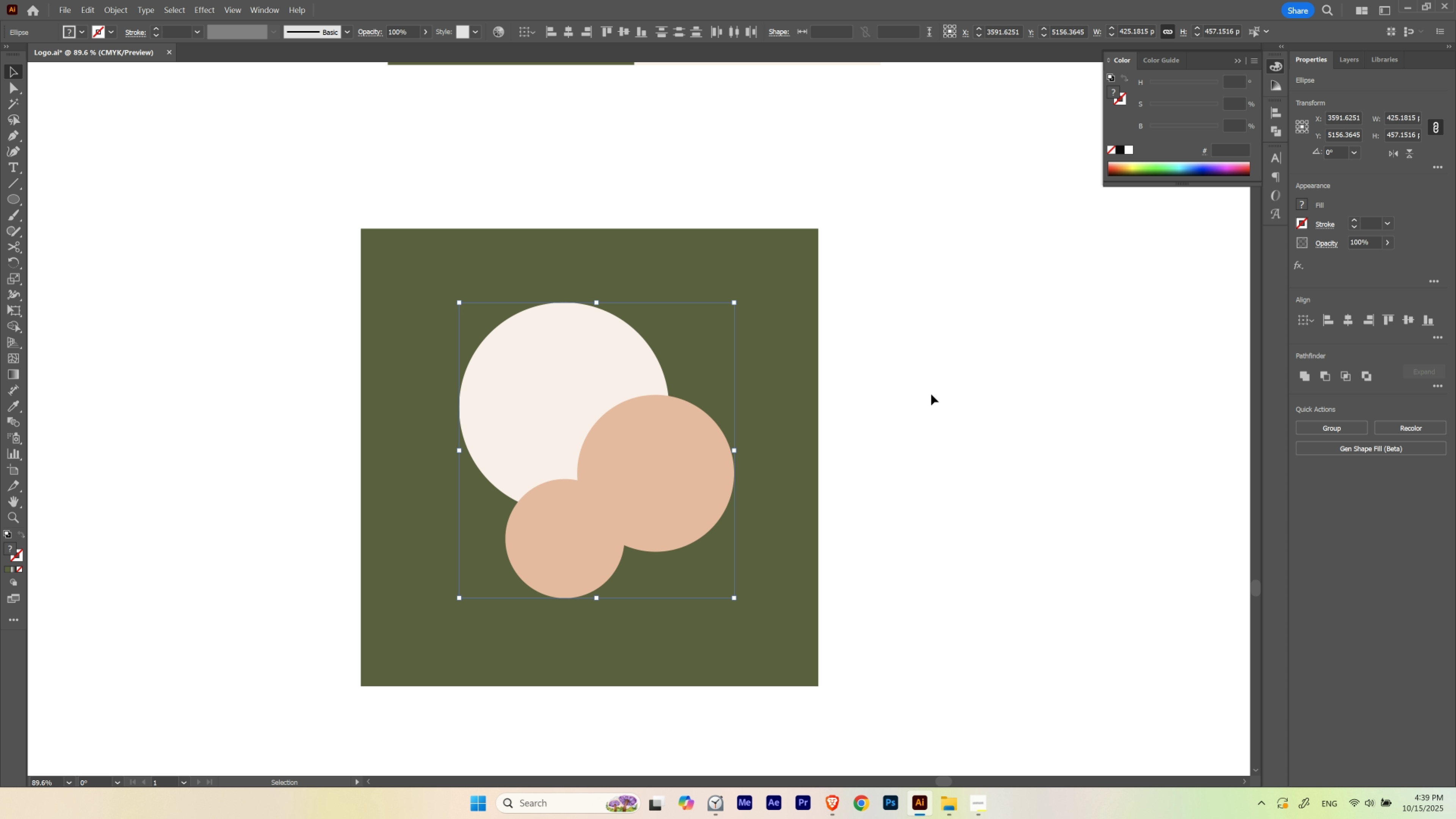 
left_click([931, 394])
 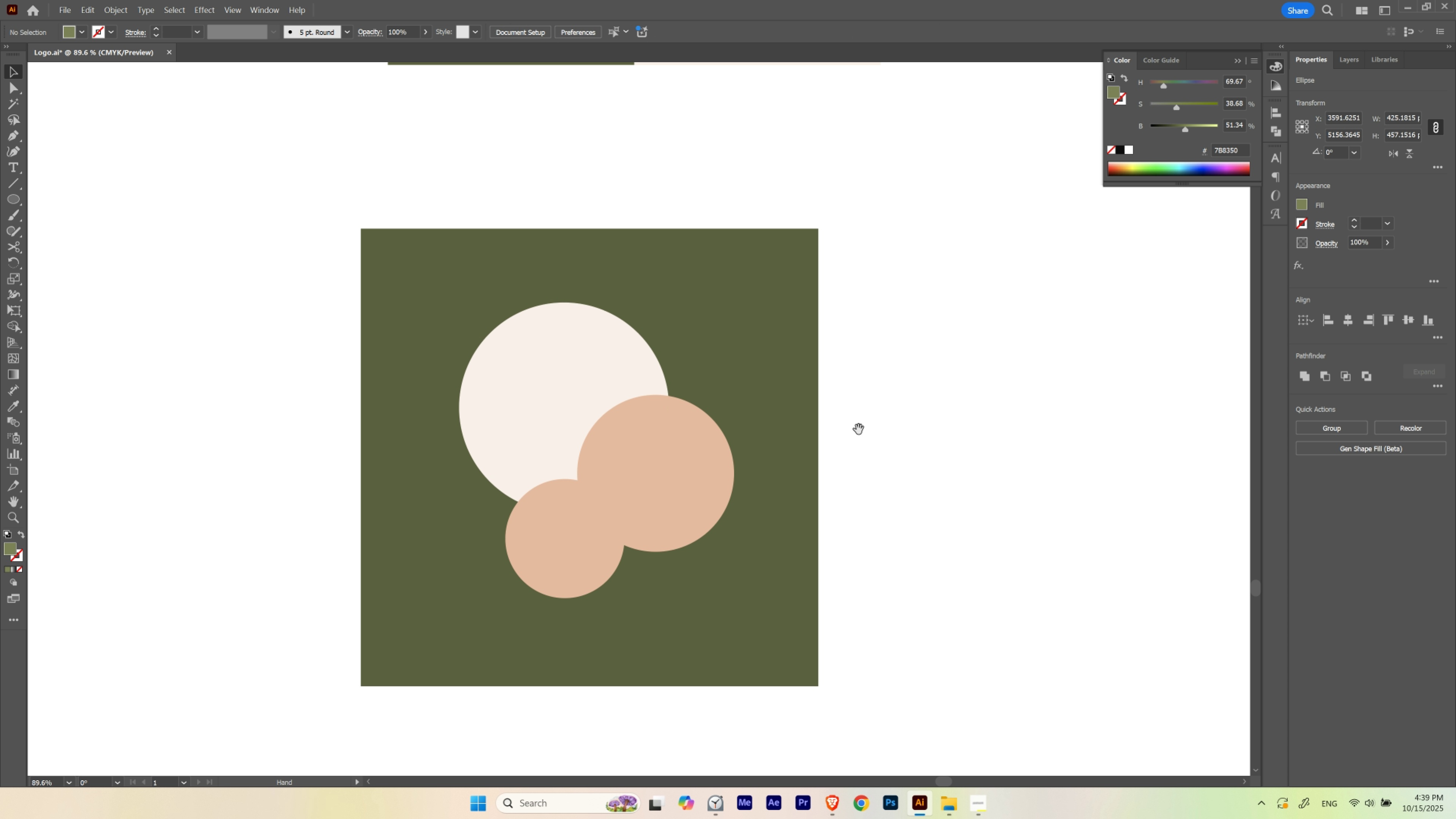 
hold_key(key=Space, duration=0.46)
 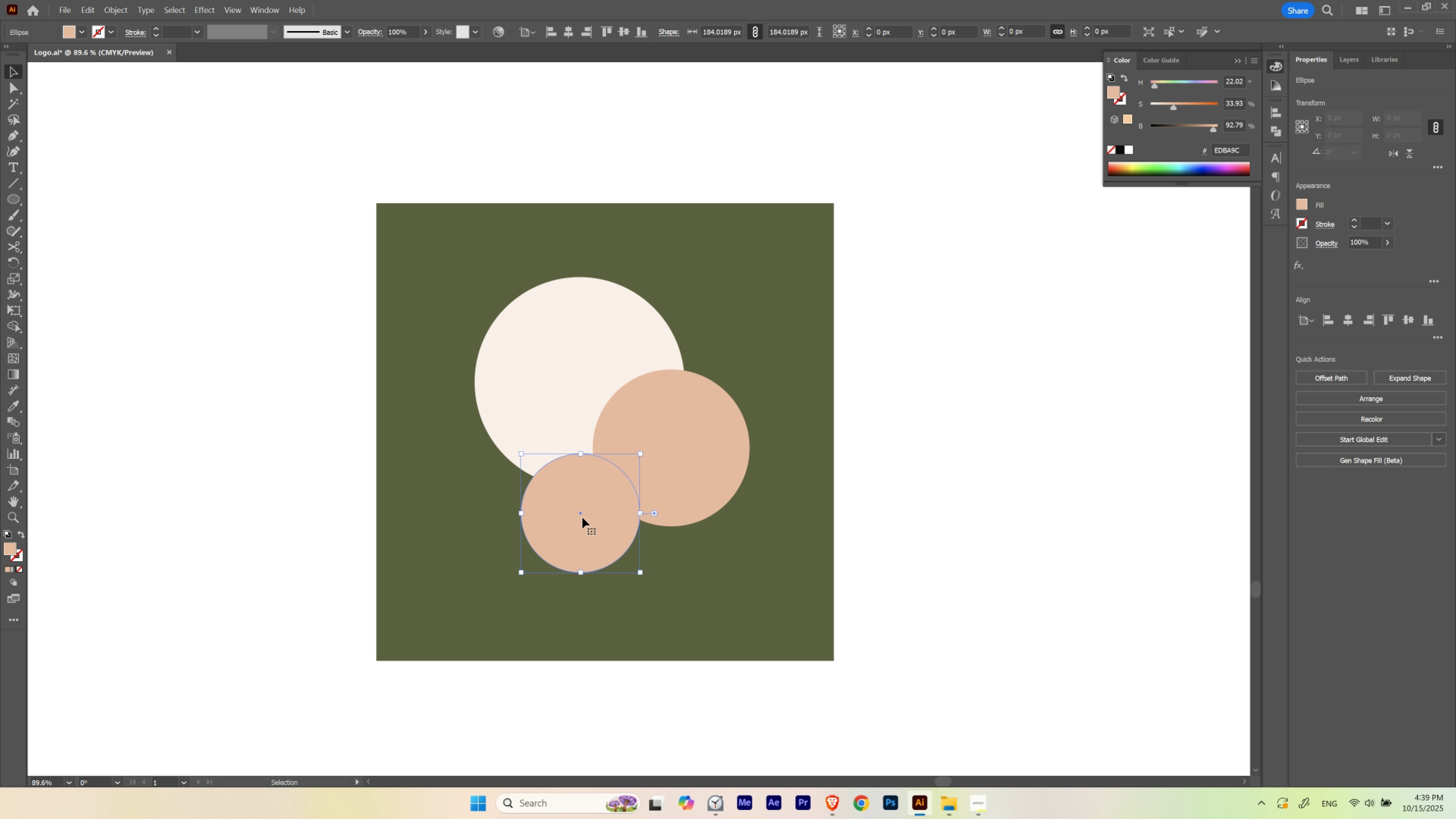 
left_click_drag(start_coordinate=[858, 429], to_coordinate=[874, 404])
 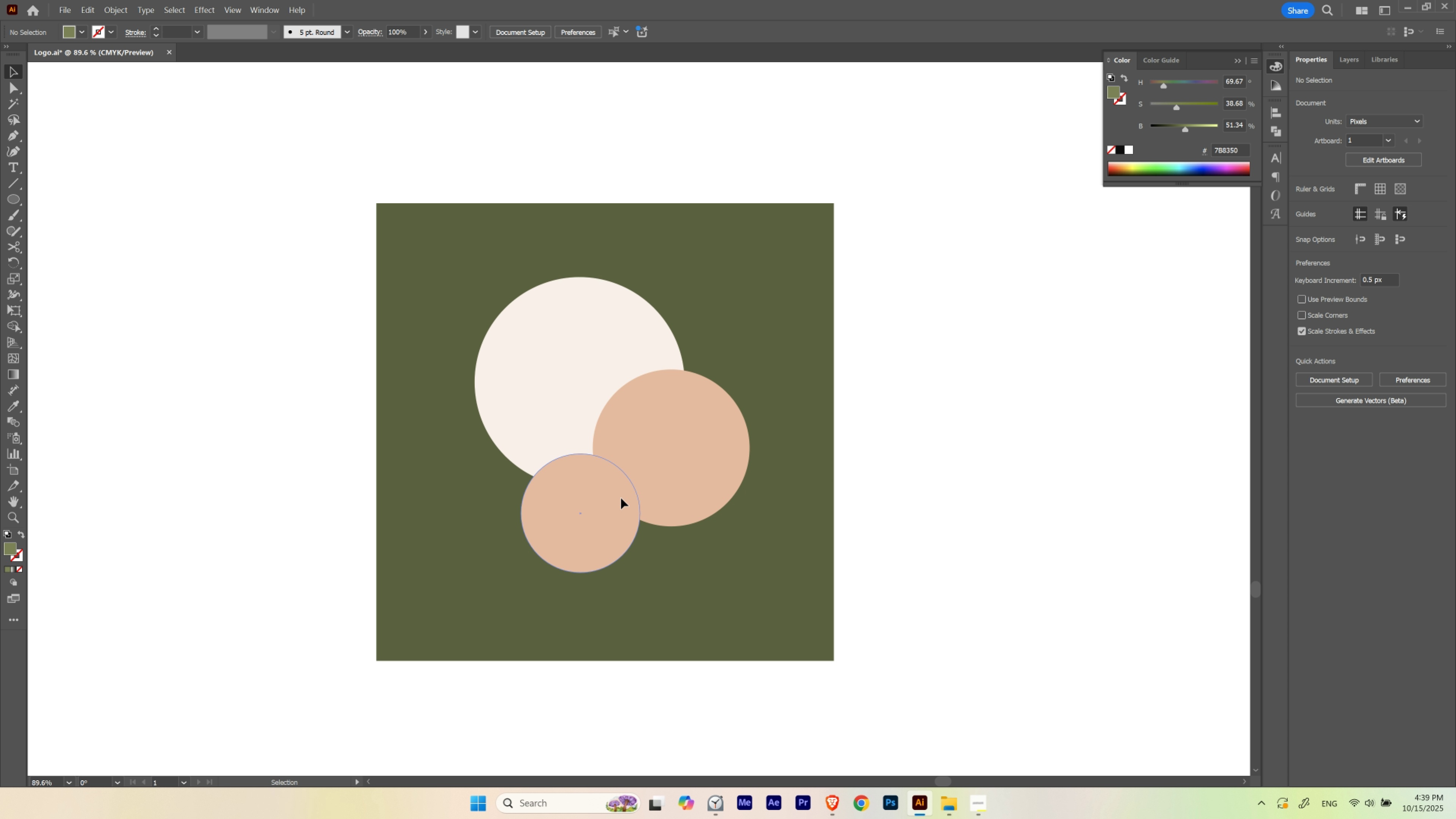 
left_click([621, 498])
 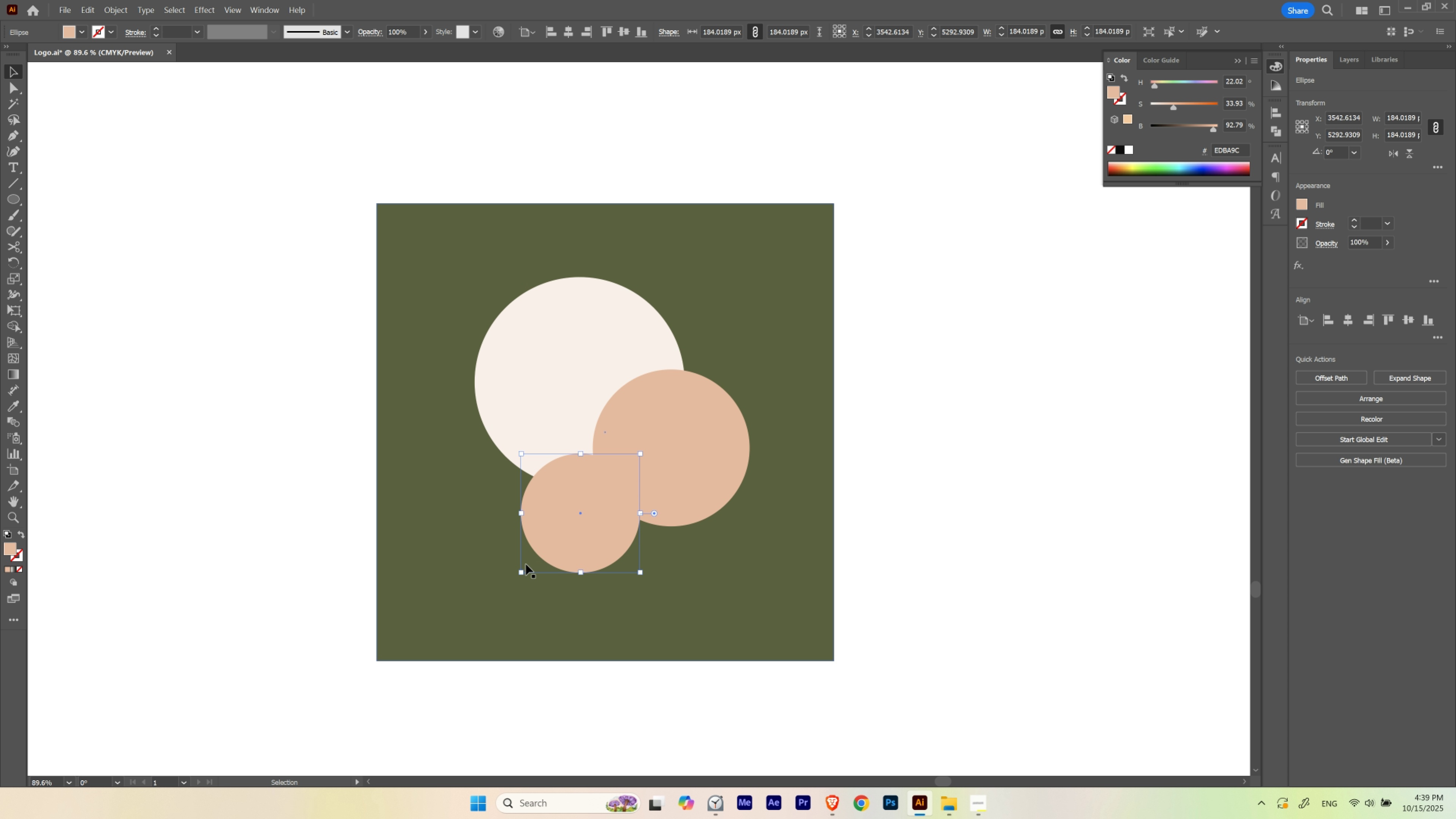 
hold_key(key=ShiftLeft, duration=1.5)
left_click_drag(start_coordinate=[520, 572], to_coordinate=[498, 587])
 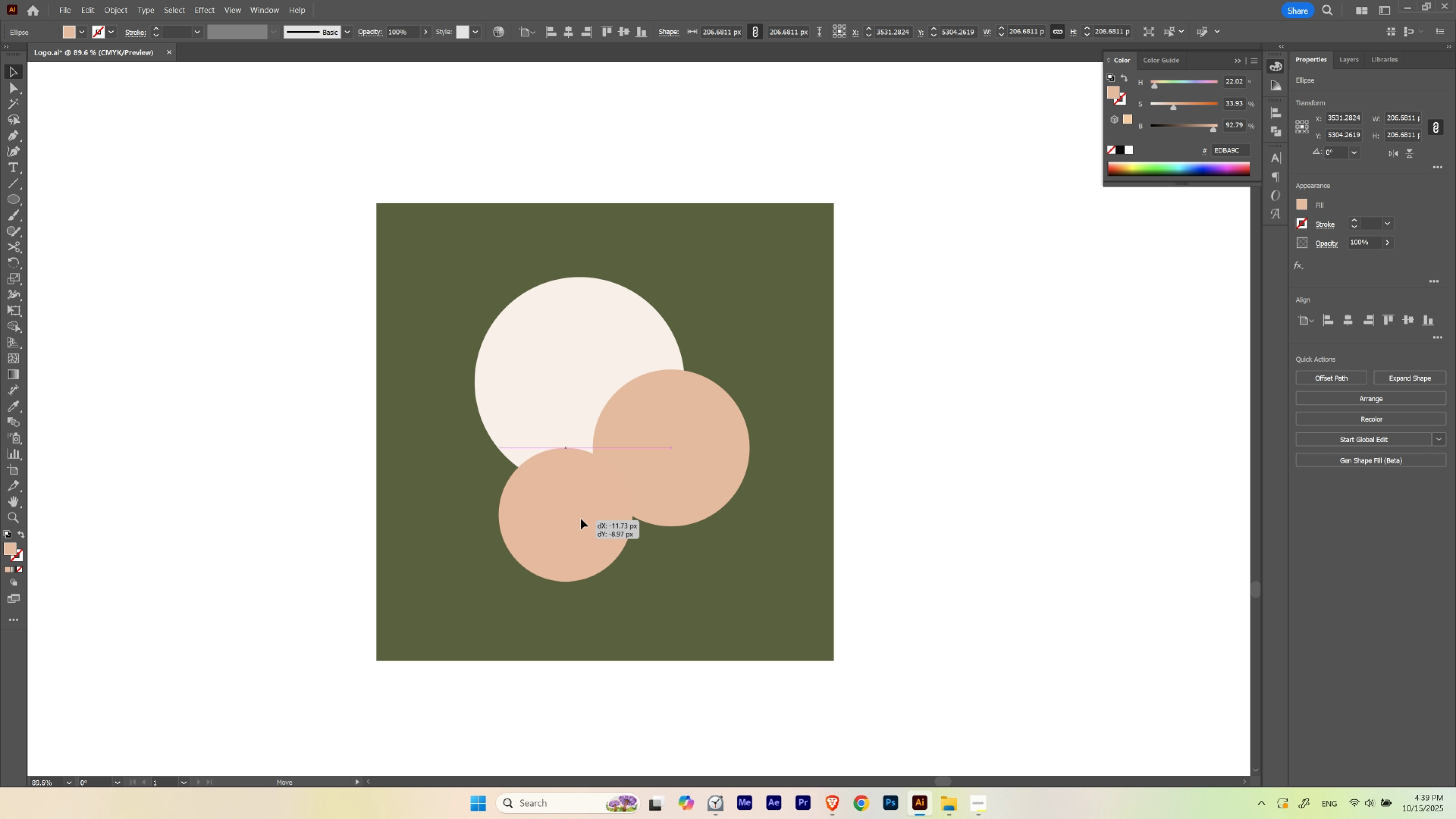 
hold_key(key=ShiftLeft, duration=0.71)
 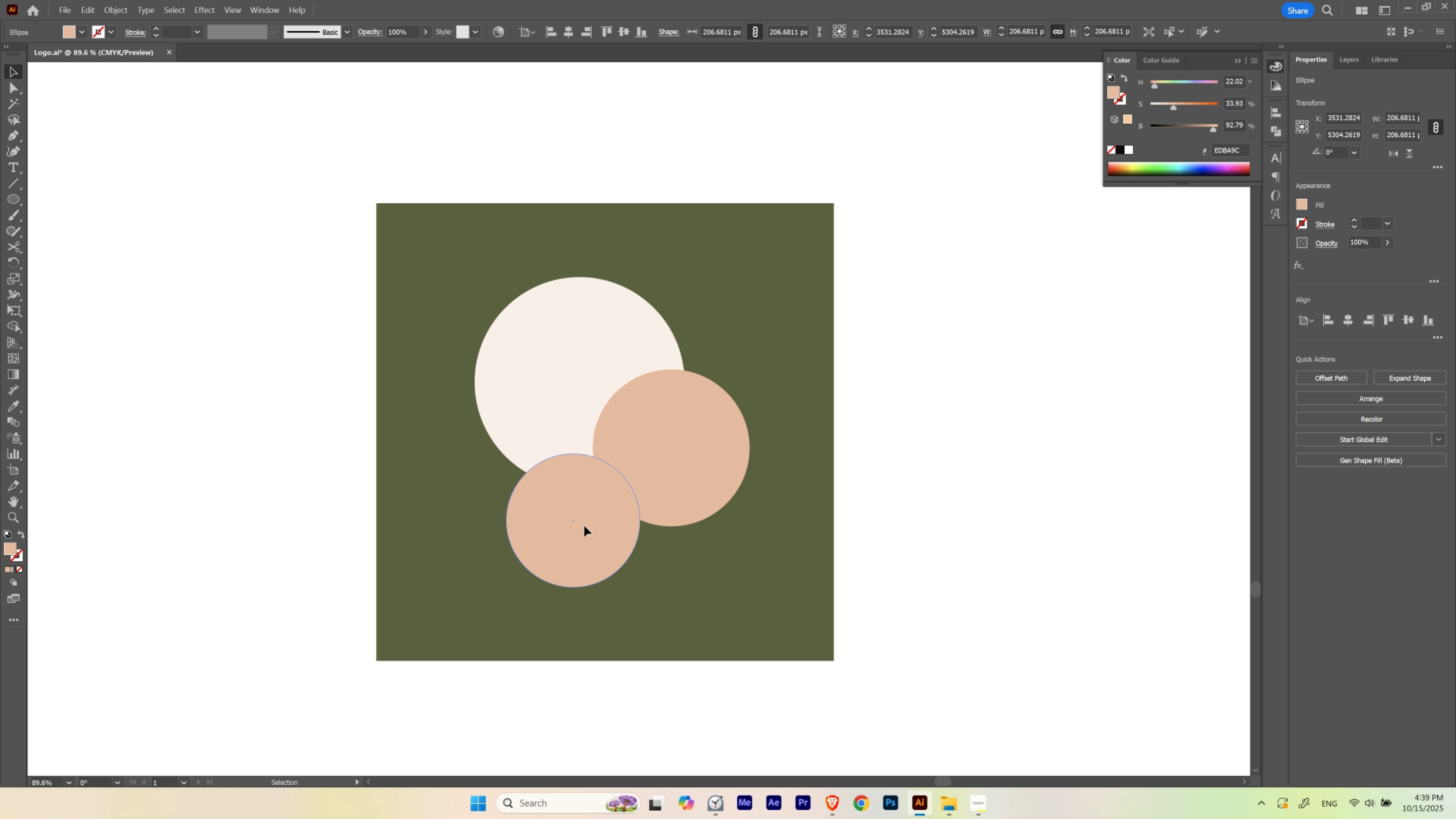 
left_click_drag(start_coordinate=[588, 526], to_coordinate=[581, 512])
 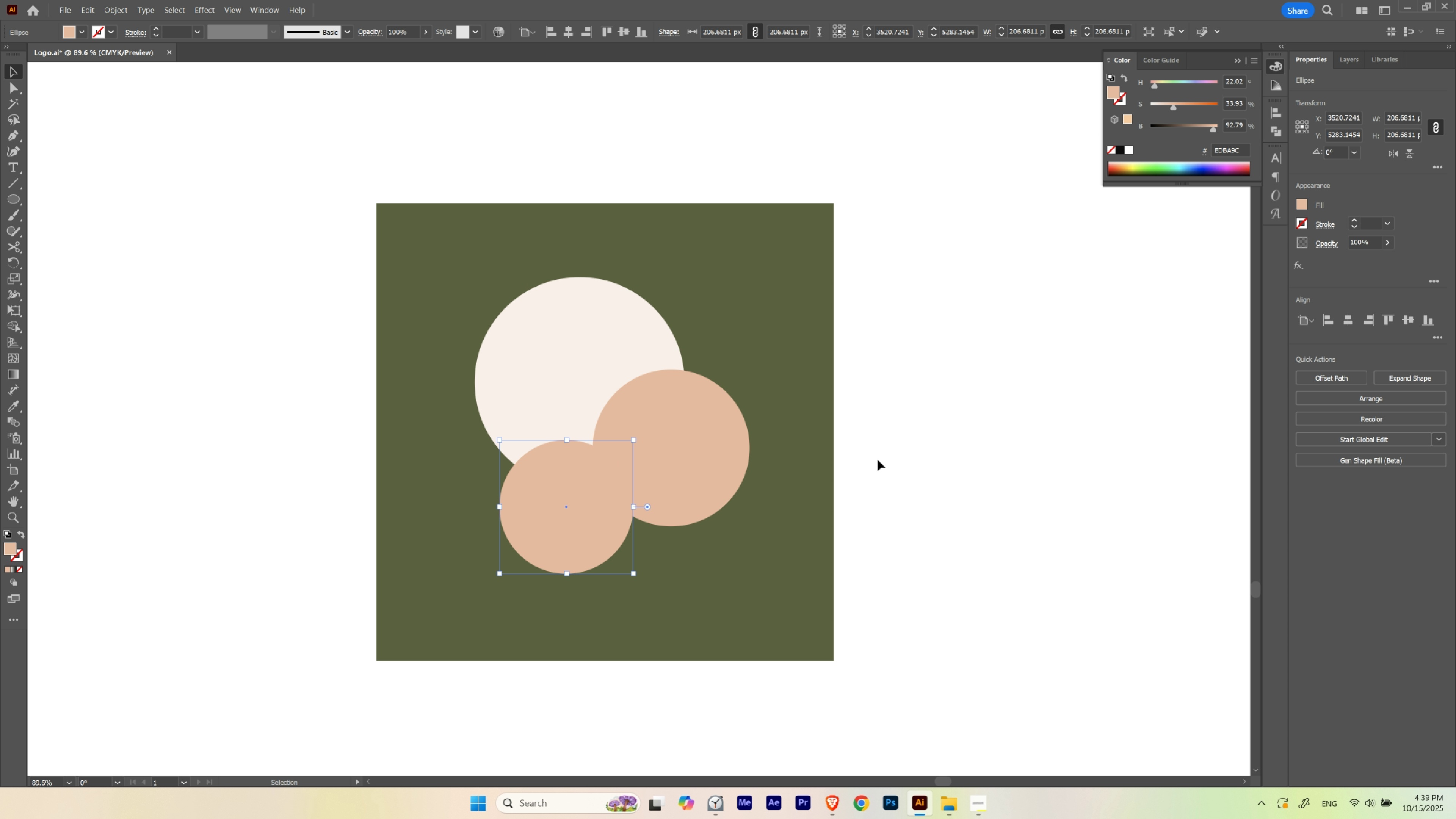 
left_click([817, 372])
 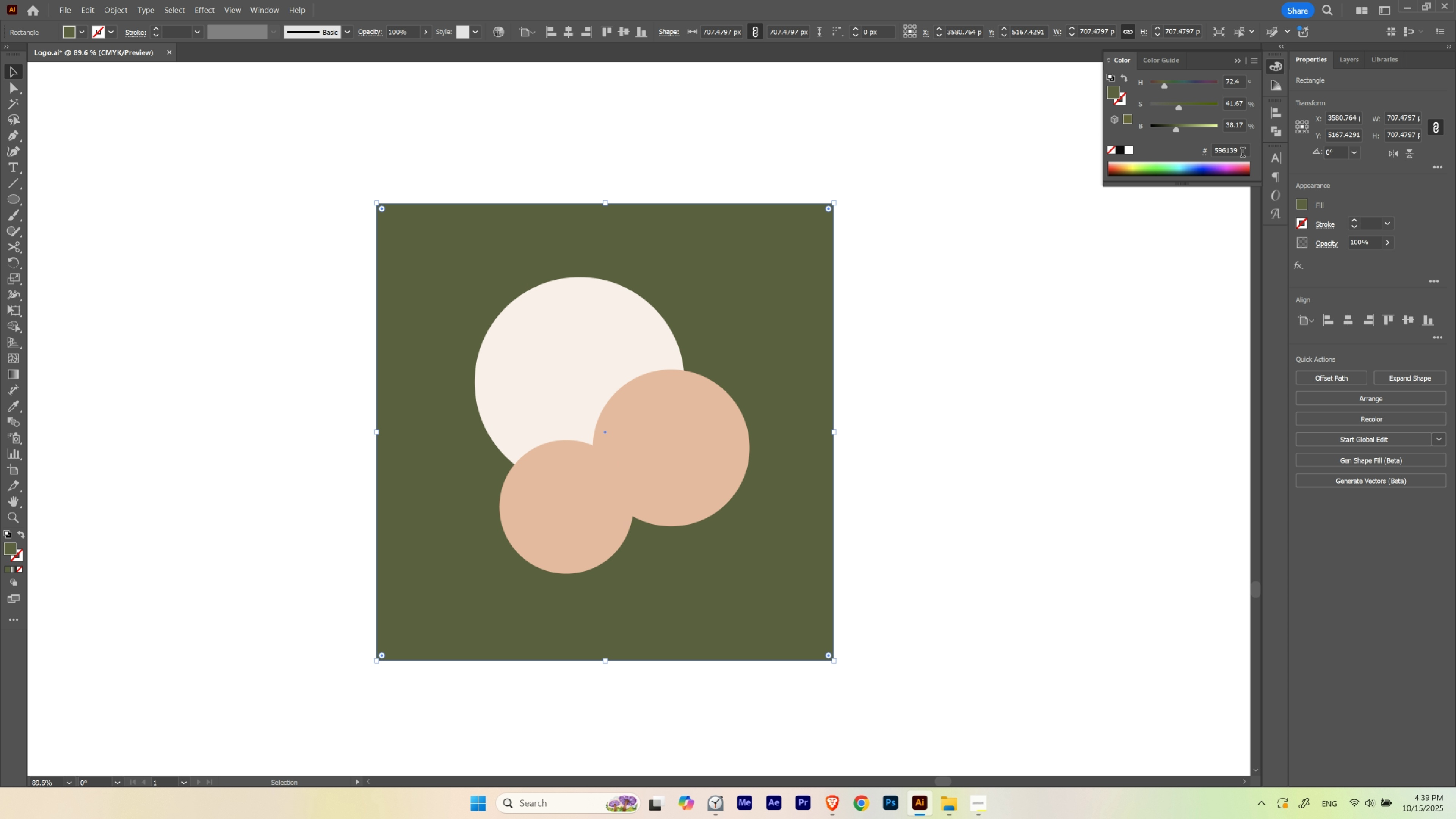 
left_click_drag(start_coordinate=[1243, 151], to_coordinate=[1094, 160])
 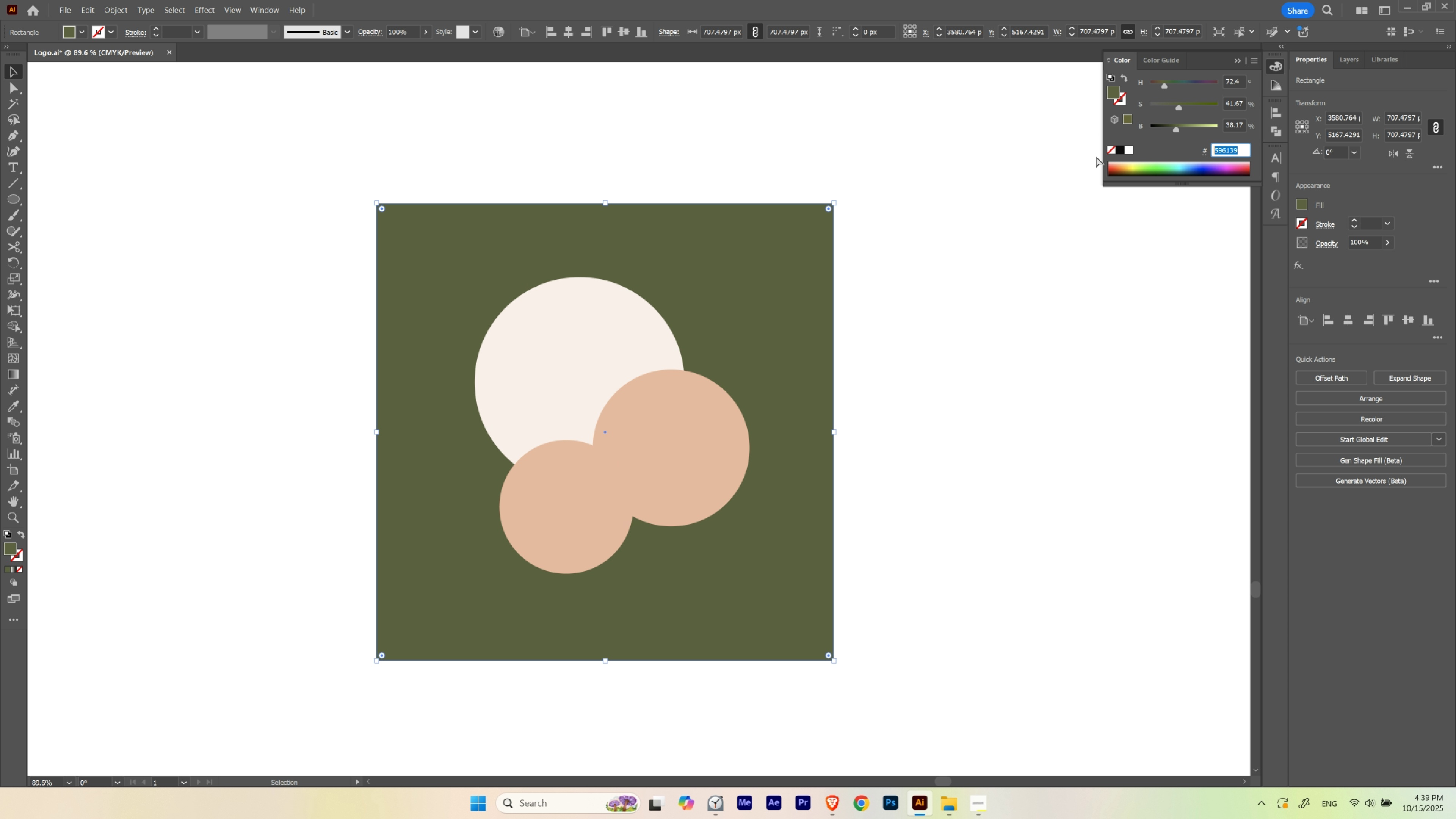 
hold_key(key=ControlLeft, duration=0.47)
 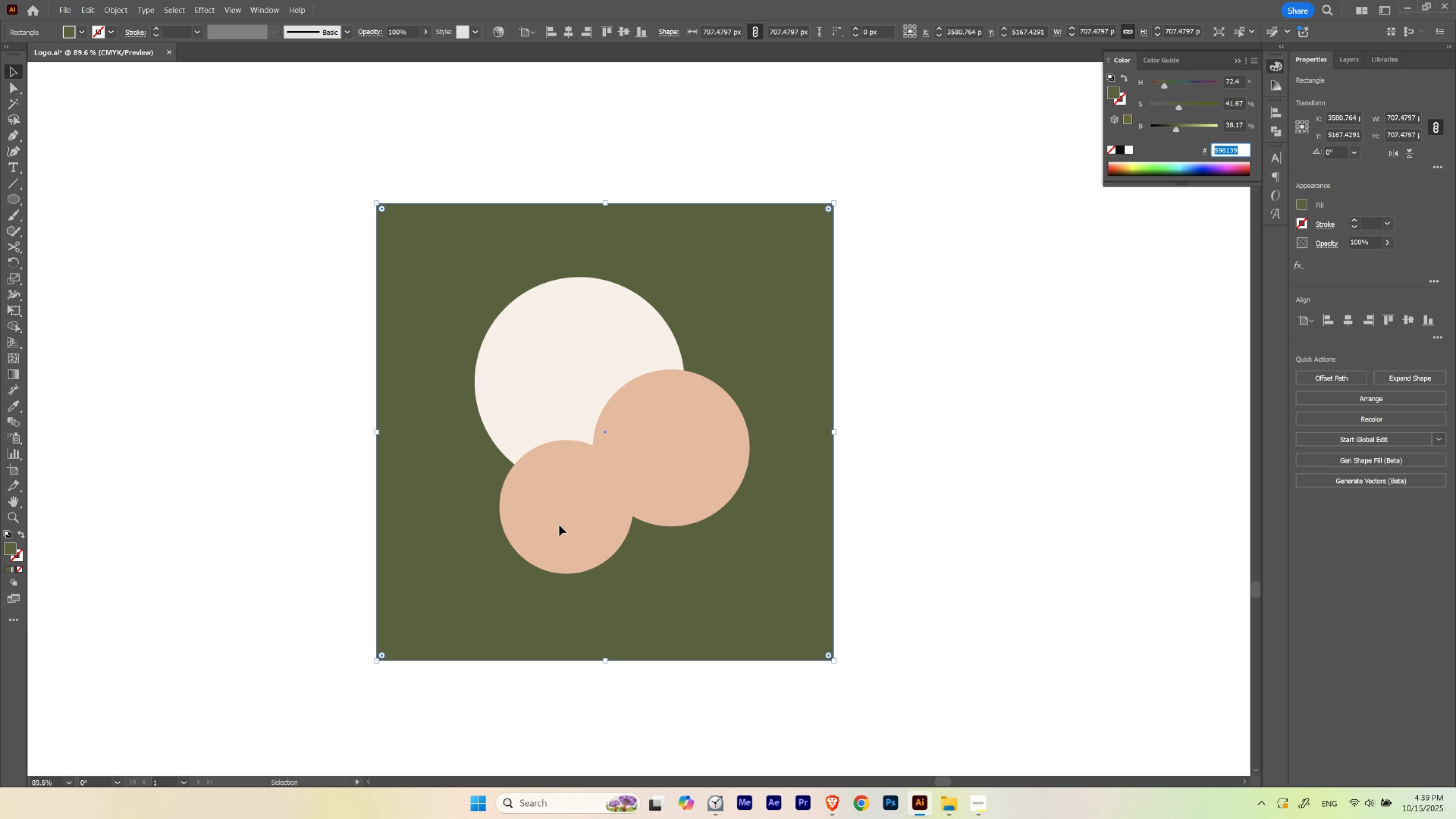 
left_click([559, 525])
 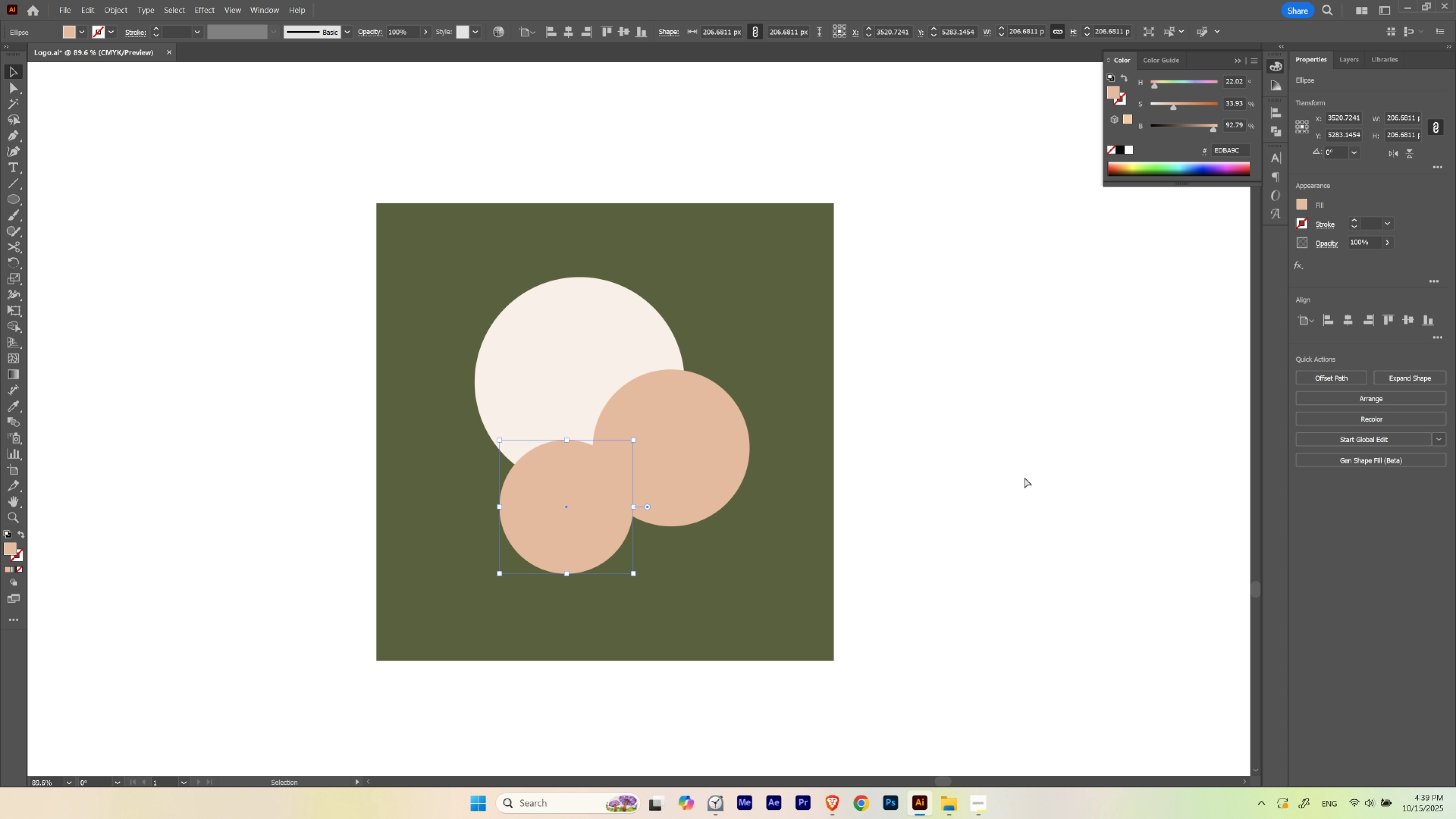 
key(Control+ControlLeft)
 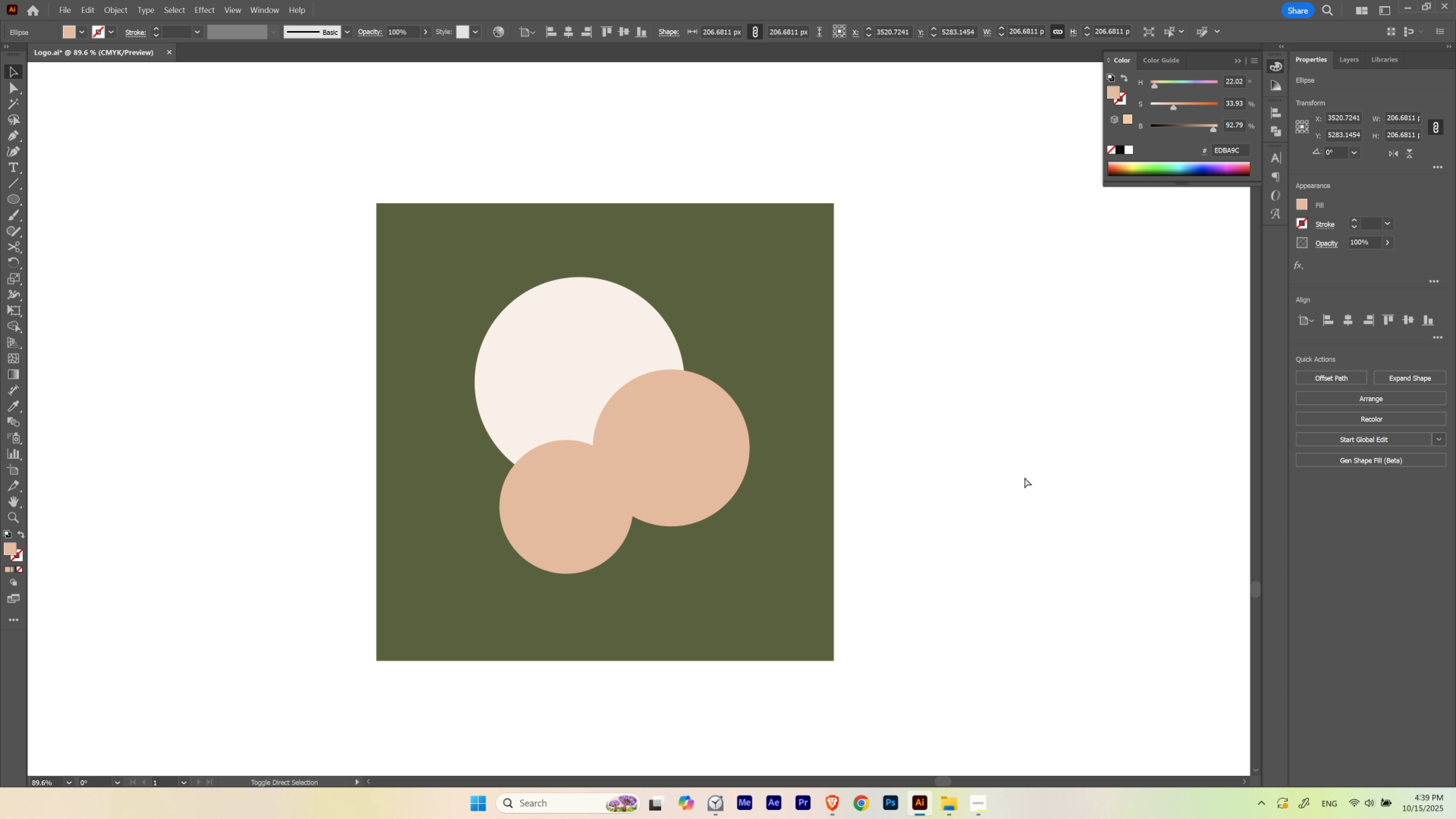 
key(Control+Shift+ShiftLeft)
 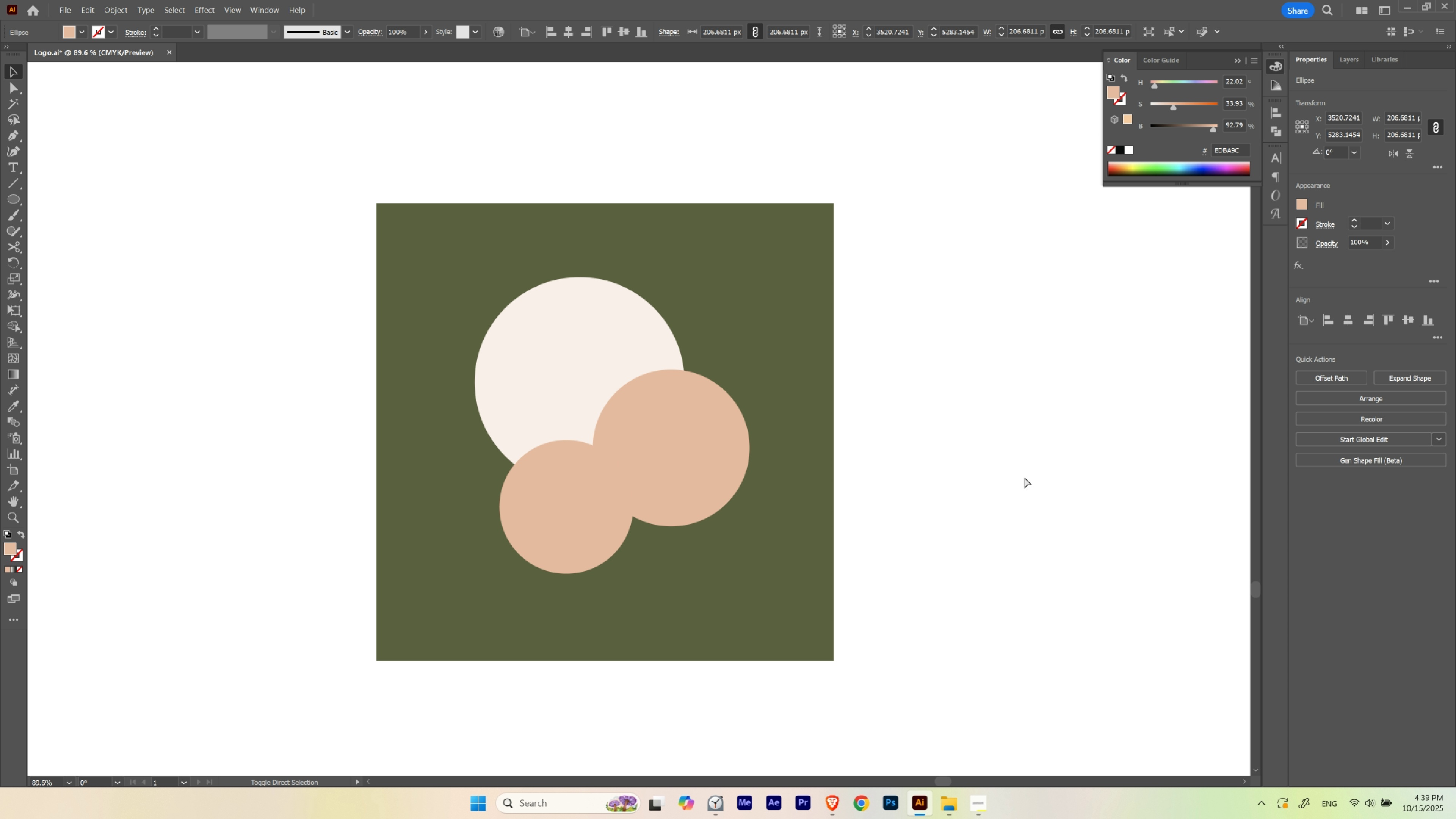 
key(Control+Shift+B)
 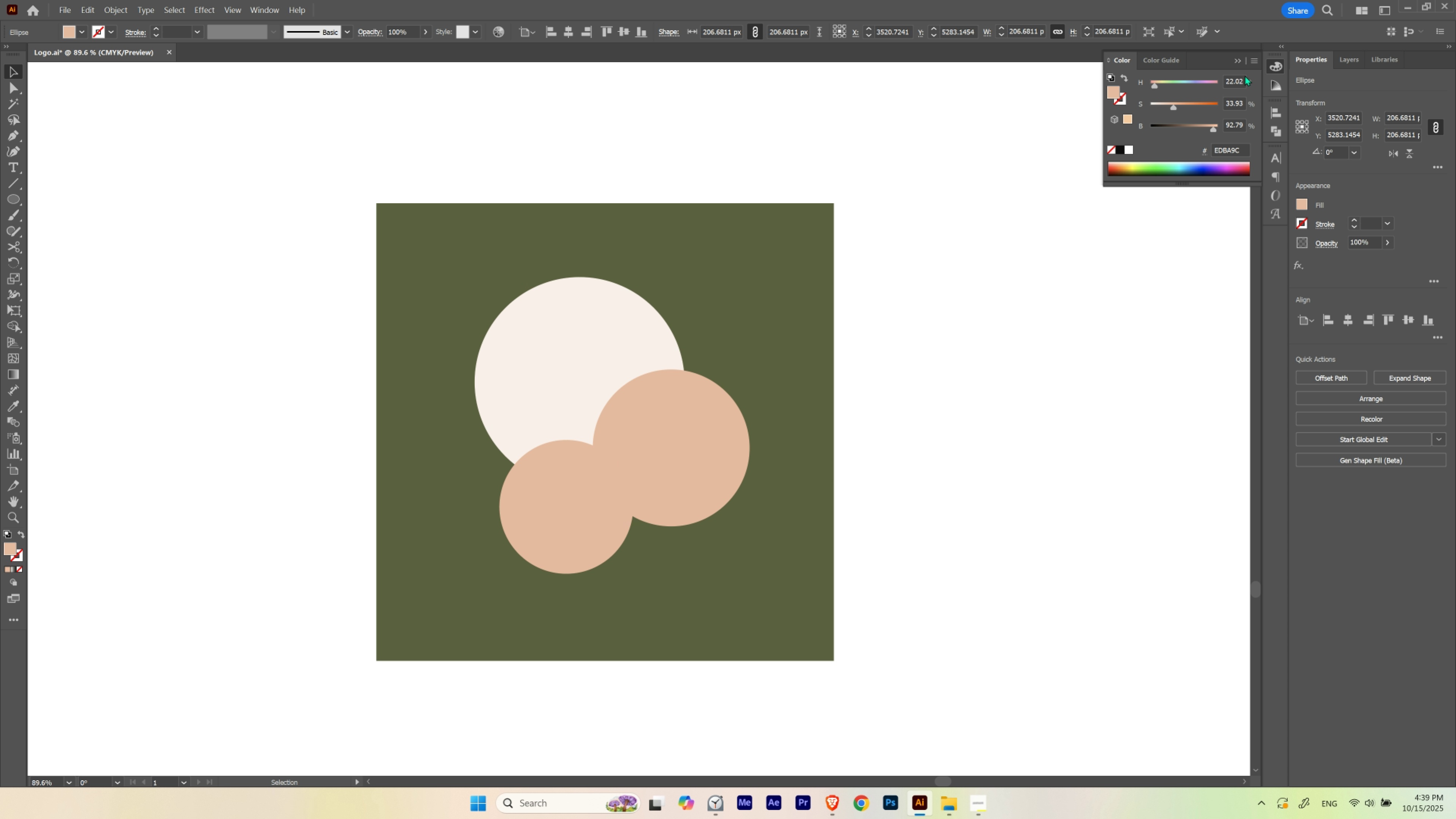 
hold_key(key=Space, duration=1.13)
 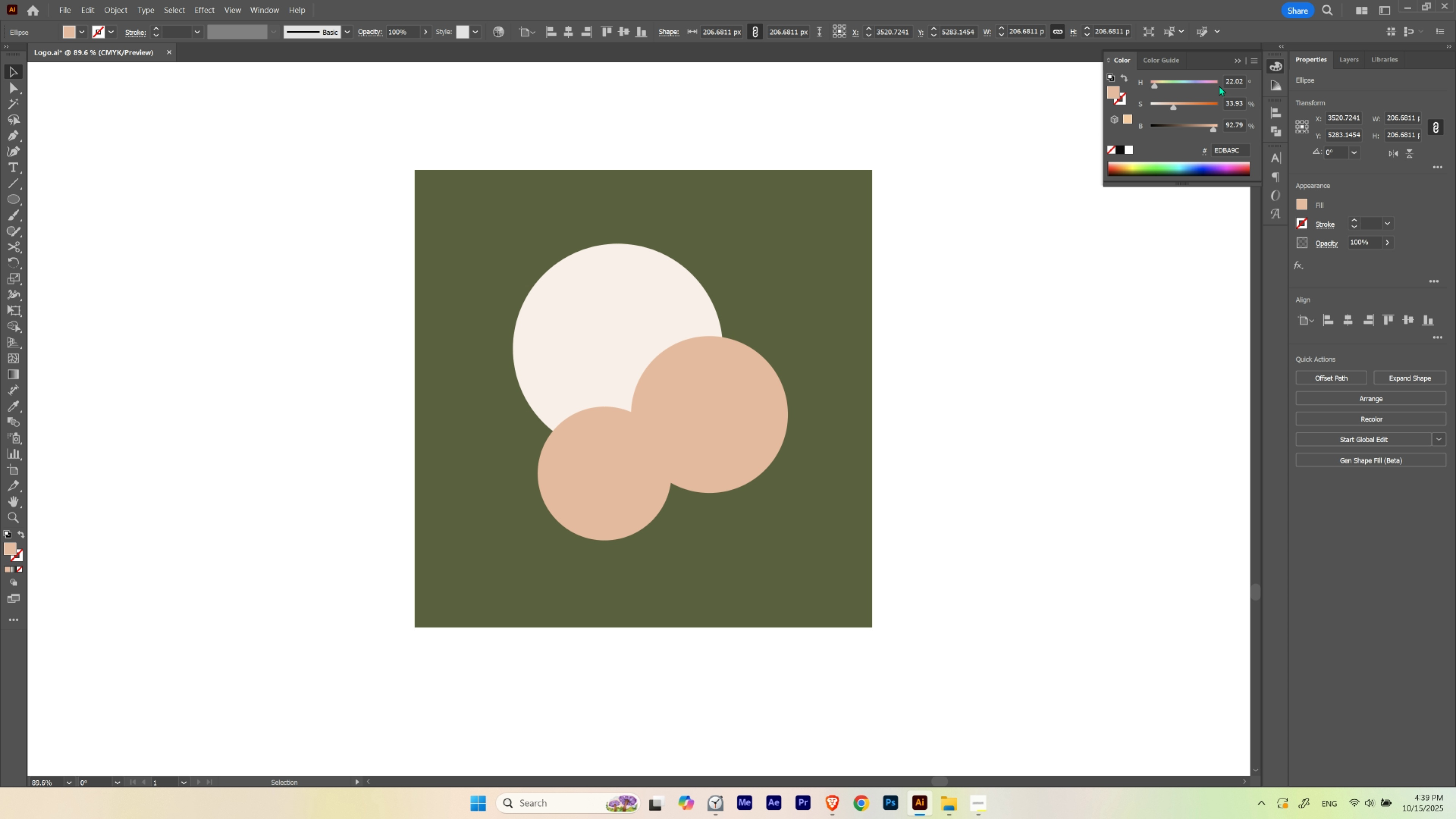 
left_click_drag(start_coordinate=[900, 285], to_coordinate=[938, 252])
 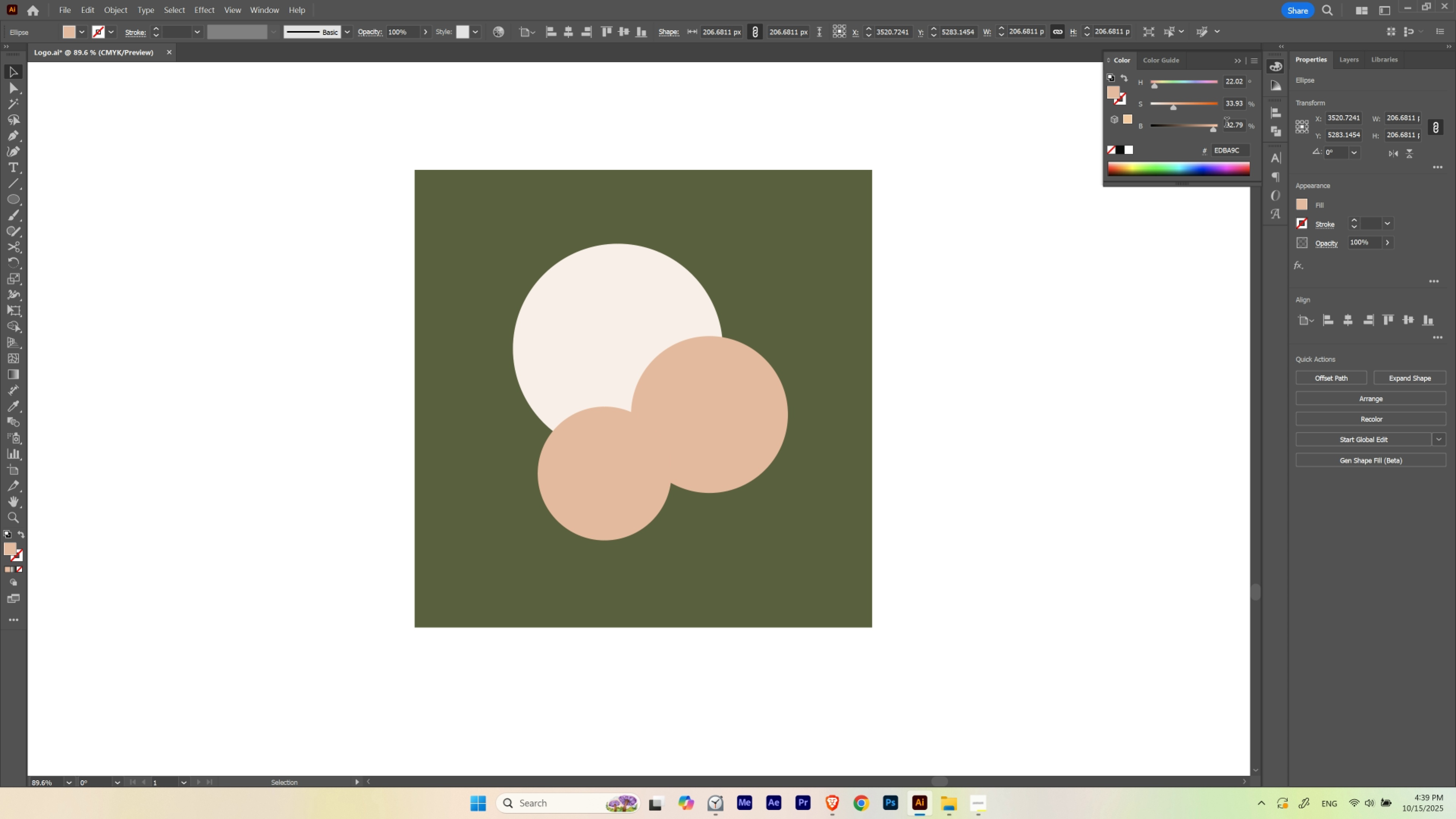 
hold_key(key=ShiftLeft, duration=1.53)
scroll: coordinate [1237, 105], scroll_direction: up, amount: 1.0
 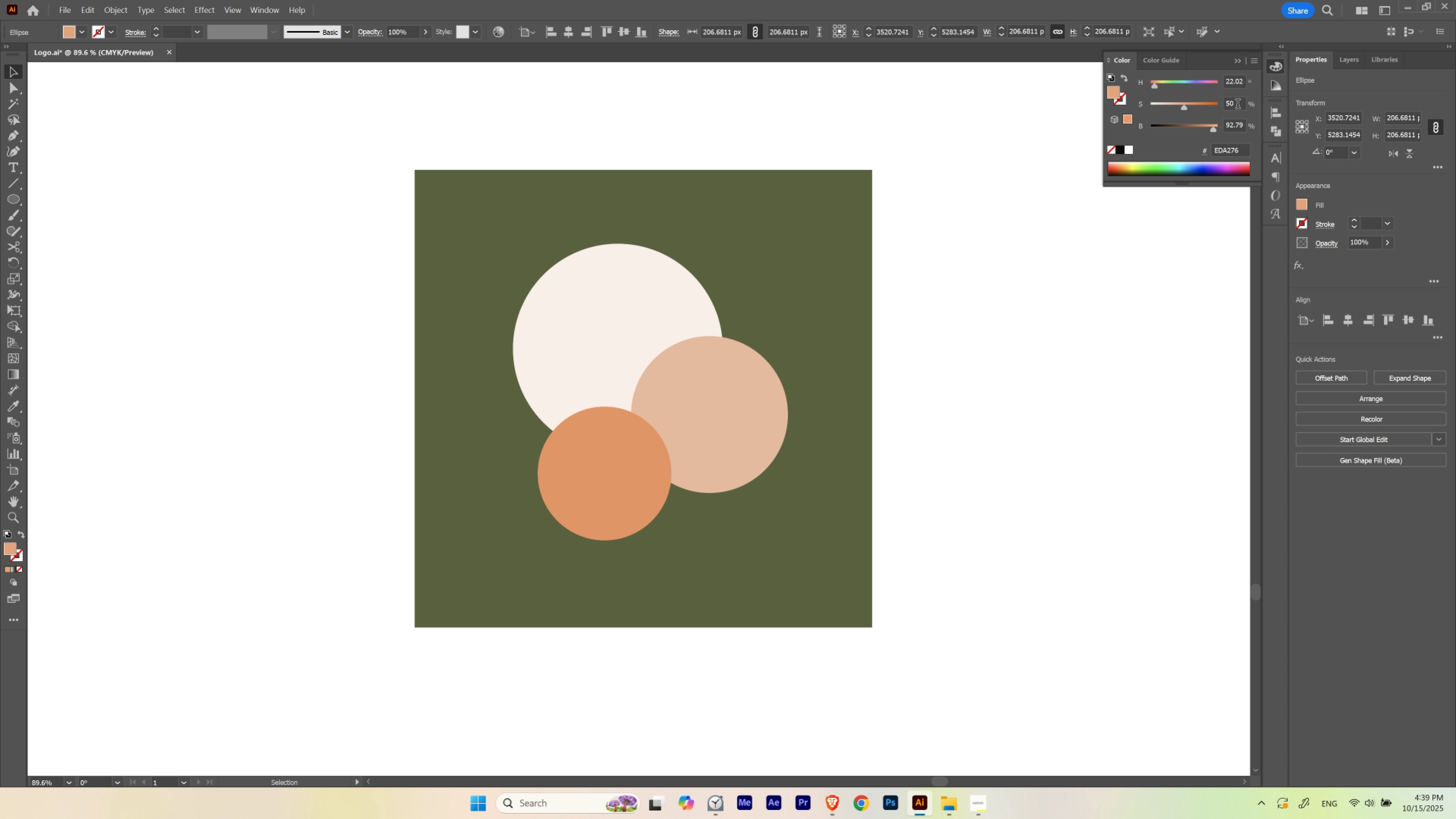 
hold_key(key=ShiftLeft, duration=1.52)
scroll: coordinate [1237, 105], scroll_direction: up, amount: 1.0
 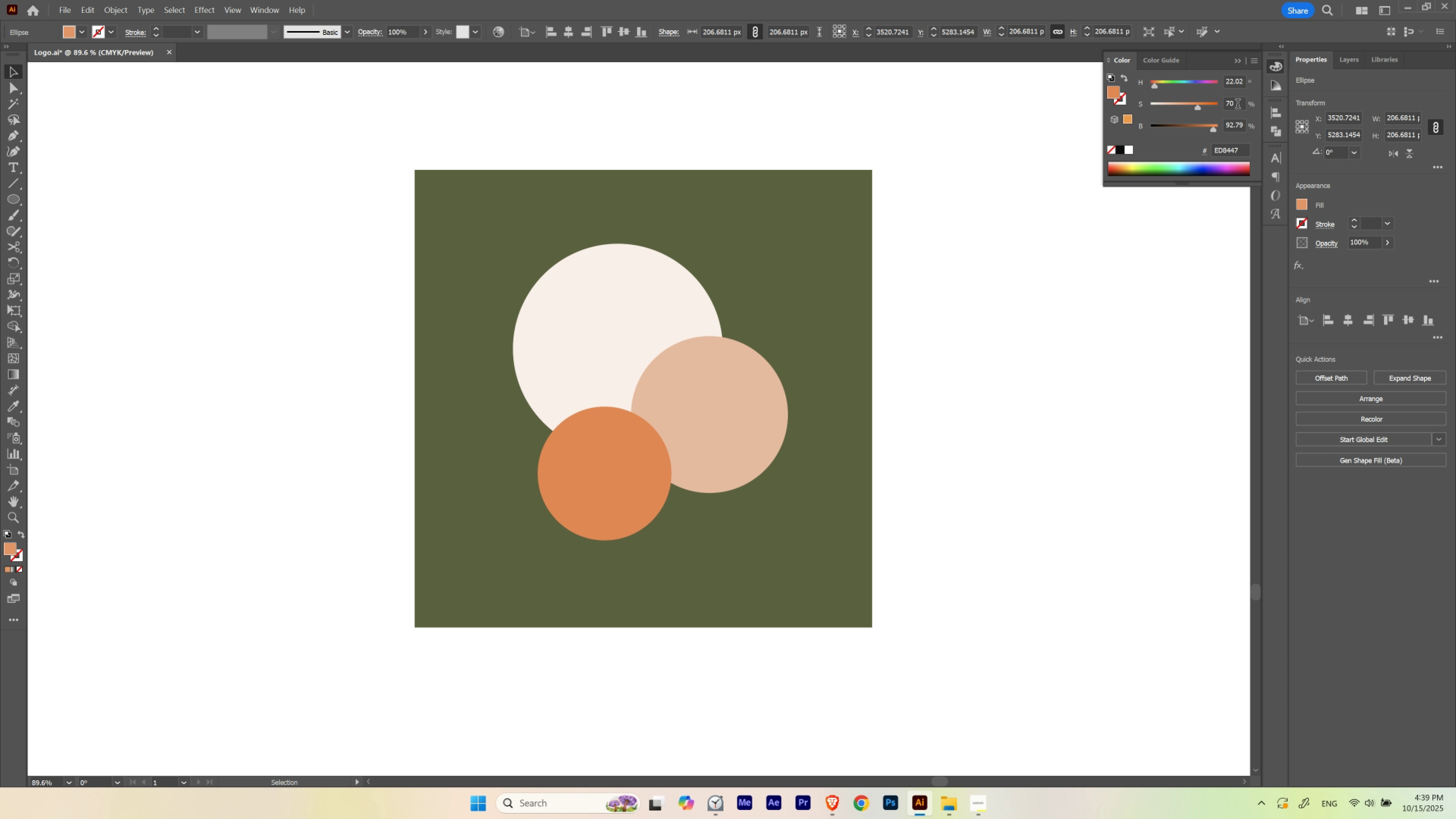 
hold_key(key=ShiftLeft, duration=1.51)
 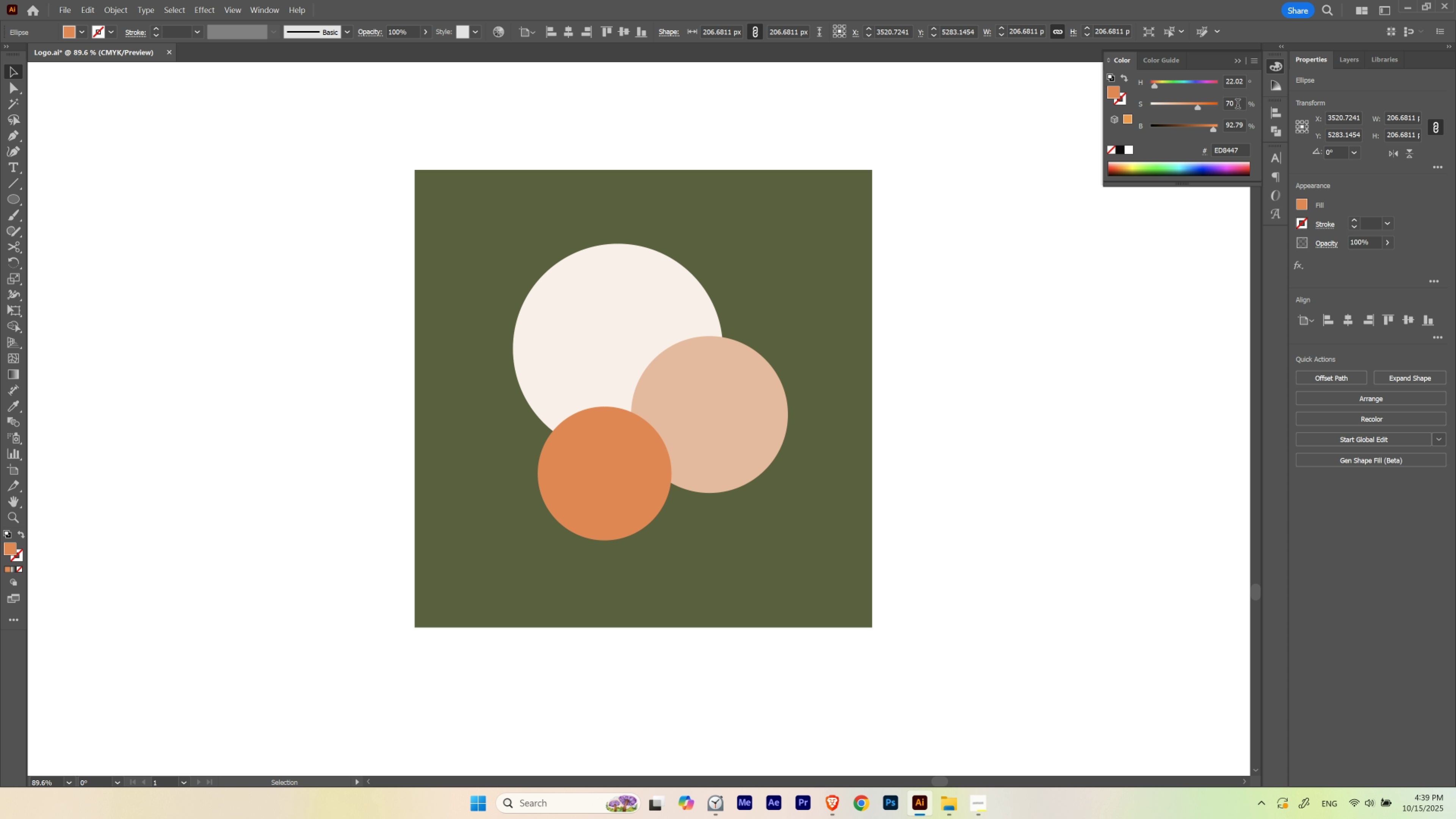 
hold_key(key=ShiftLeft, duration=1.52)
scroll: coordinate [1237, 105], scroll_direction: up, amount: 1.0
 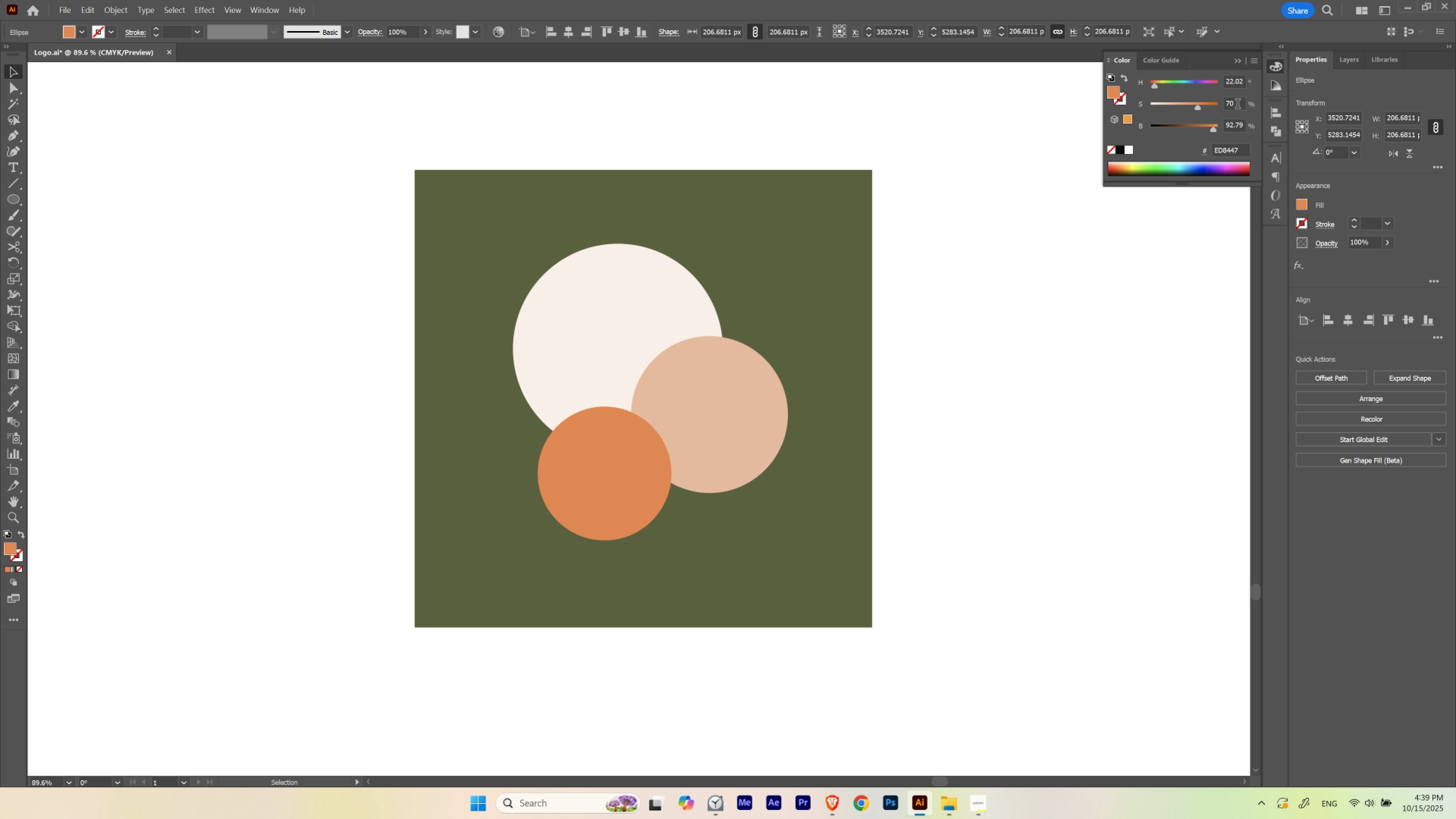 
hold_key(key=ShiftLeft, duration=1.52)
scroll: coordinate [1237, 105], scroll_direction: down, amount: 1.0
 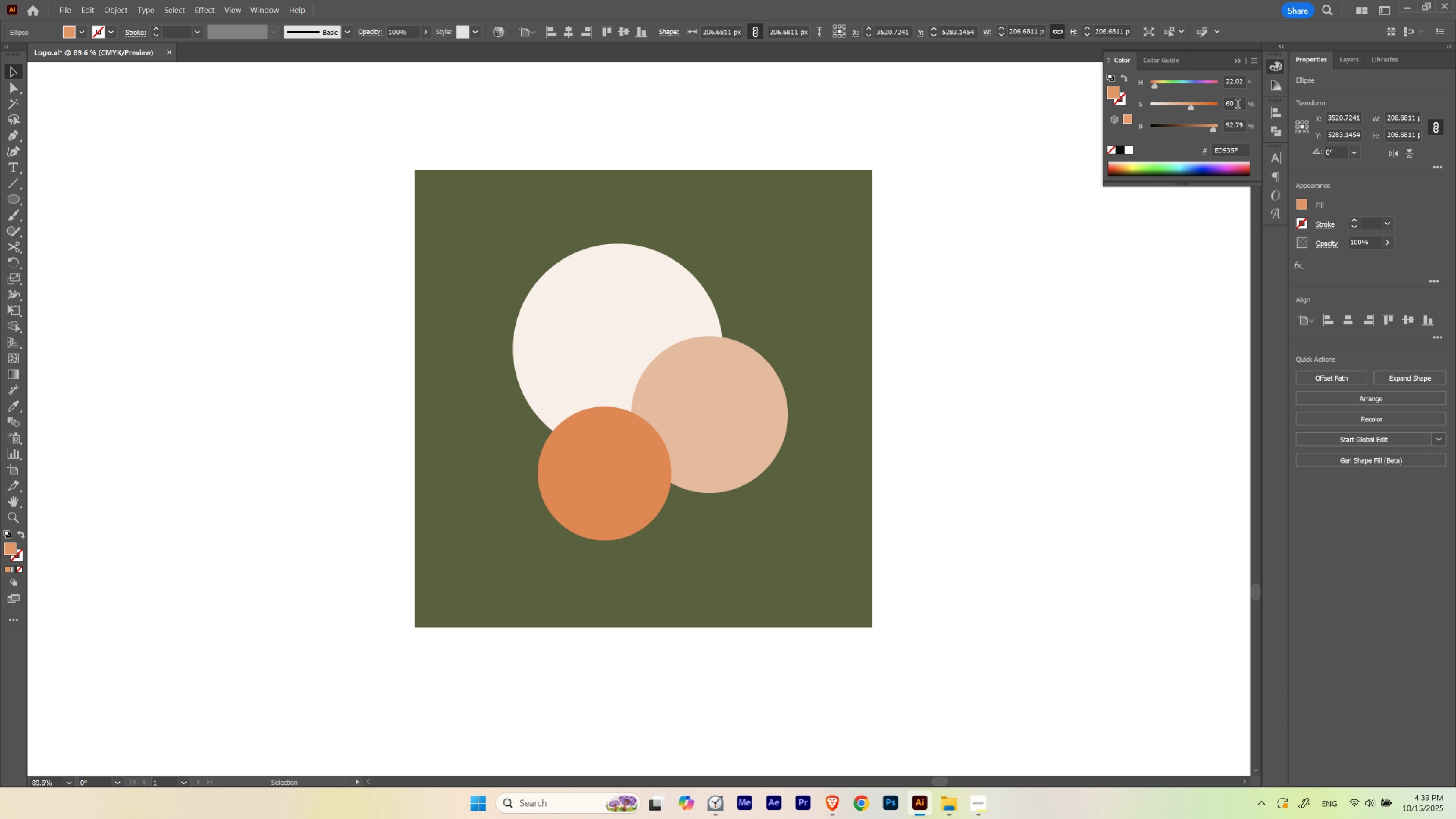 
scroll: coordinate [1237, 105], scroll_direction: up, amount: 1.0
 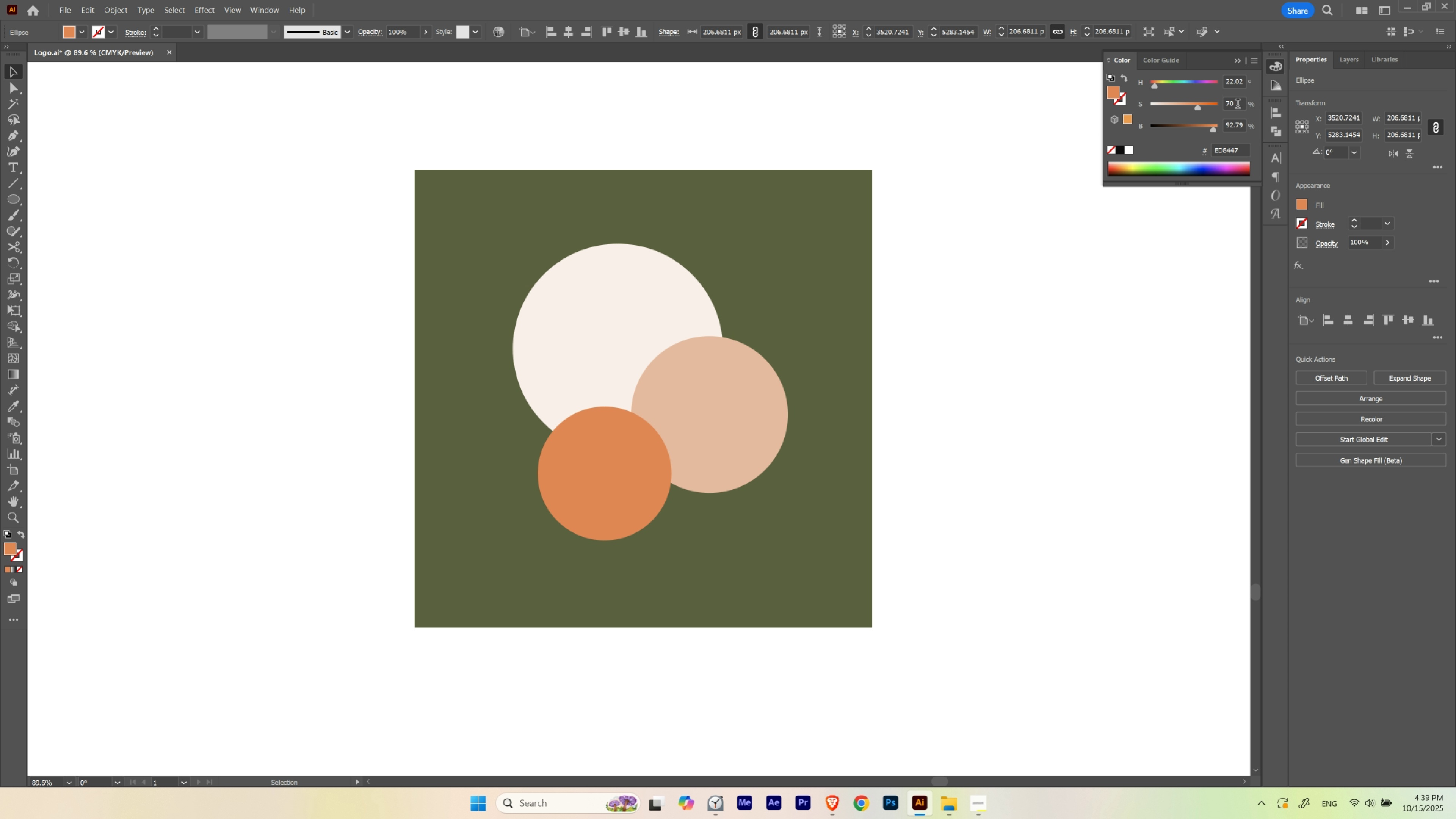 
hold_key(key=ShiftLeft, duration=1.52)
scroll: coordinate [1237, 105], scroll_direction: none, amount: 0.0
 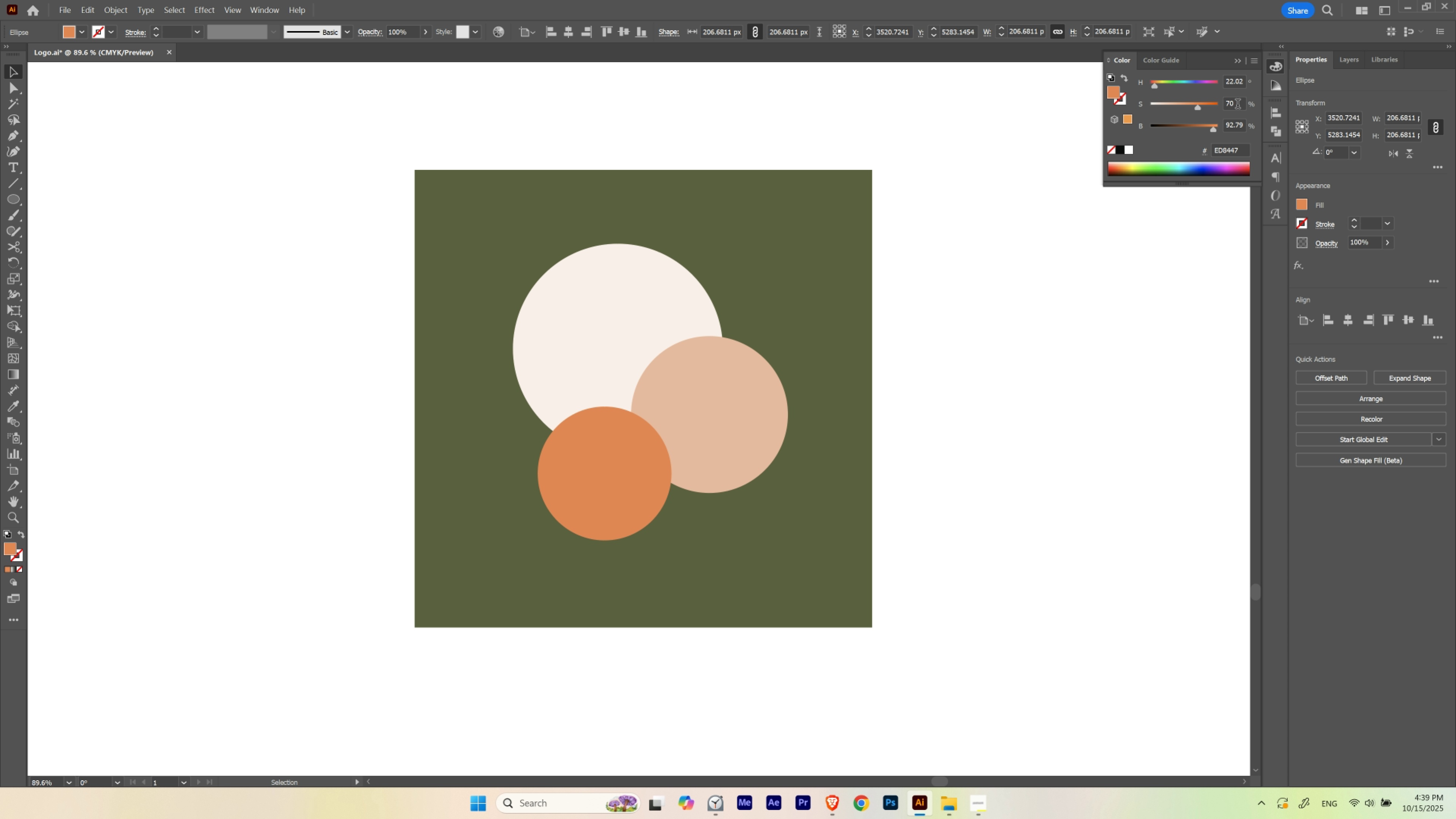 
hold_key(key=ShiftLeft, duration=1.52)
 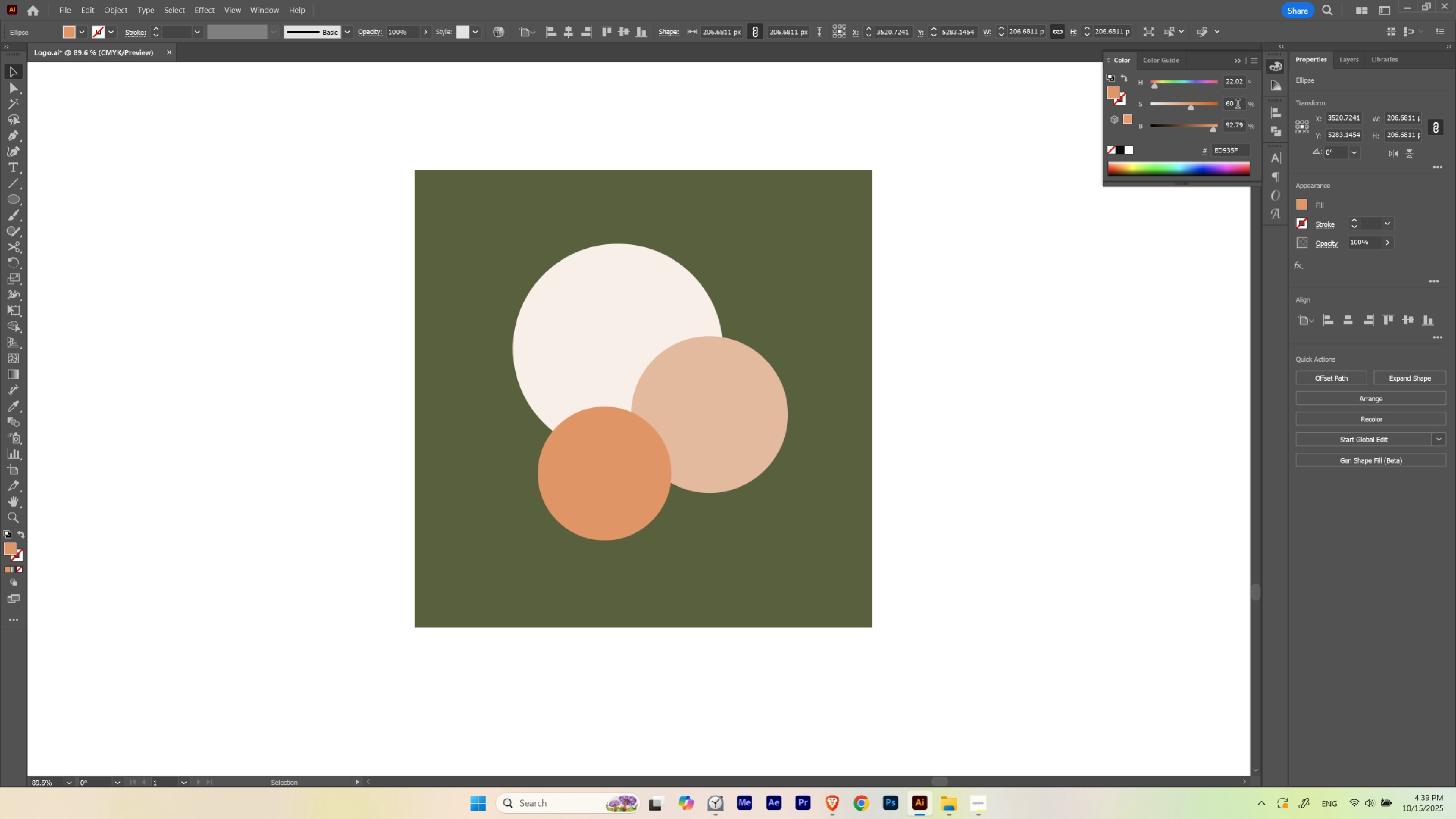 
hold_key(key=ShiftLeft, duration=1.51)
scroll: coordinate [1237, 105], scroll_direction: down, amount: 1.0
 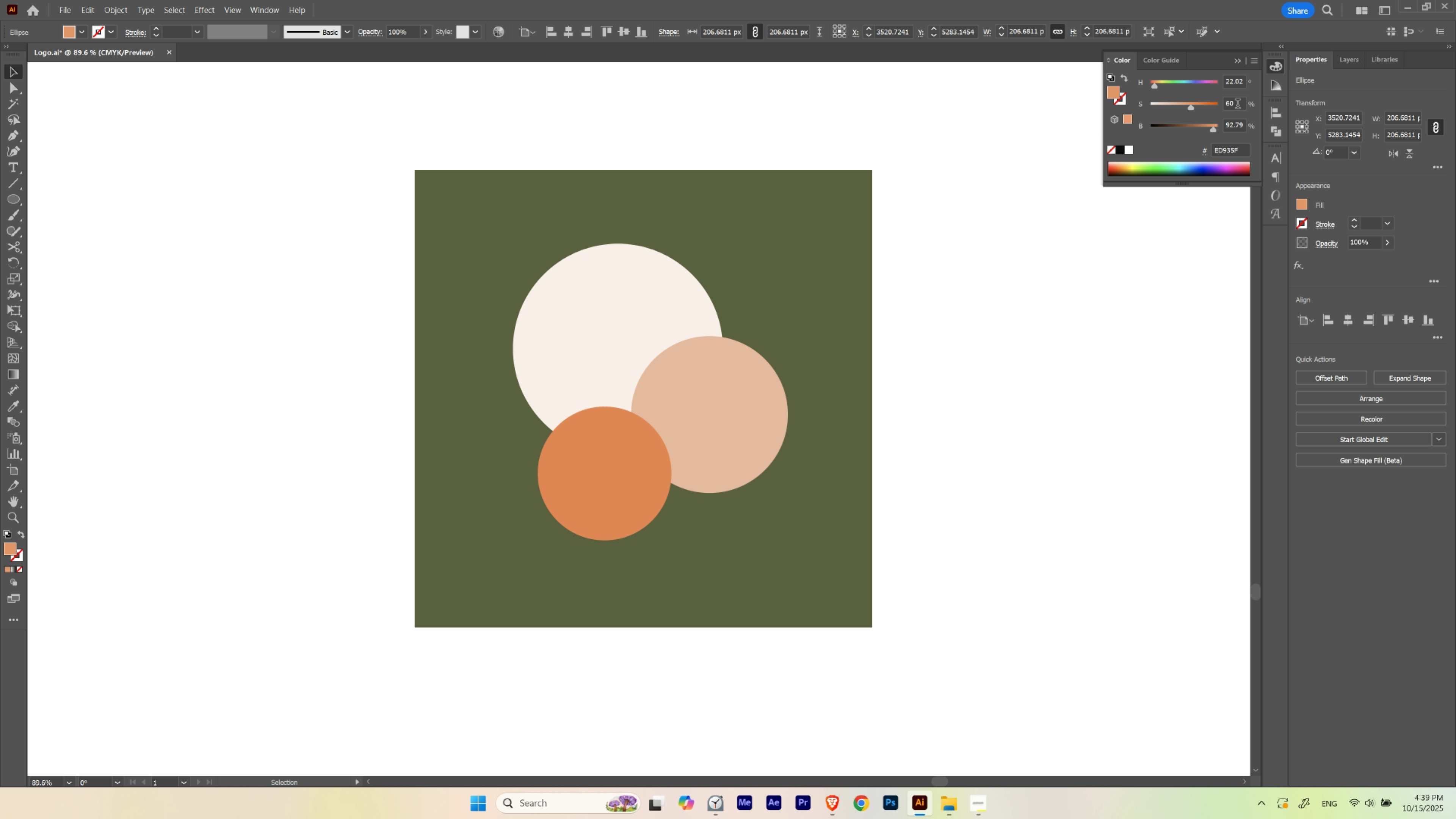 
scroll: coordinate [1237, 105], scroll_direction: up, amount: 1.0
 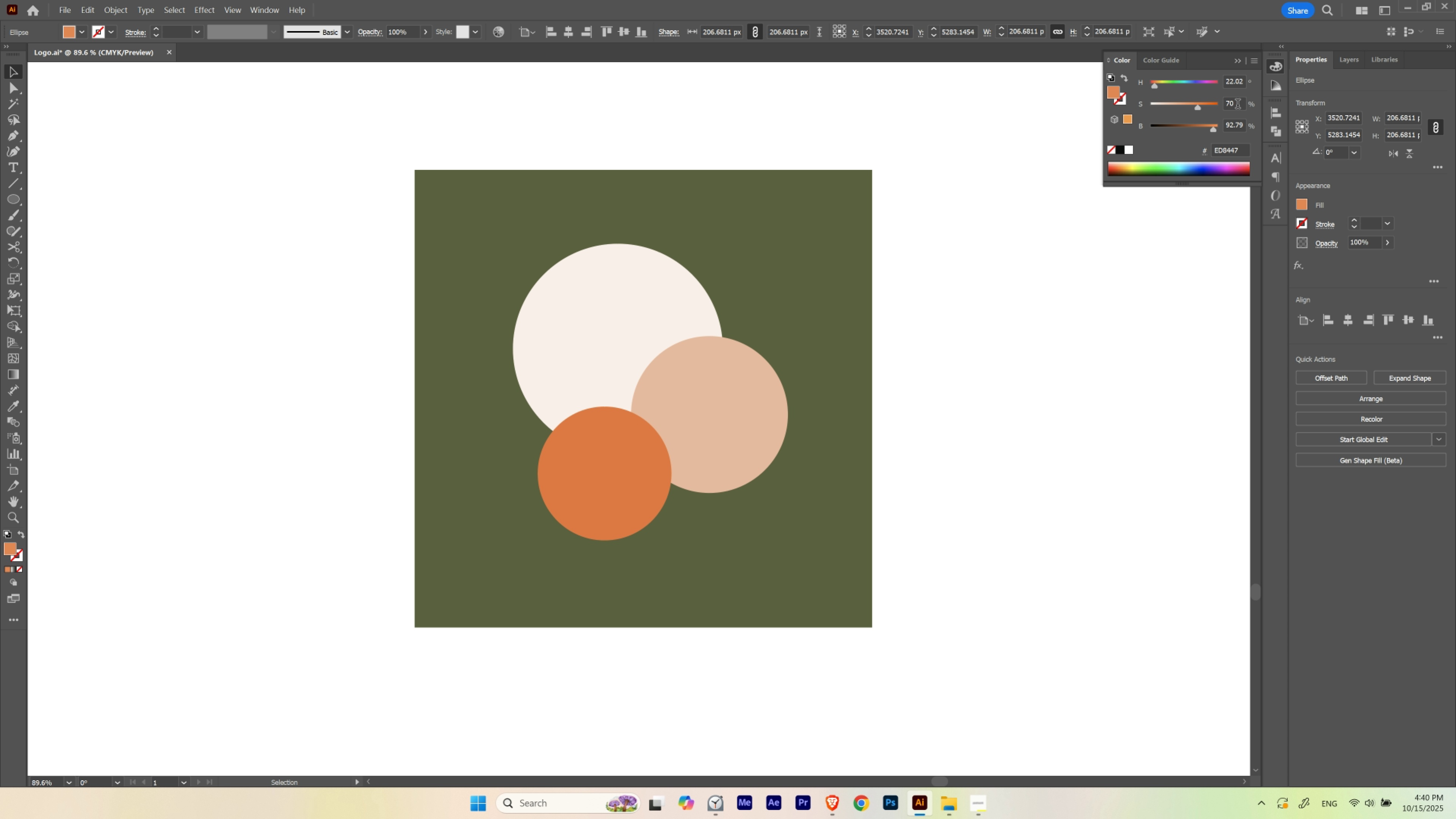 
hold_key(key=ShiftLeft, duration=1.52)
 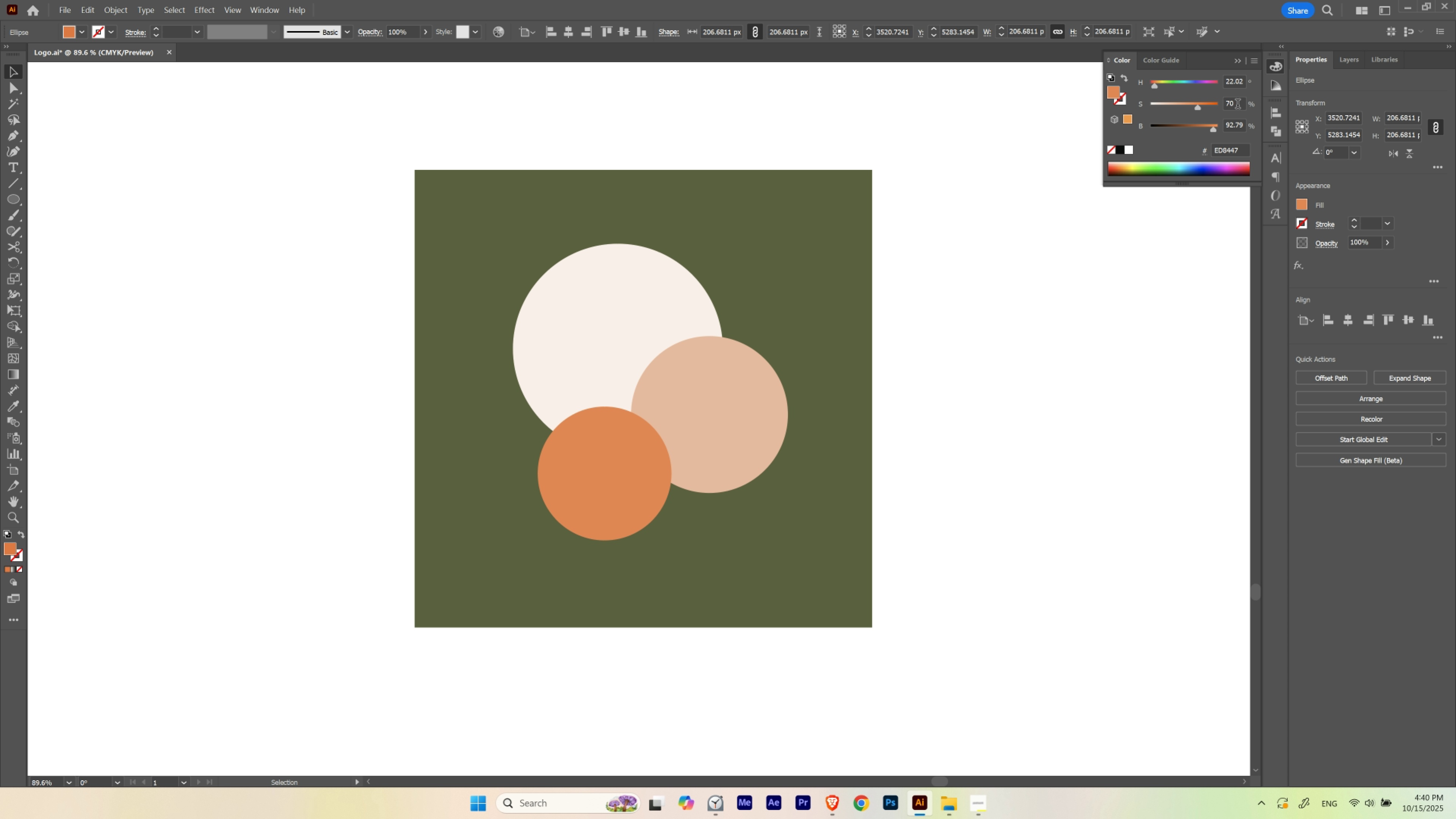 
hold_key(key=ShiftLeft, duration=1.51)
scroll: coordinate [1237, 105], scroll_direction: up, amount: 1.0
 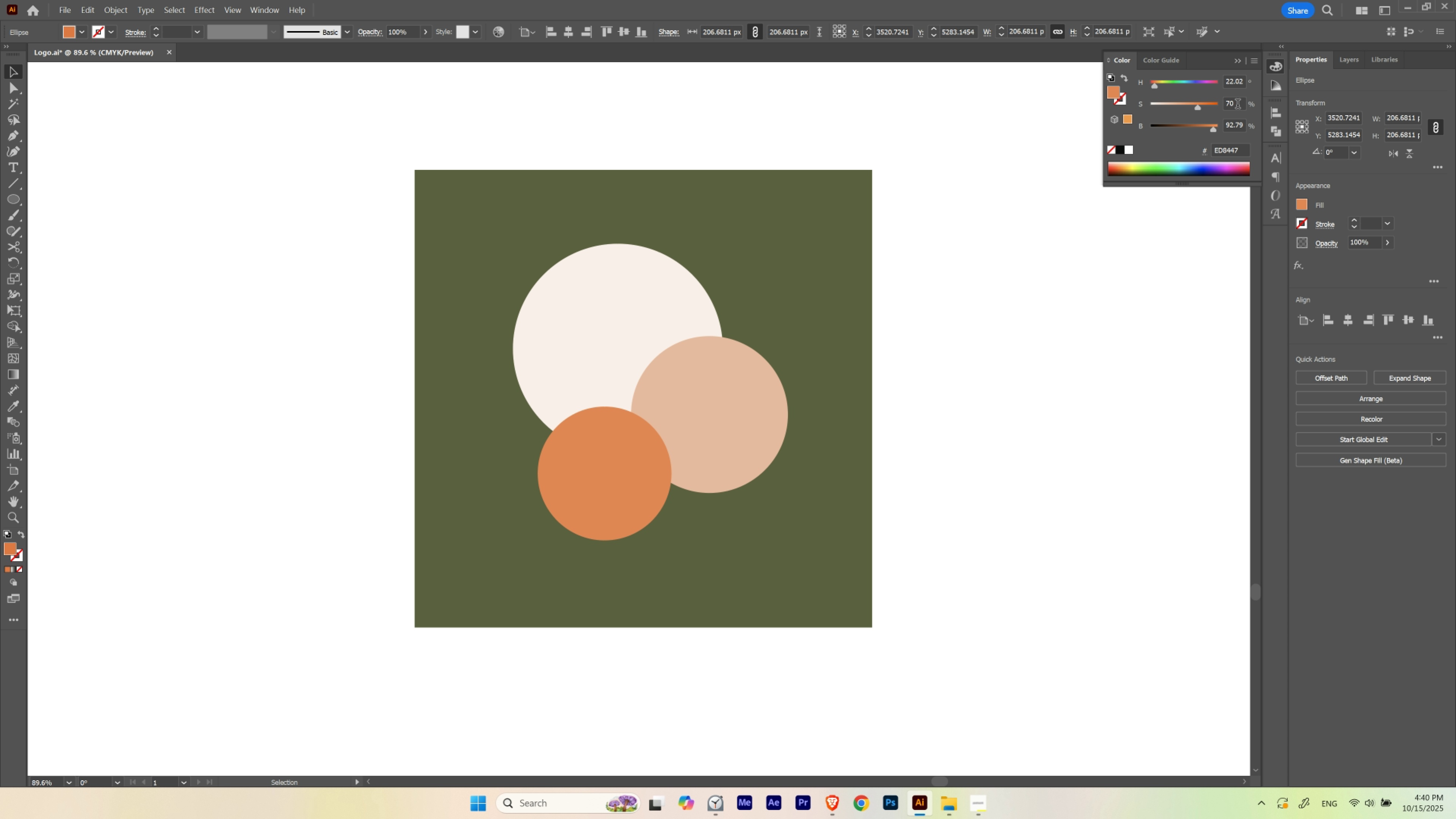 
scroll: coordinate [1237, 105], scroll_direction: down, amount: 1.0
 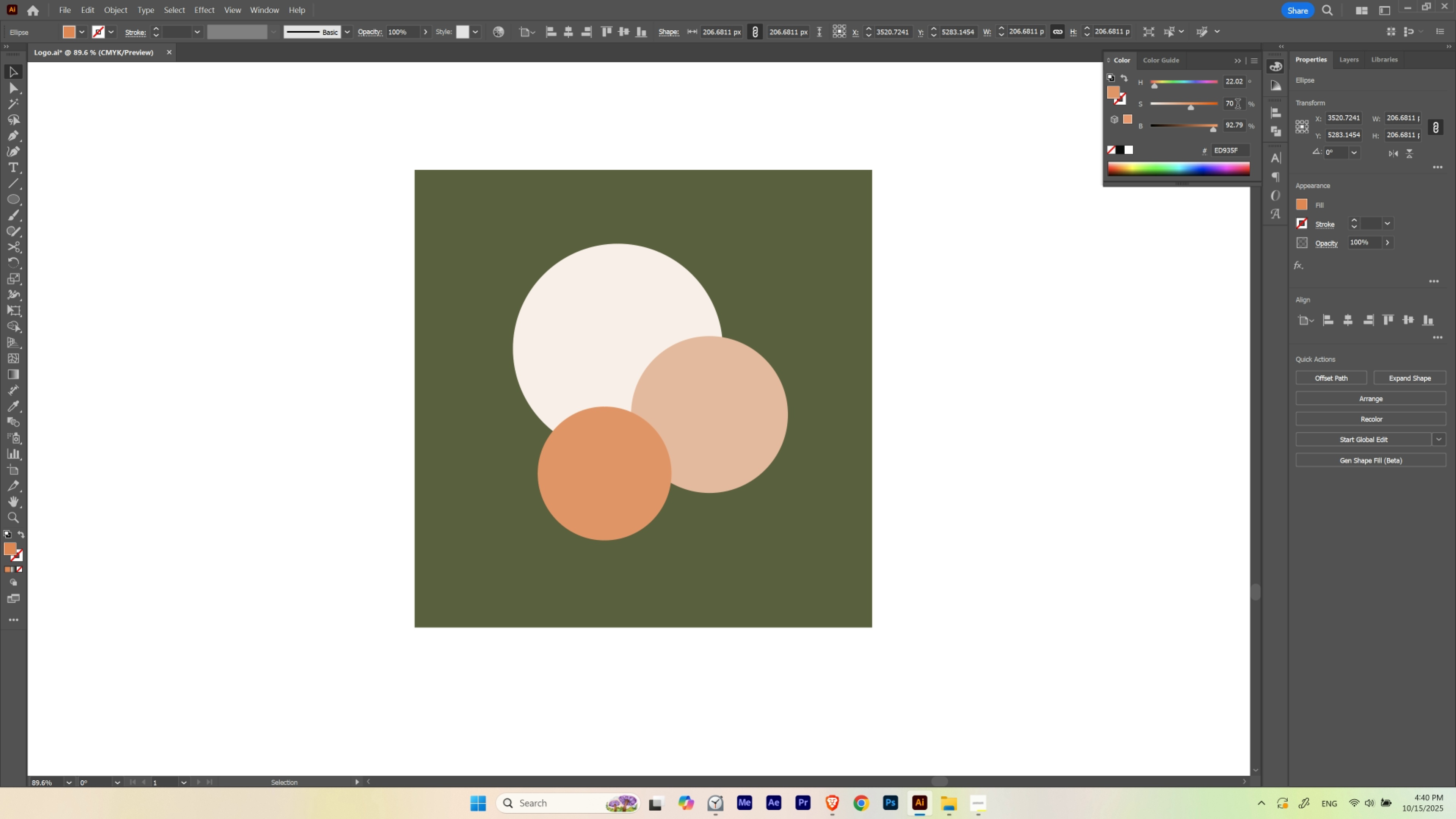 
scroll: coordinate [1237, 105], scroll_direction: none, amount: 0.0
 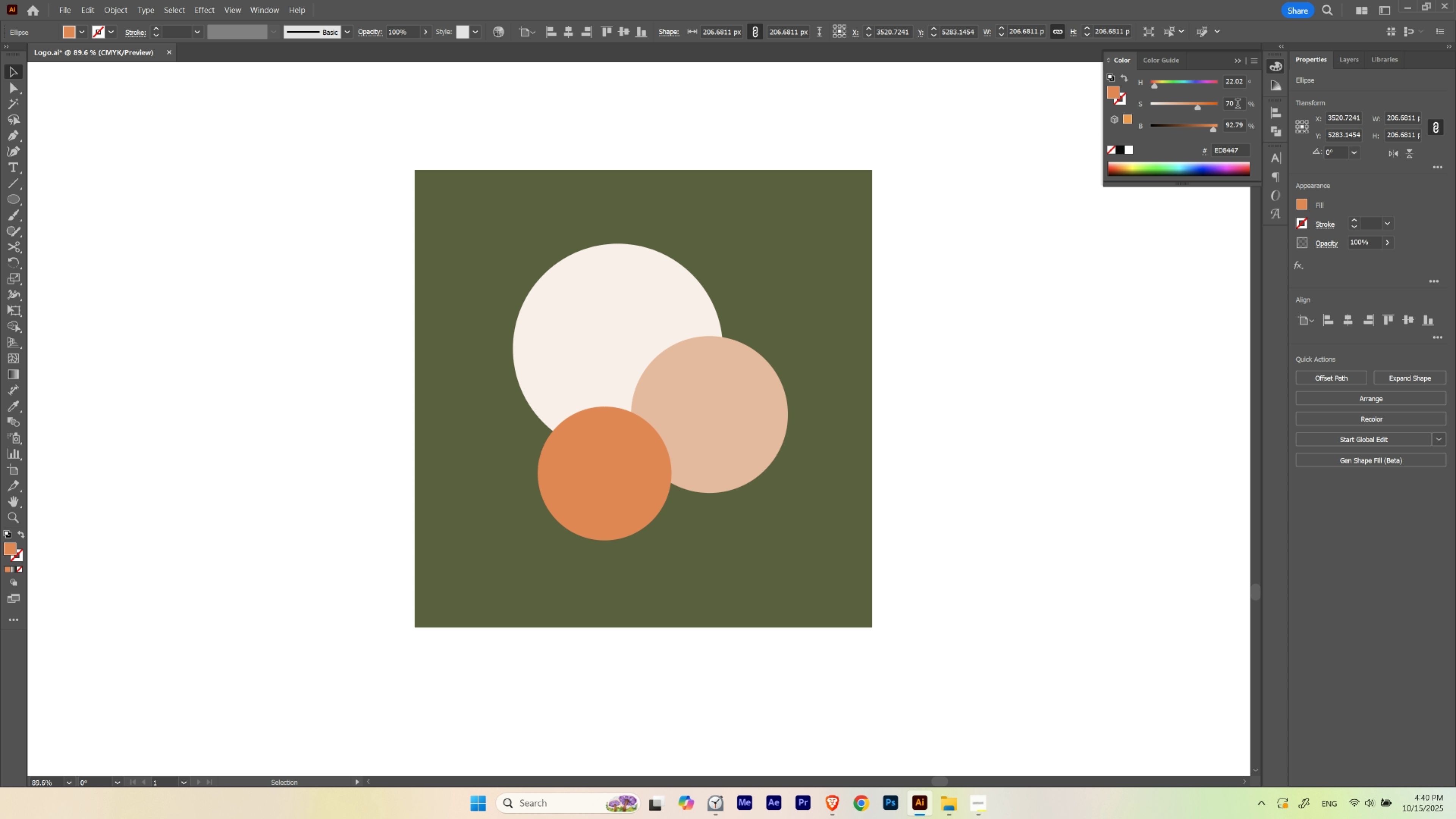 
hold_key(key=ShiftLeft, duration=1.52)
 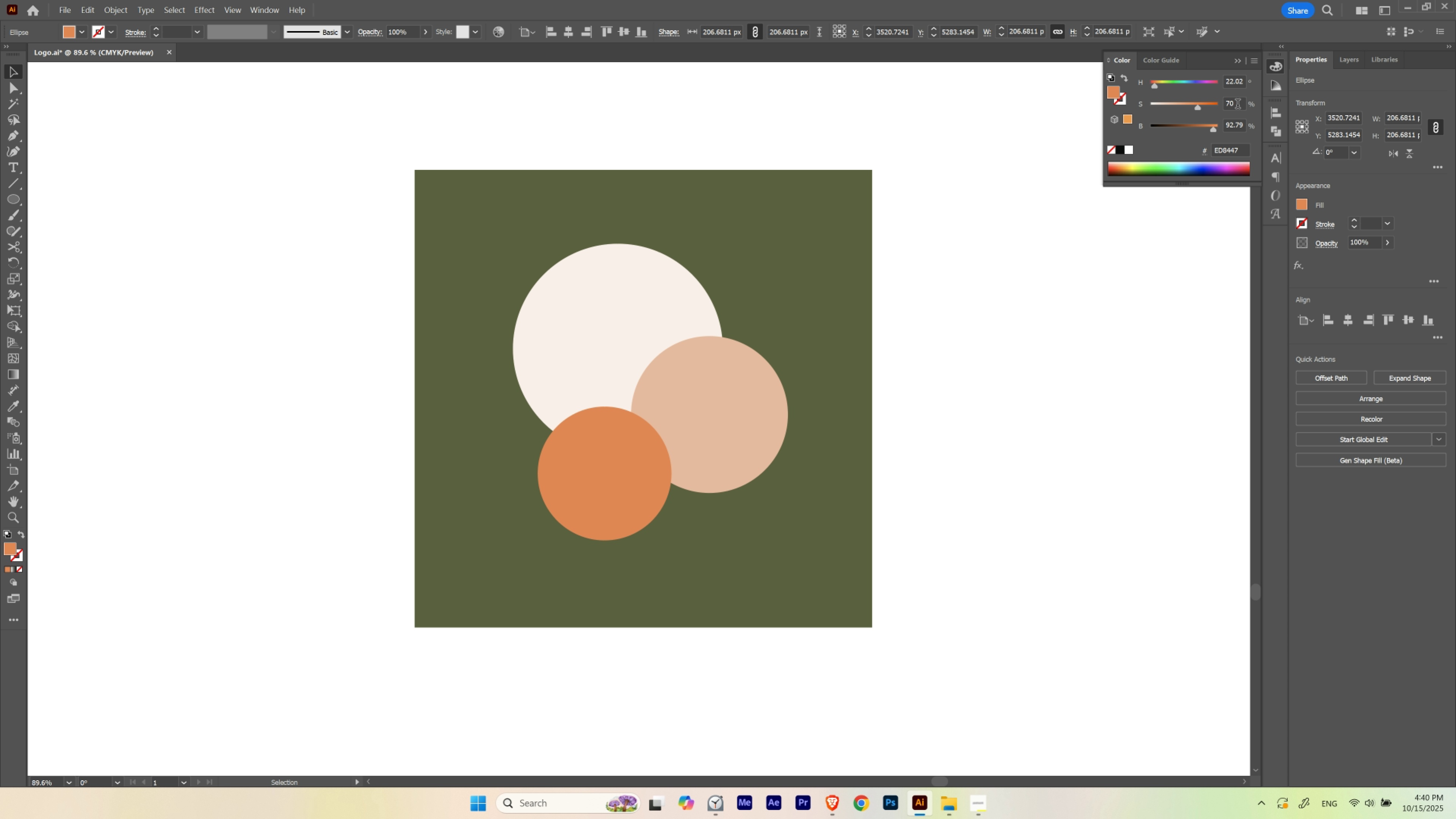 
hold_key(key=ShiftLeft, duration=0.78)
 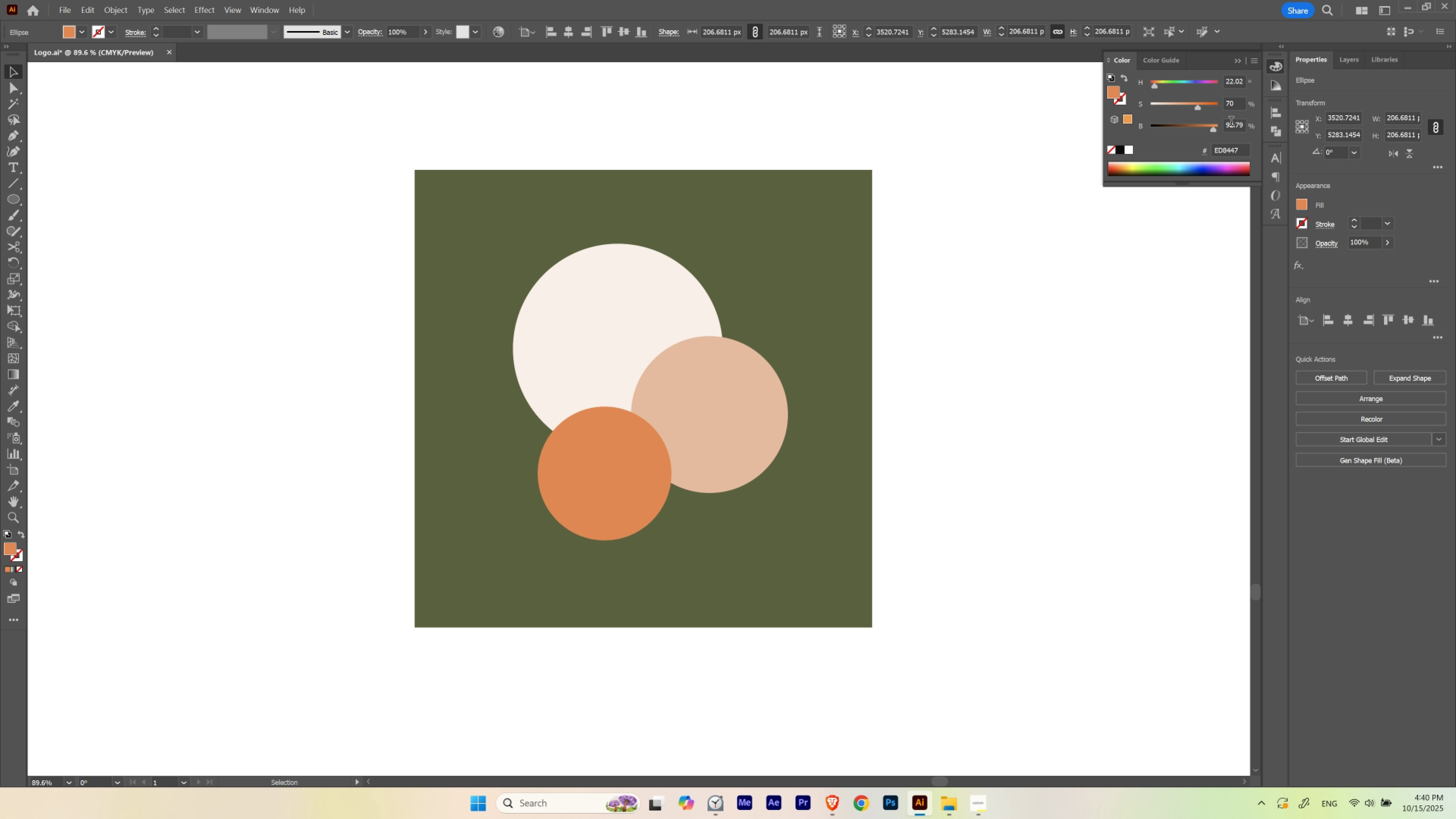 
scroll: coordinate [1230, 127], scroll_direction: down, amount: 2.0
 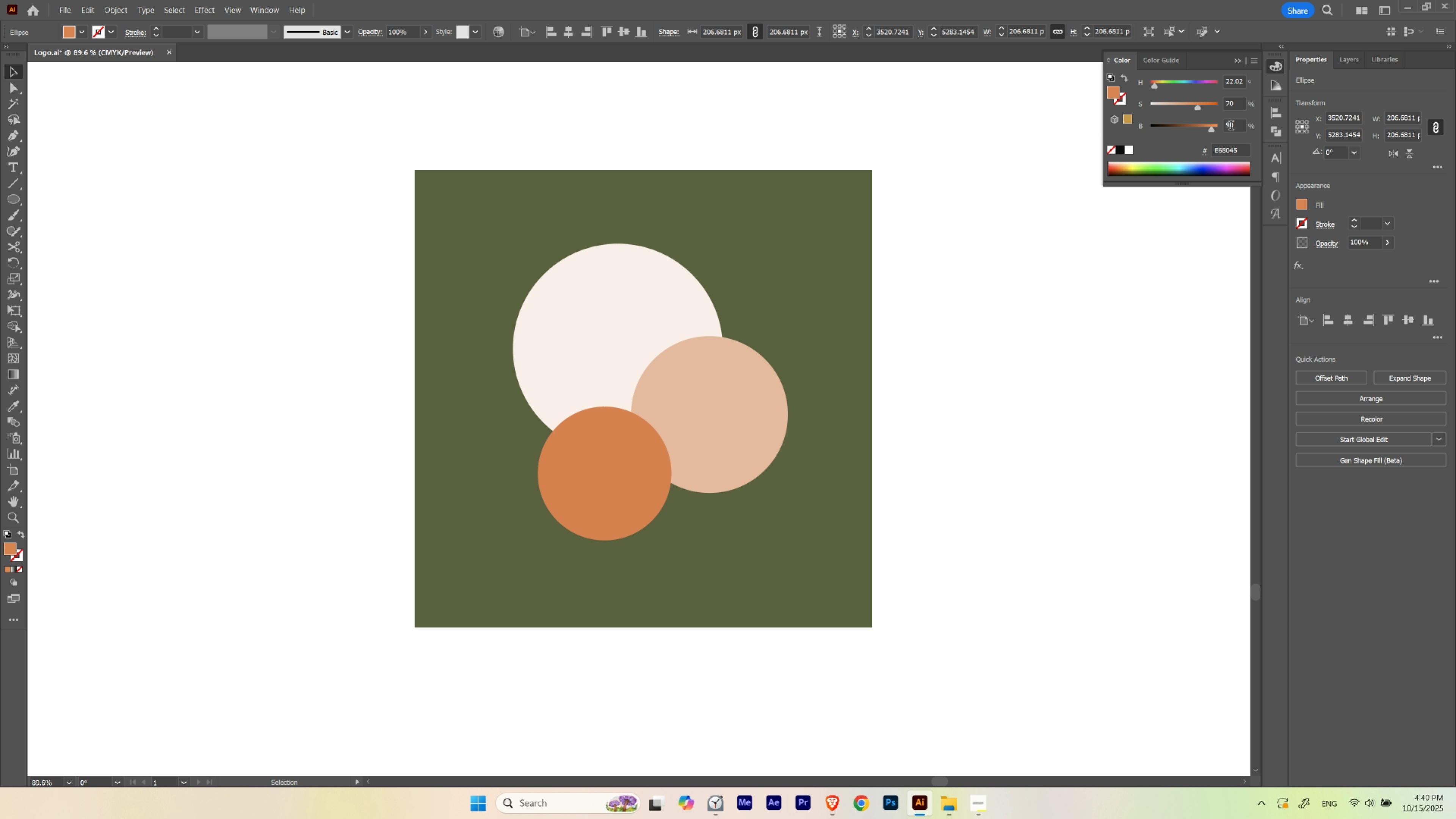 
scroll: coordinate [1230, 127], scroll_direction: none, amount: 0.0
 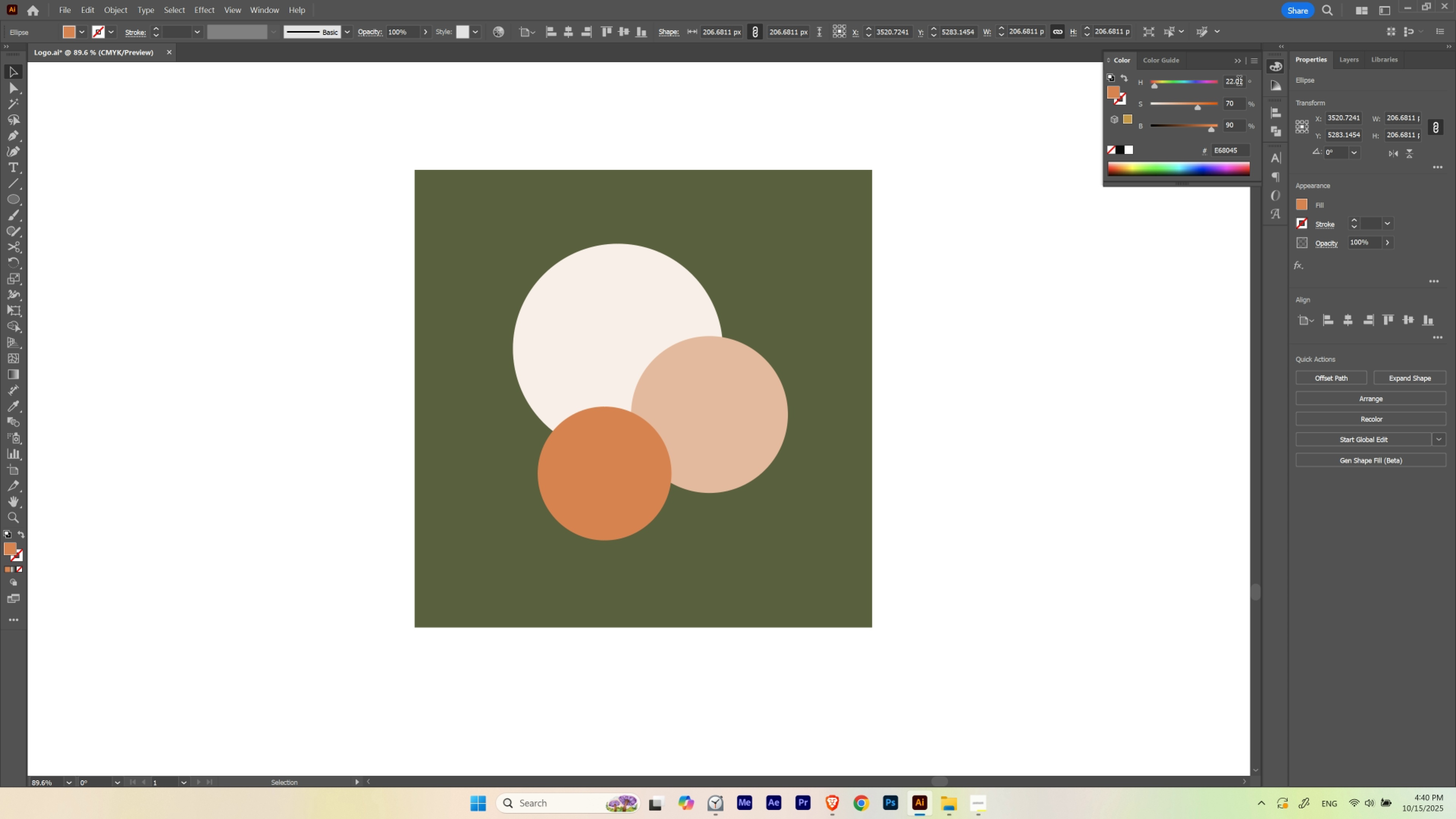 
wait(6.75)
 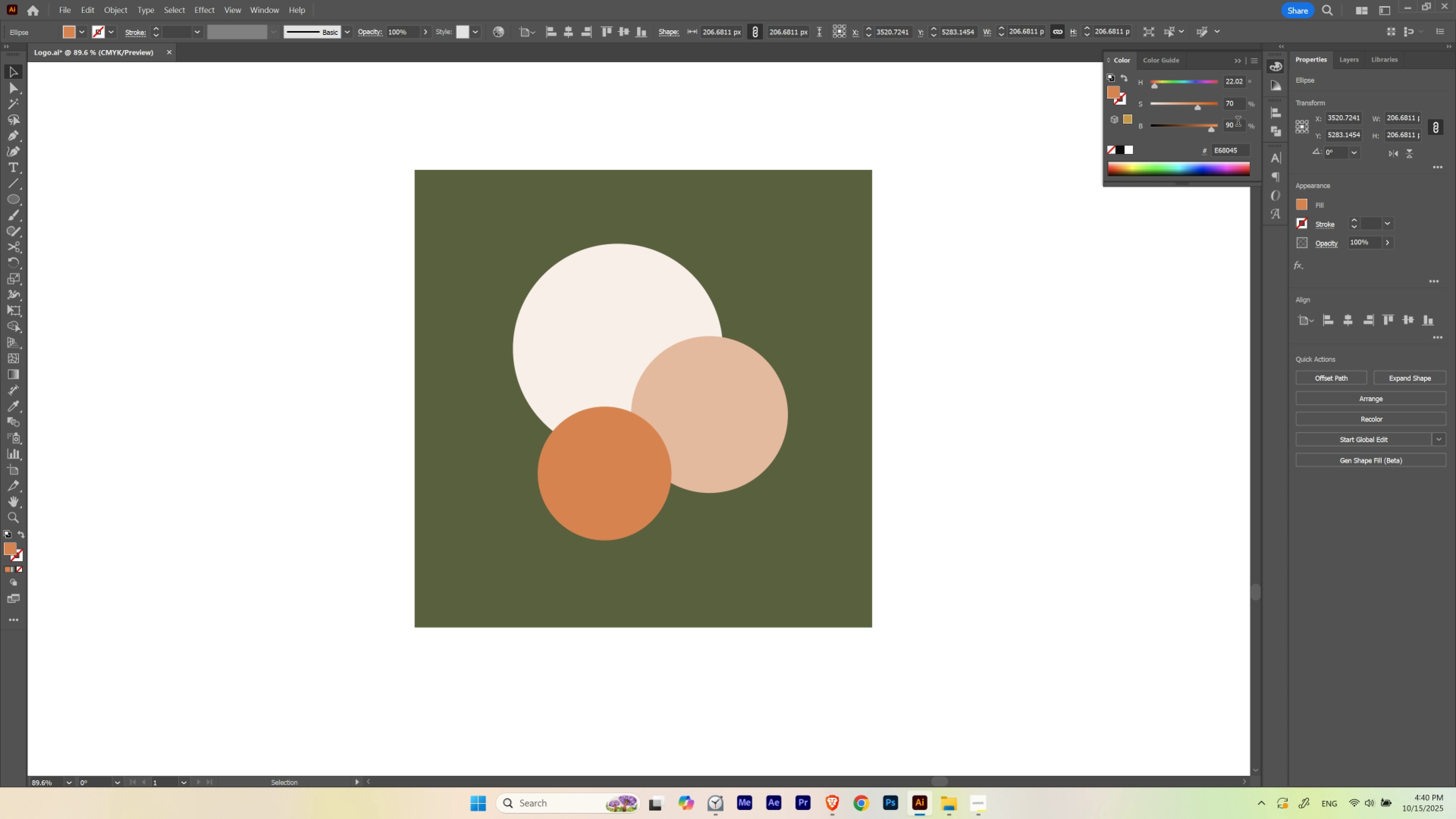 
scroll: coordinate [1239, 82], scroll_direction: up, amount: 3.0
 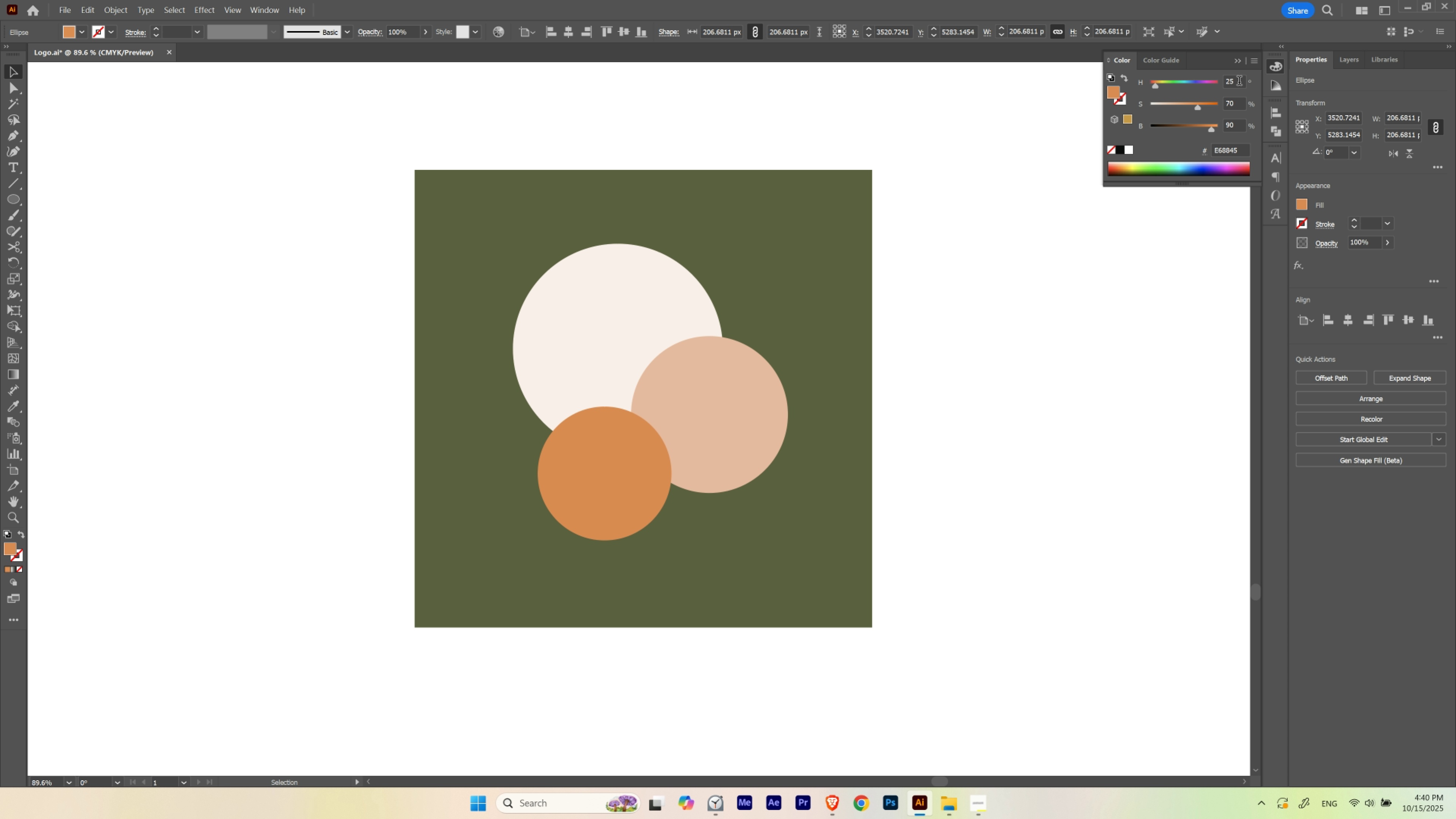 
scroll: coordinate [1239, 82], scroll_direction: down, amount: 3.0
 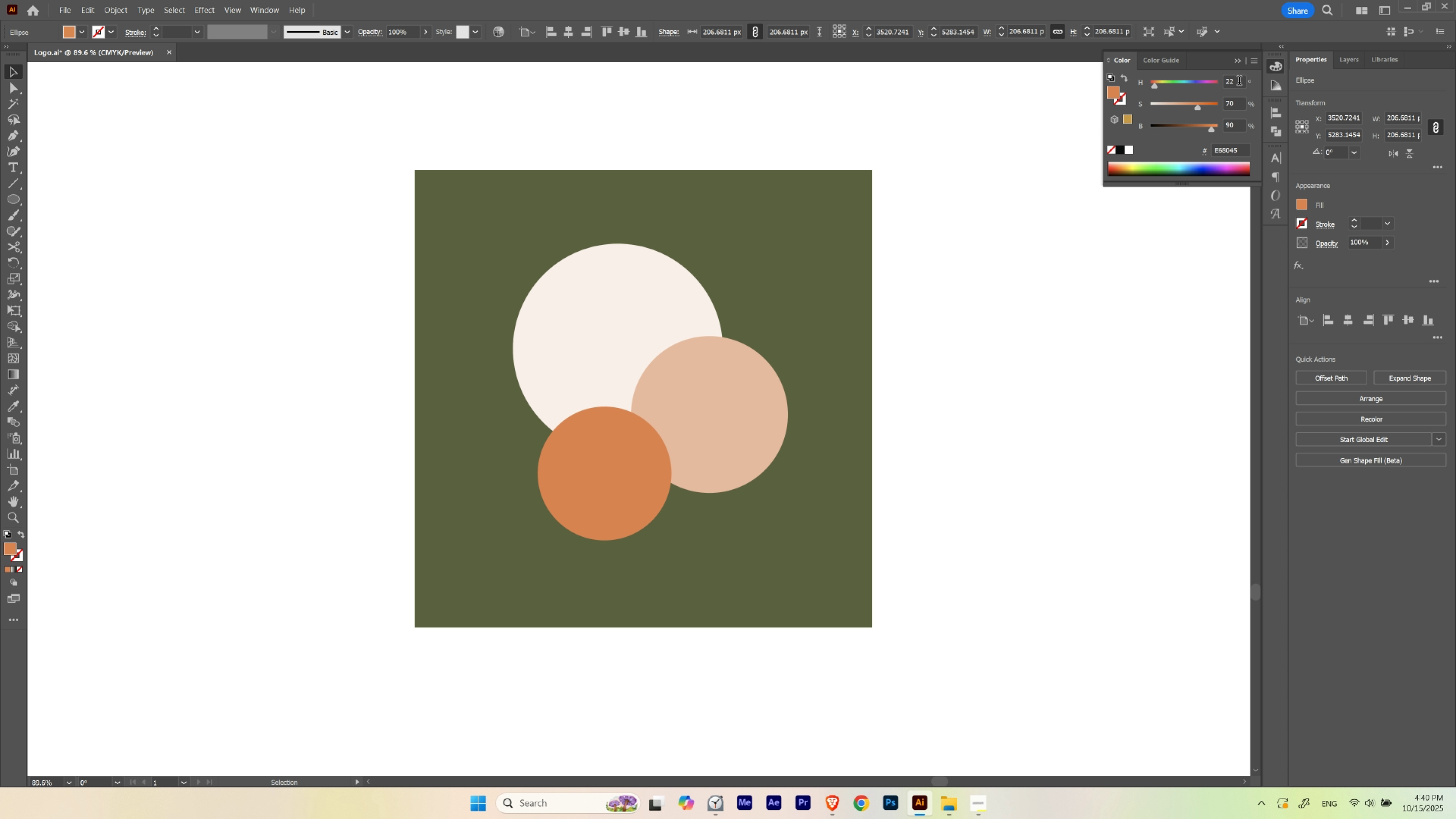 
scroll: coordinate [1238, 83], scroll_direction: none, amount: 0.0
 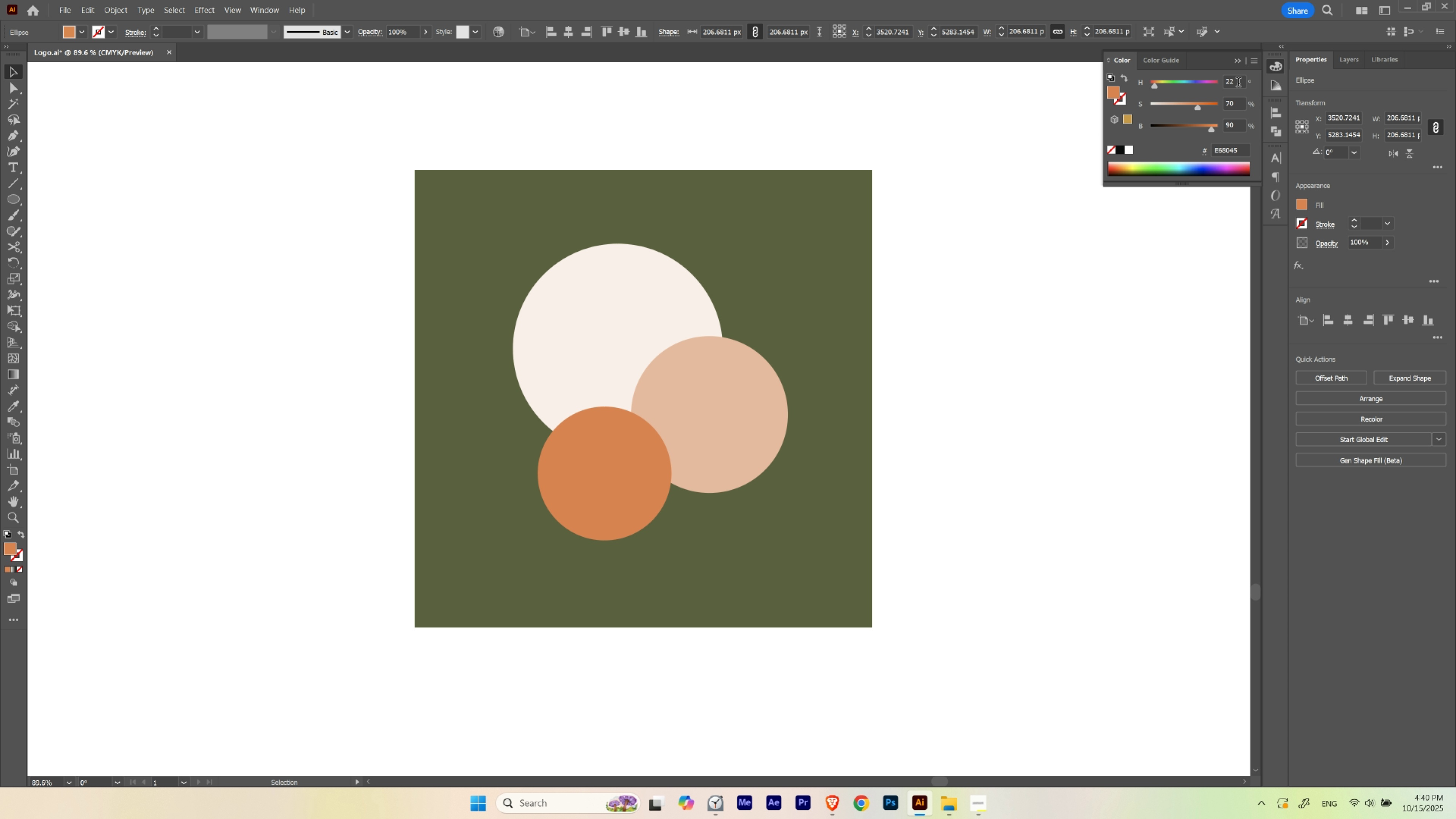 
scroll: coordinate [1238, 83], scroll_direction: down, amount: 2.0
 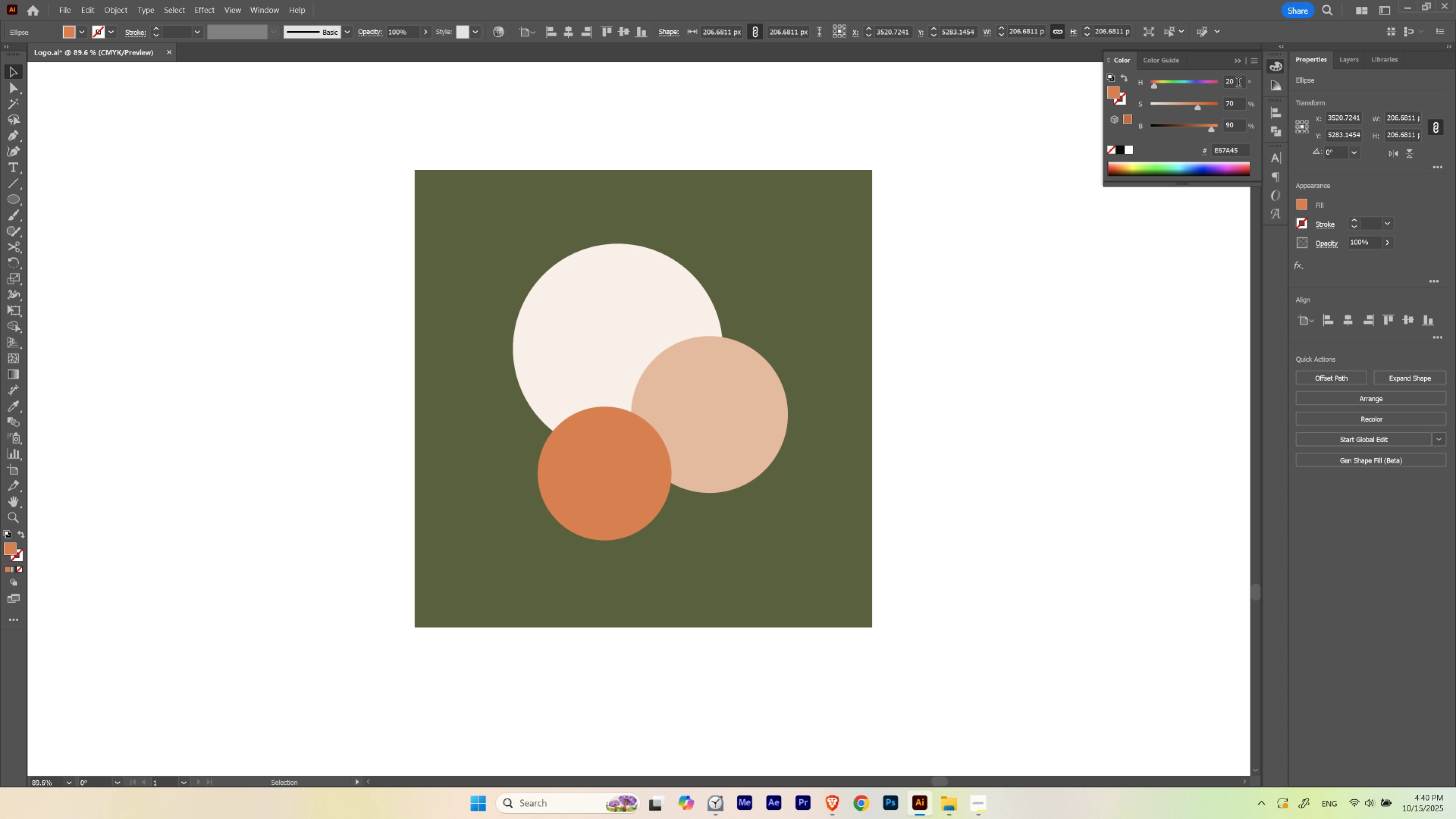 
scroll: coordinate [1238, 83], scroll_direction: none, amount: 0.0
 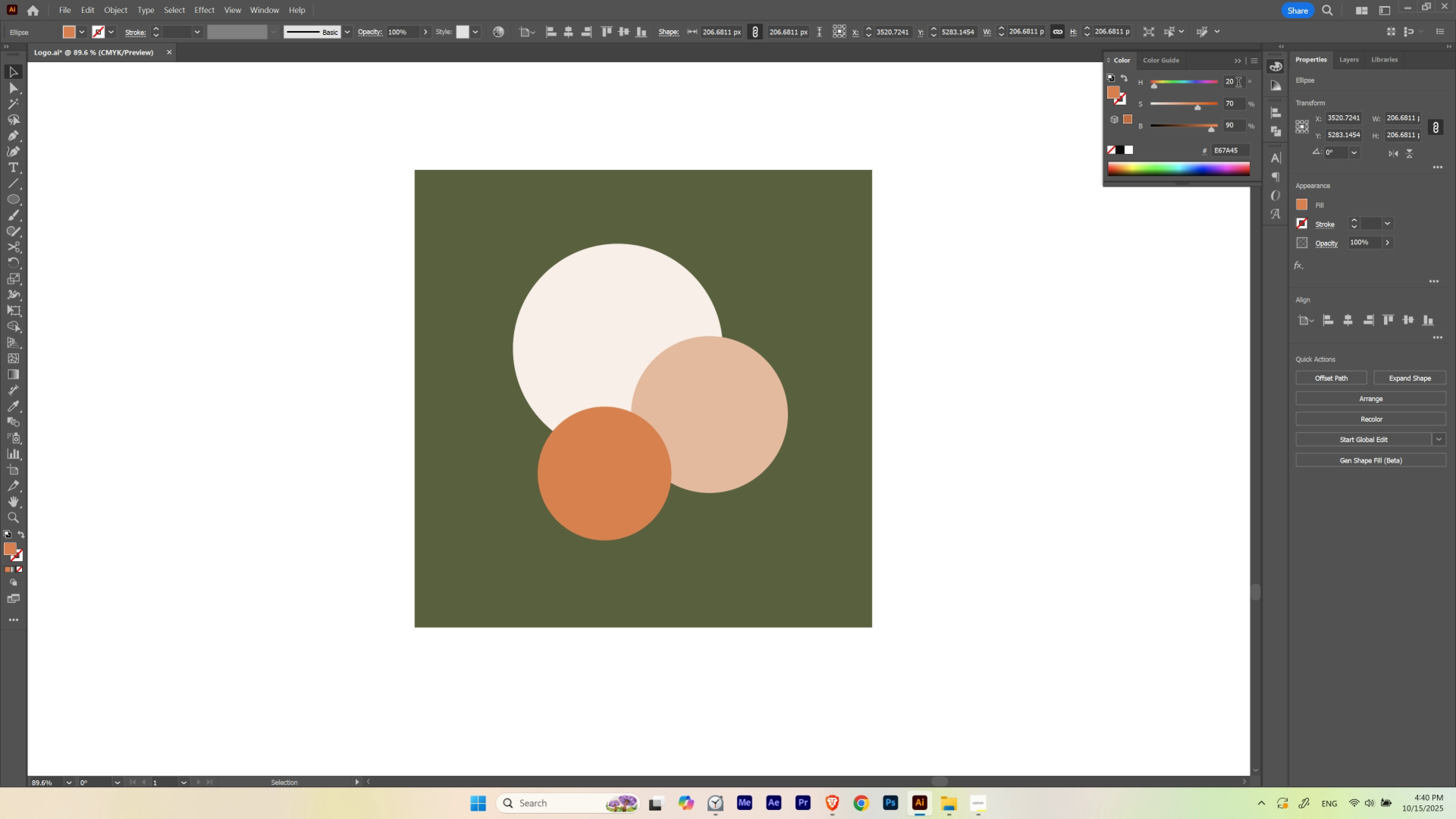 
scroll: coordinate [1238, 83], scroll_direction: up, amount: 1.0
 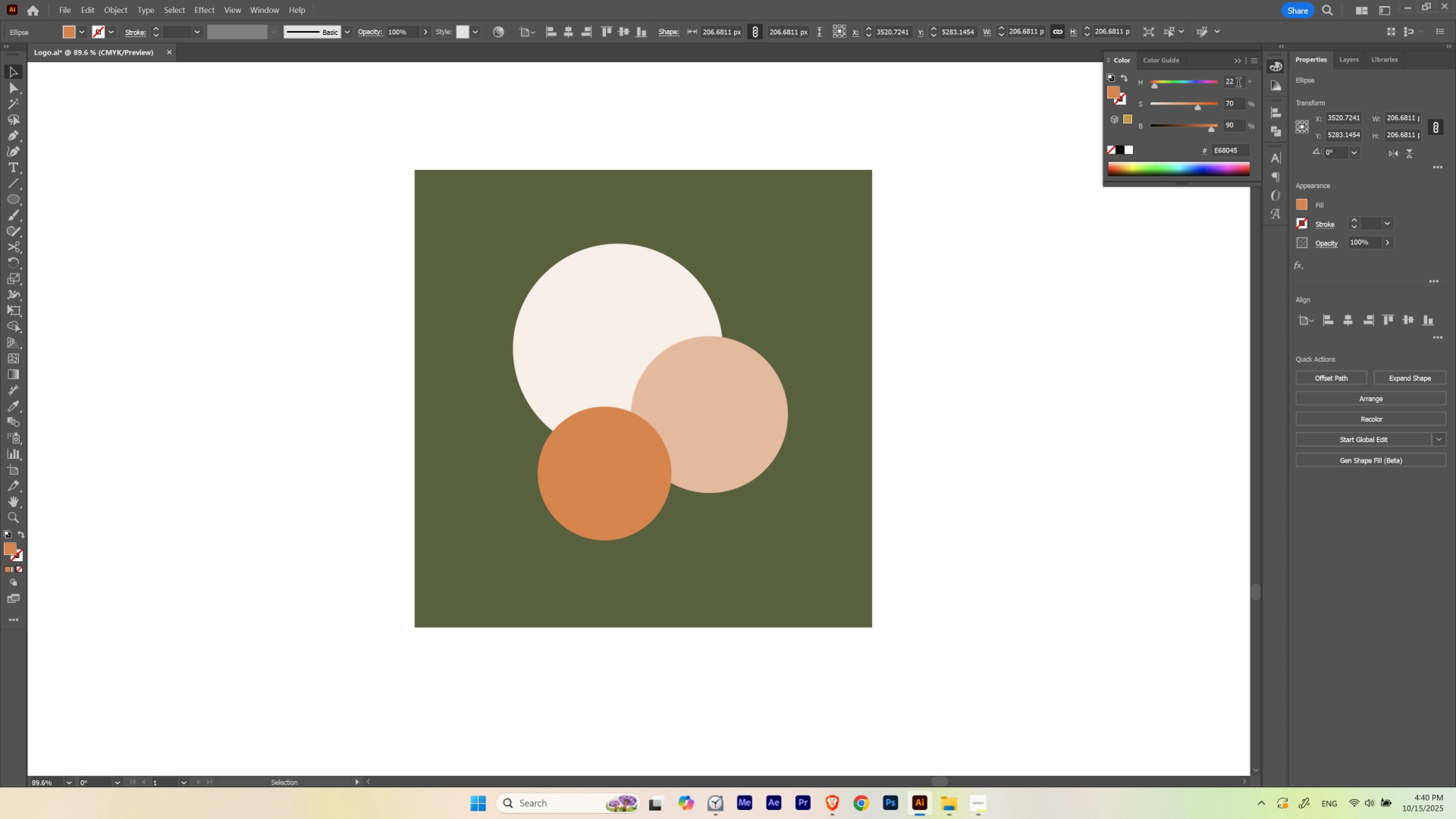 
scroll: coordinate [1238, 83], scroll_direction: none, amount: 0.0
 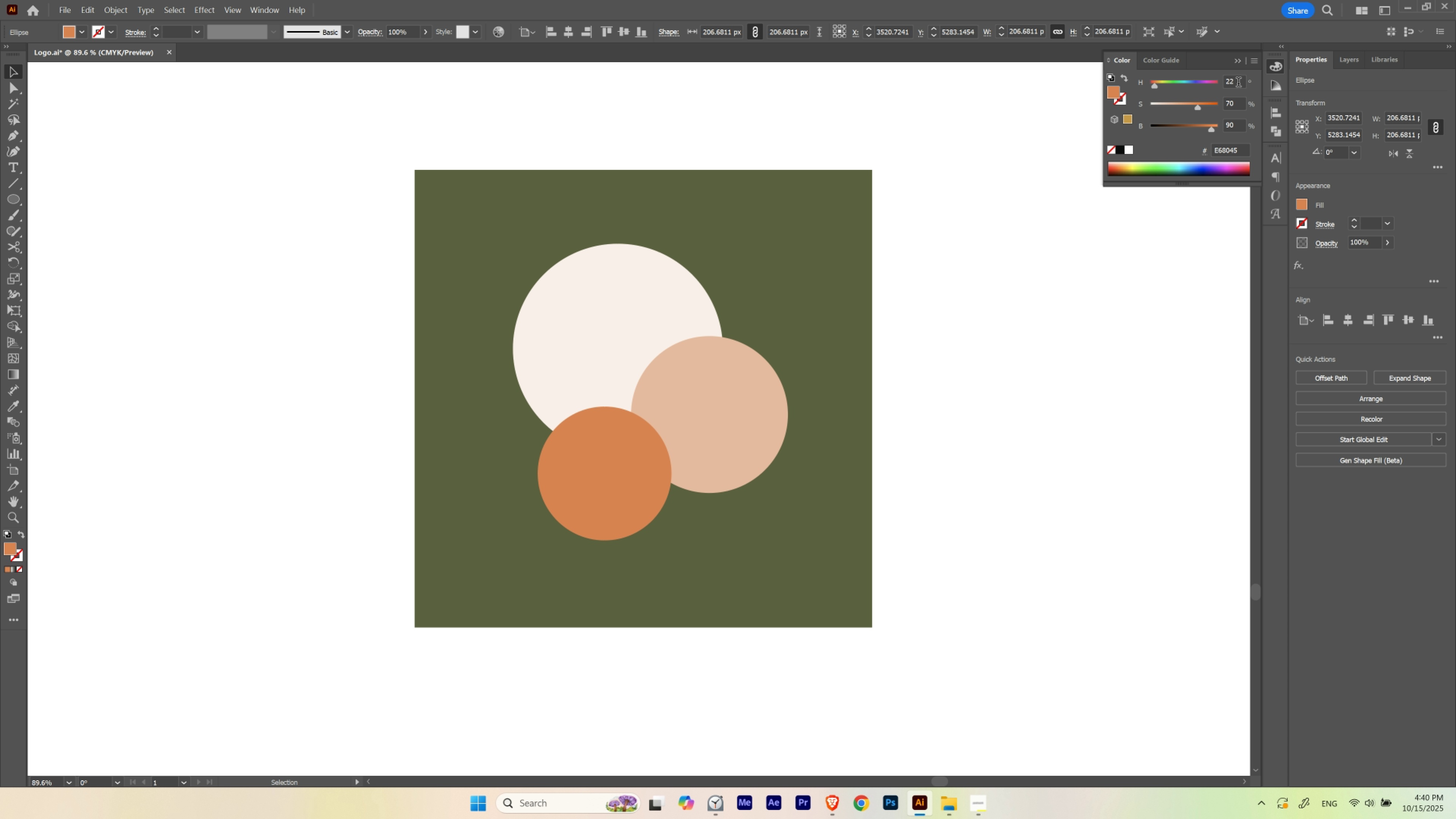 
scroll: coordinate [1238, 83], scroll_direction: down, amount: 1.0
 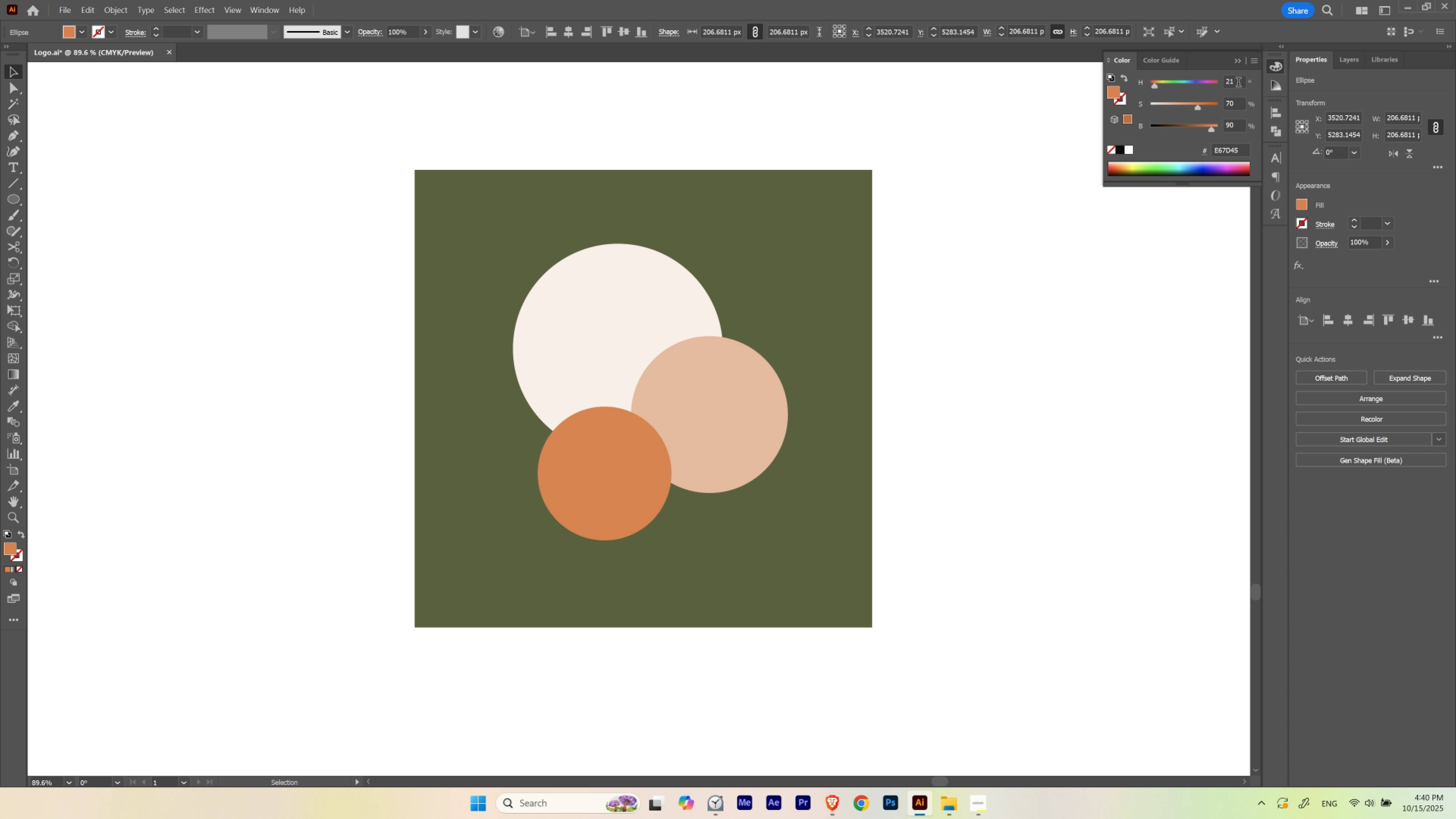 
scroll: coordinate [1238, 83], scroll_direction: none, amount: 0.0
 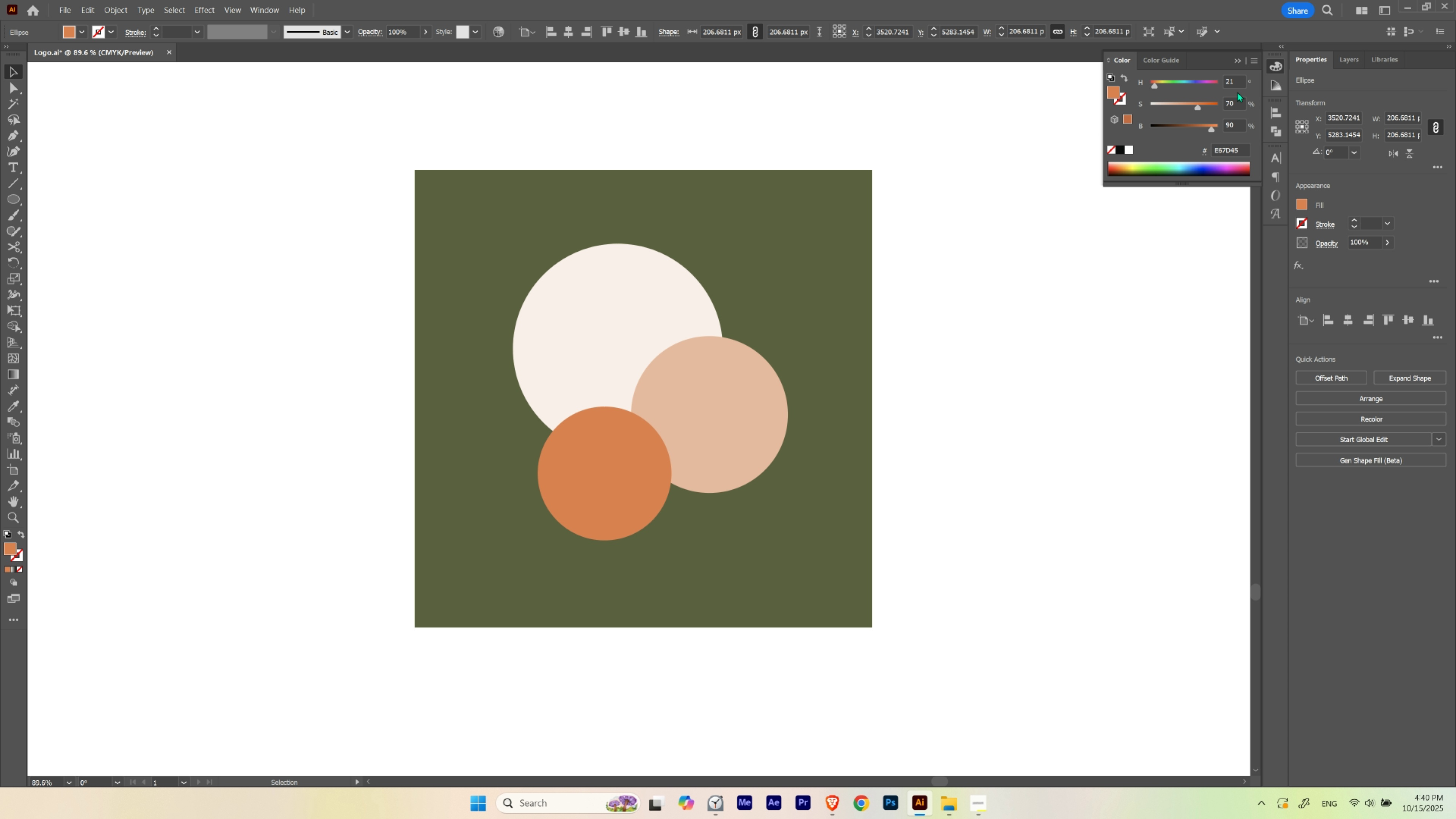 
wait(5.21)
 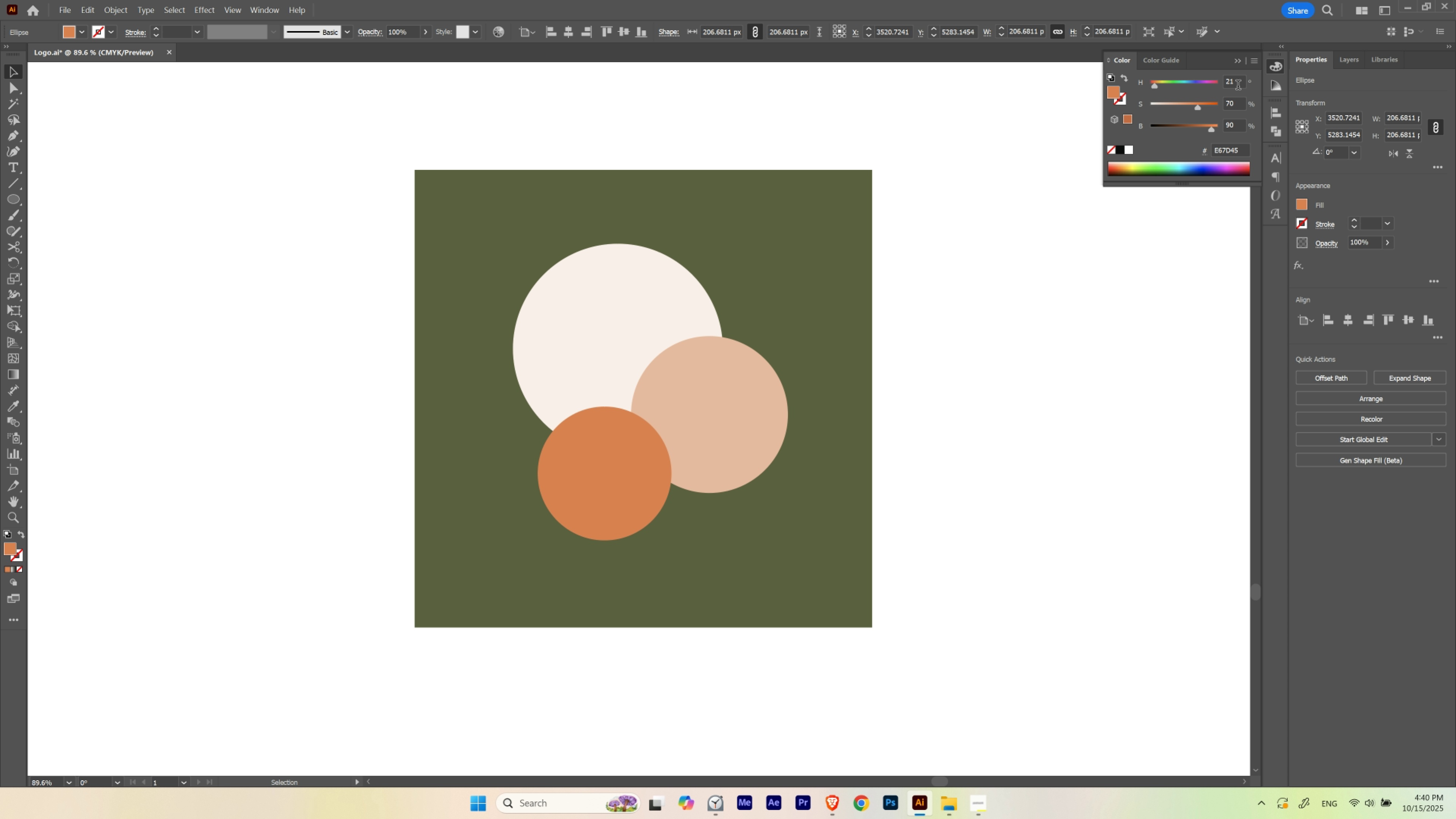 
scroll: coordinate [1230, 101], scroll_direction: none, amount: 0.0
 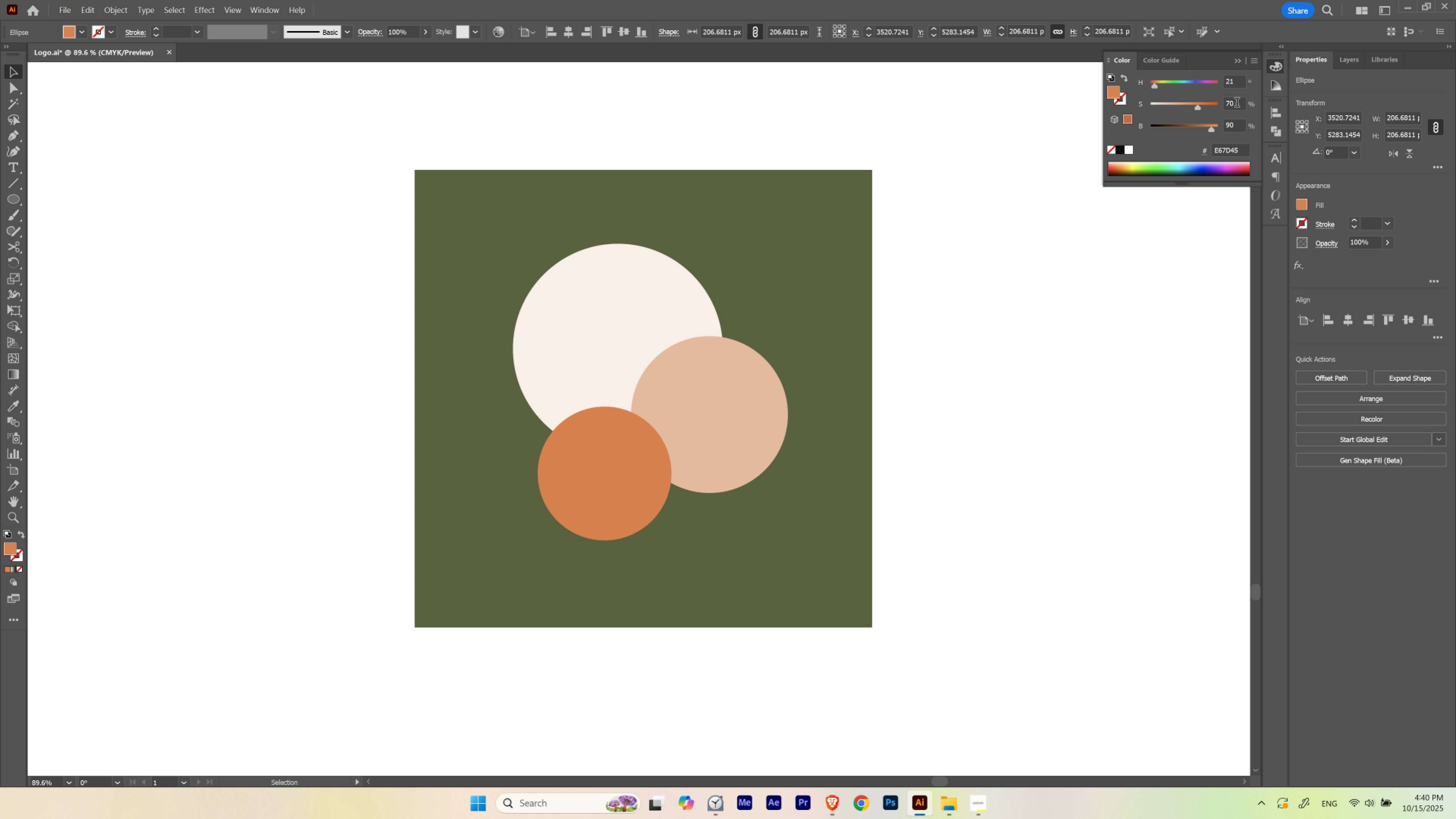 
scroll: coordinate [1237, 103], scroll_direction: down, amount: 2.0
 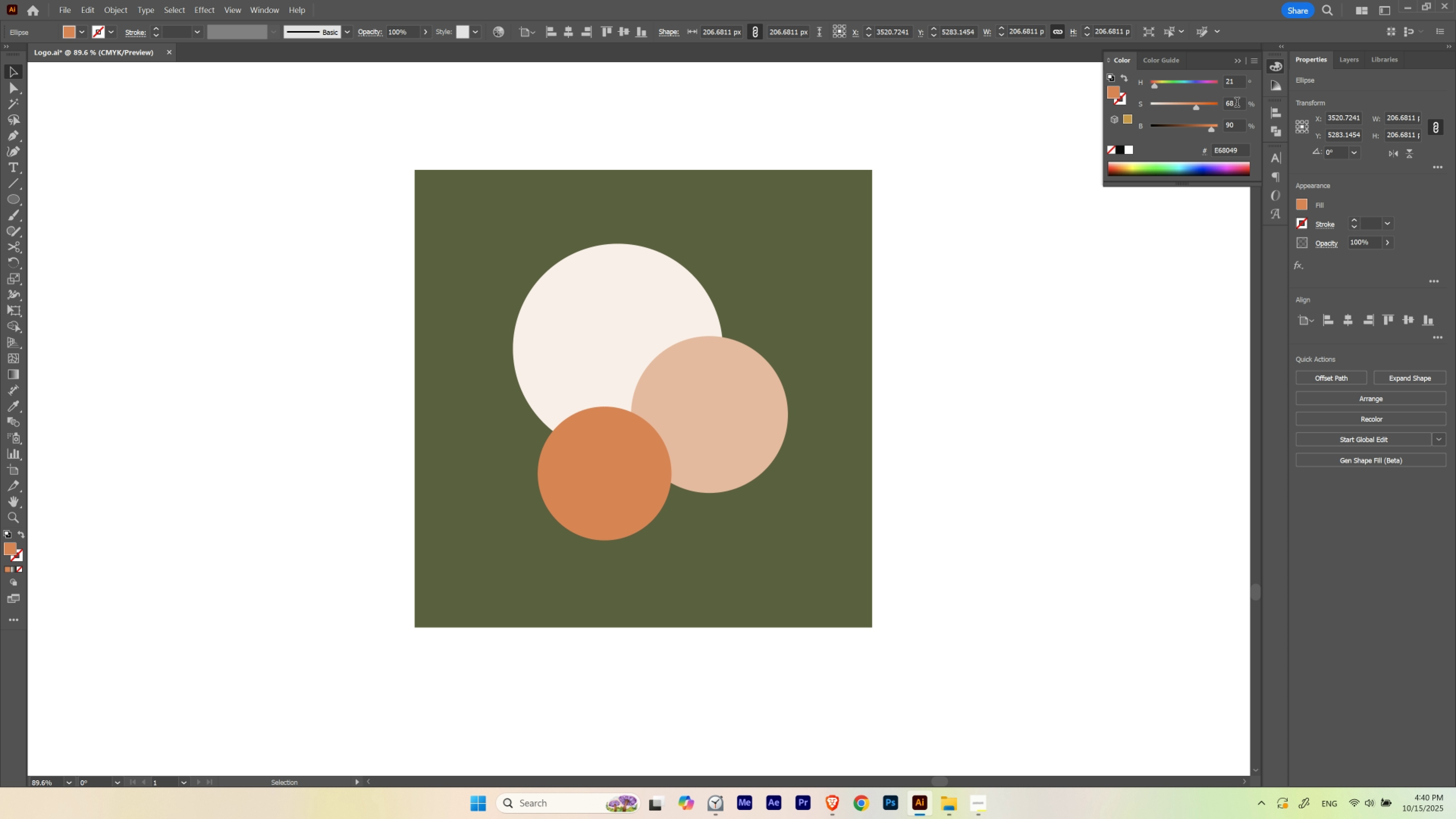 
scroll: coordinate [1237, 103], scroll_direction: up, amount: 2.0
 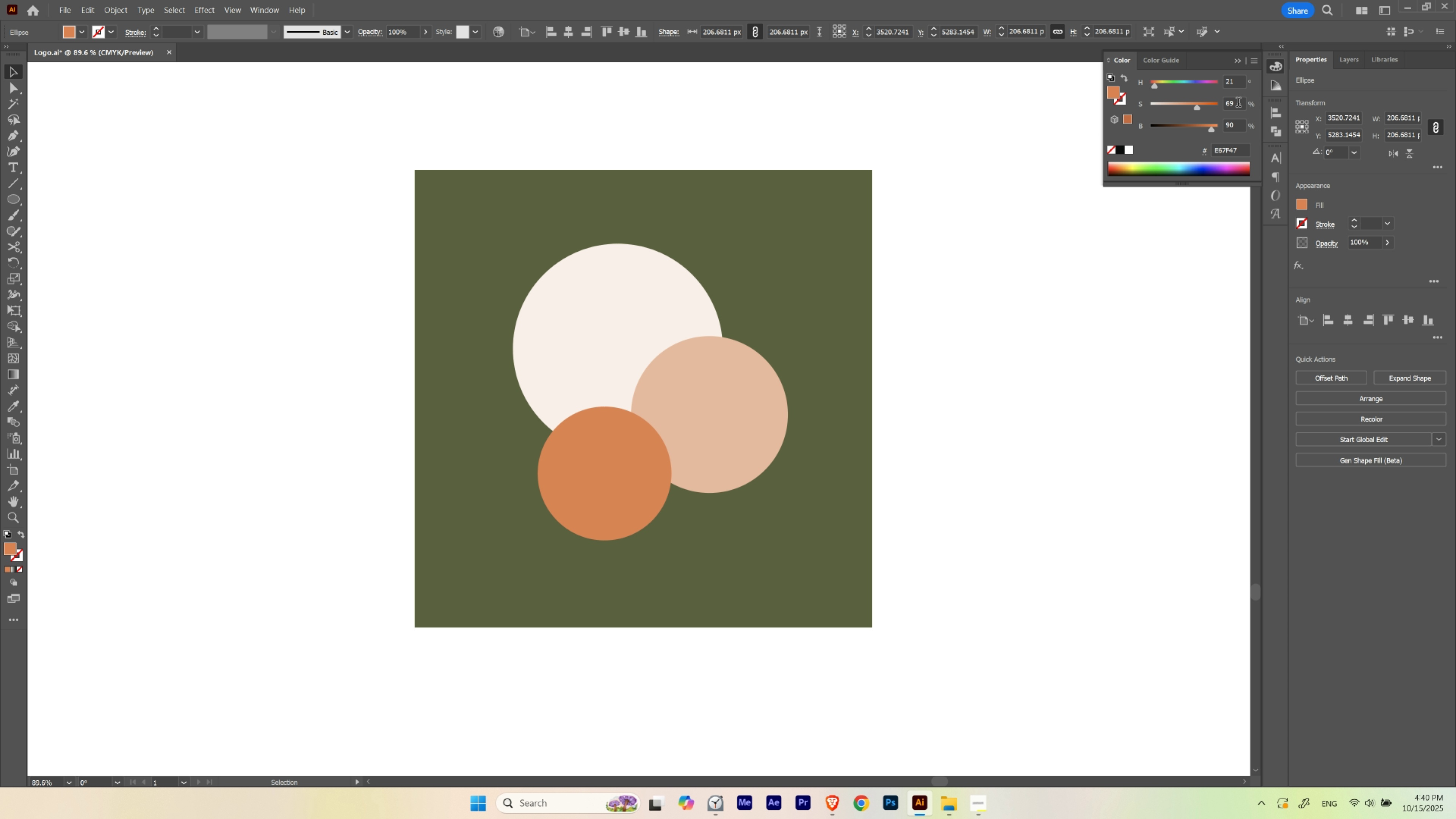 
scroll: coordinate [1238, 103], scroll_direction: down, amount: 1.0
 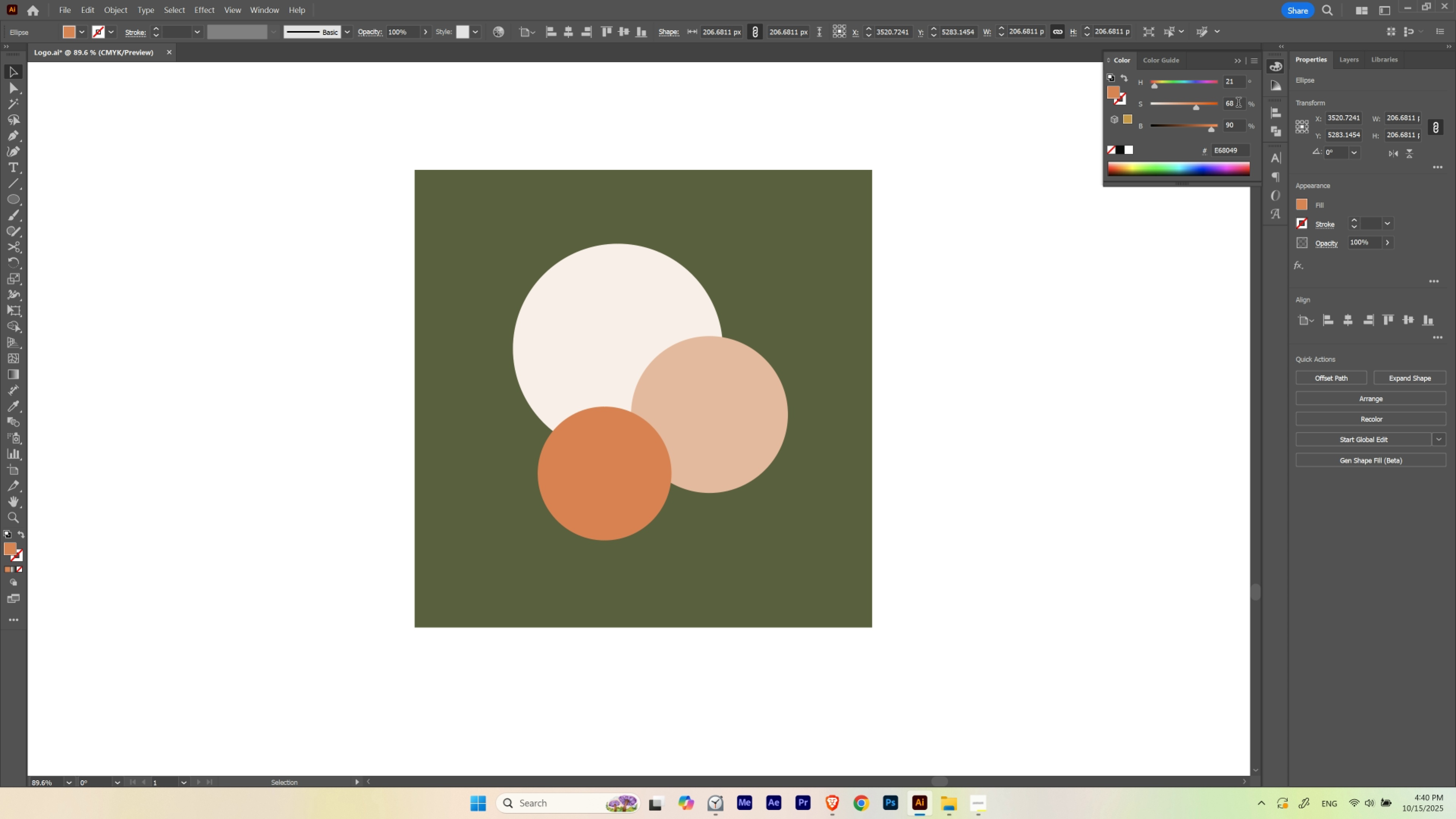 
scroll: coordinate [1238, 103], scroll_direction: none, amount: 0.0
 